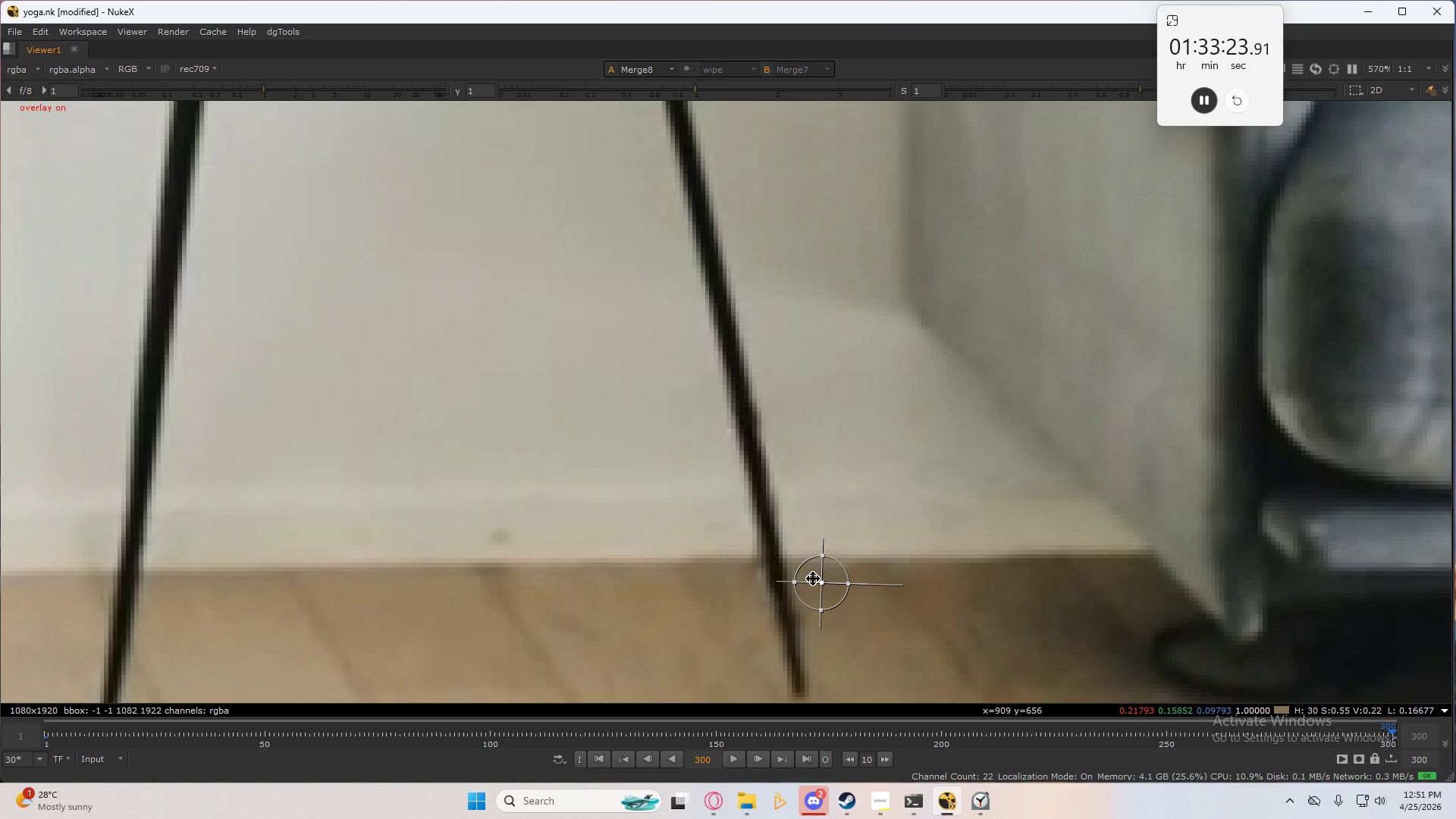 
key(Control+Numpad2)
 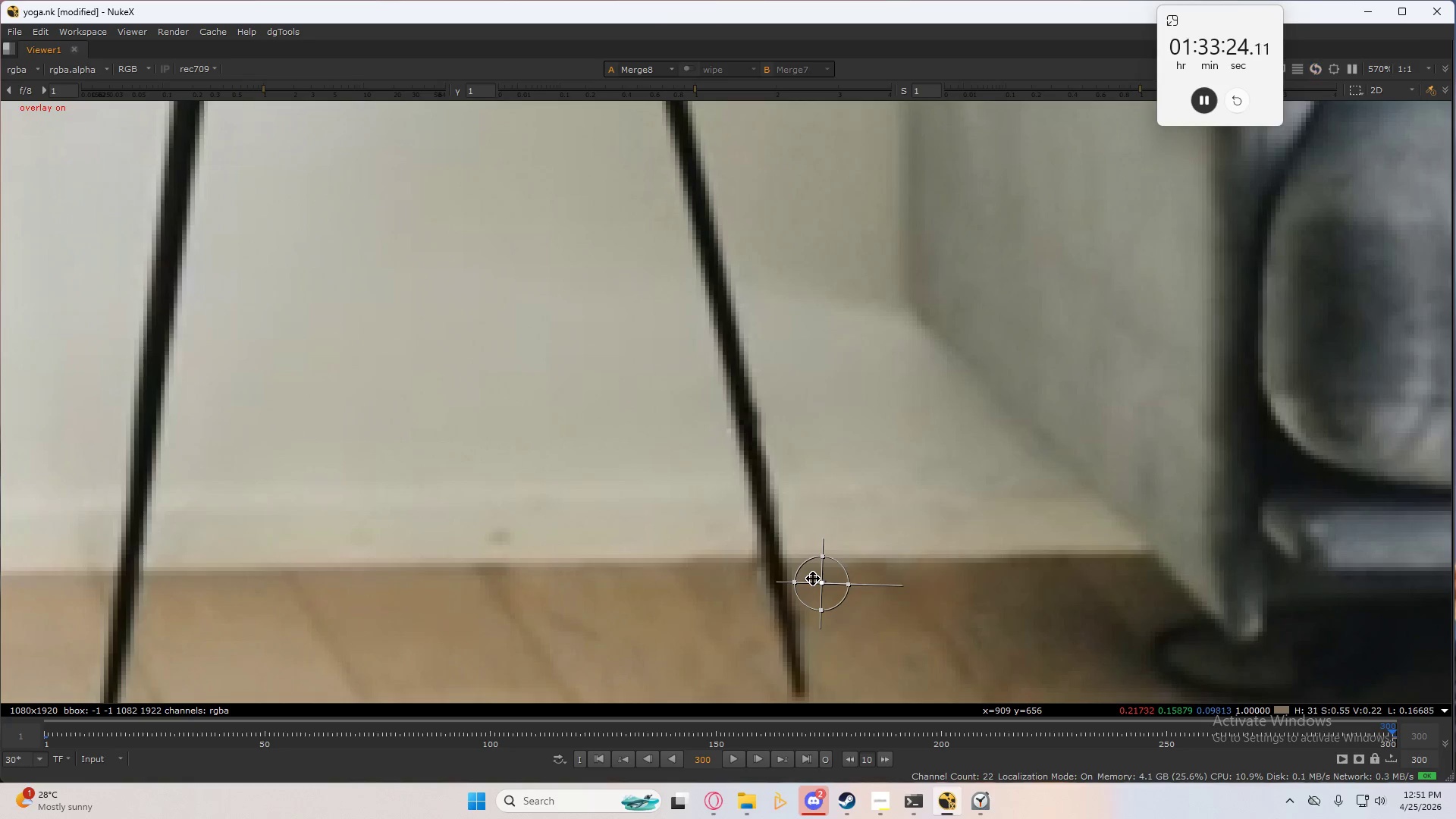 
key(Control+Numpad2)
 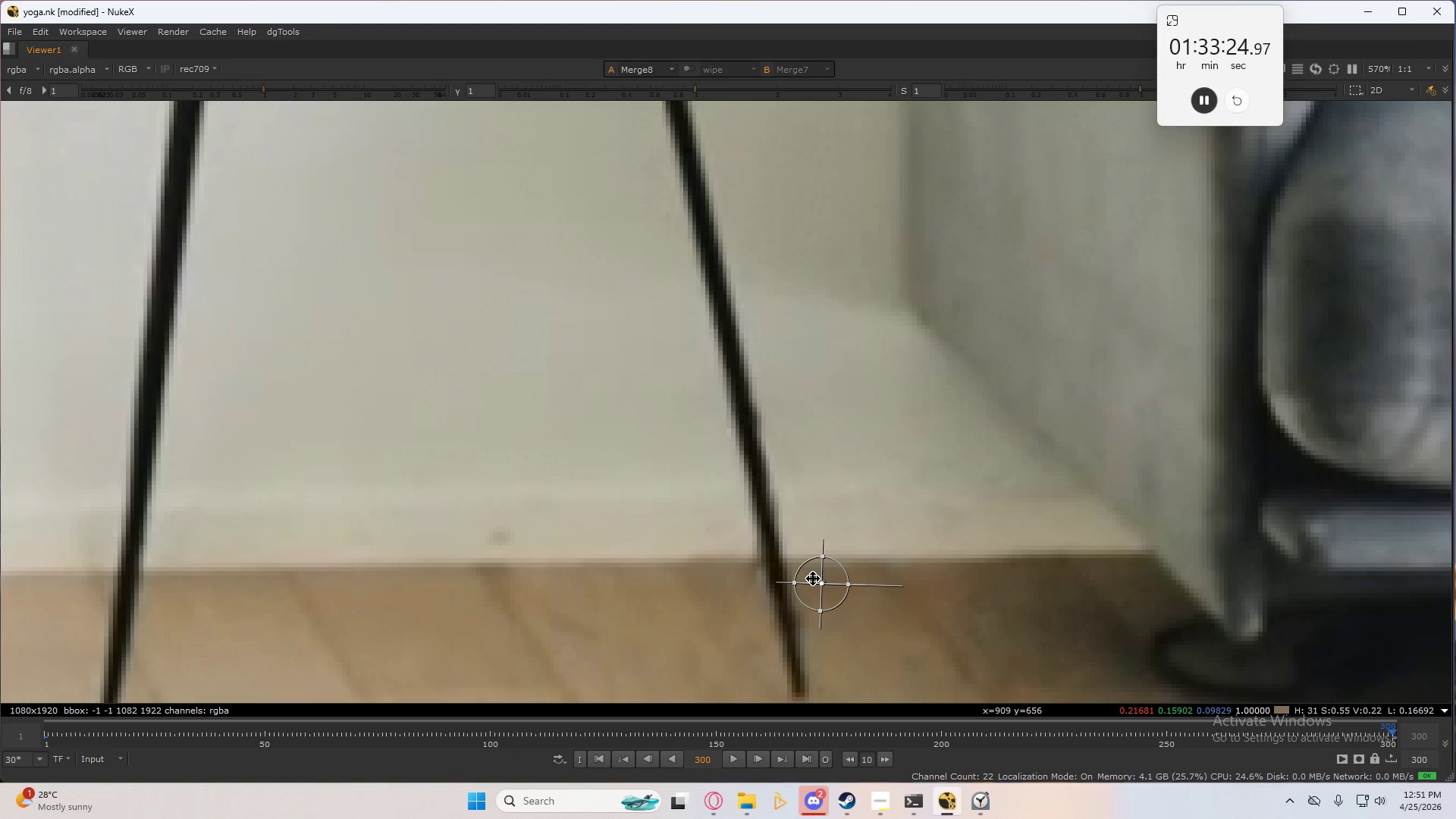 
hold_key(key=3, duration=0.36)
 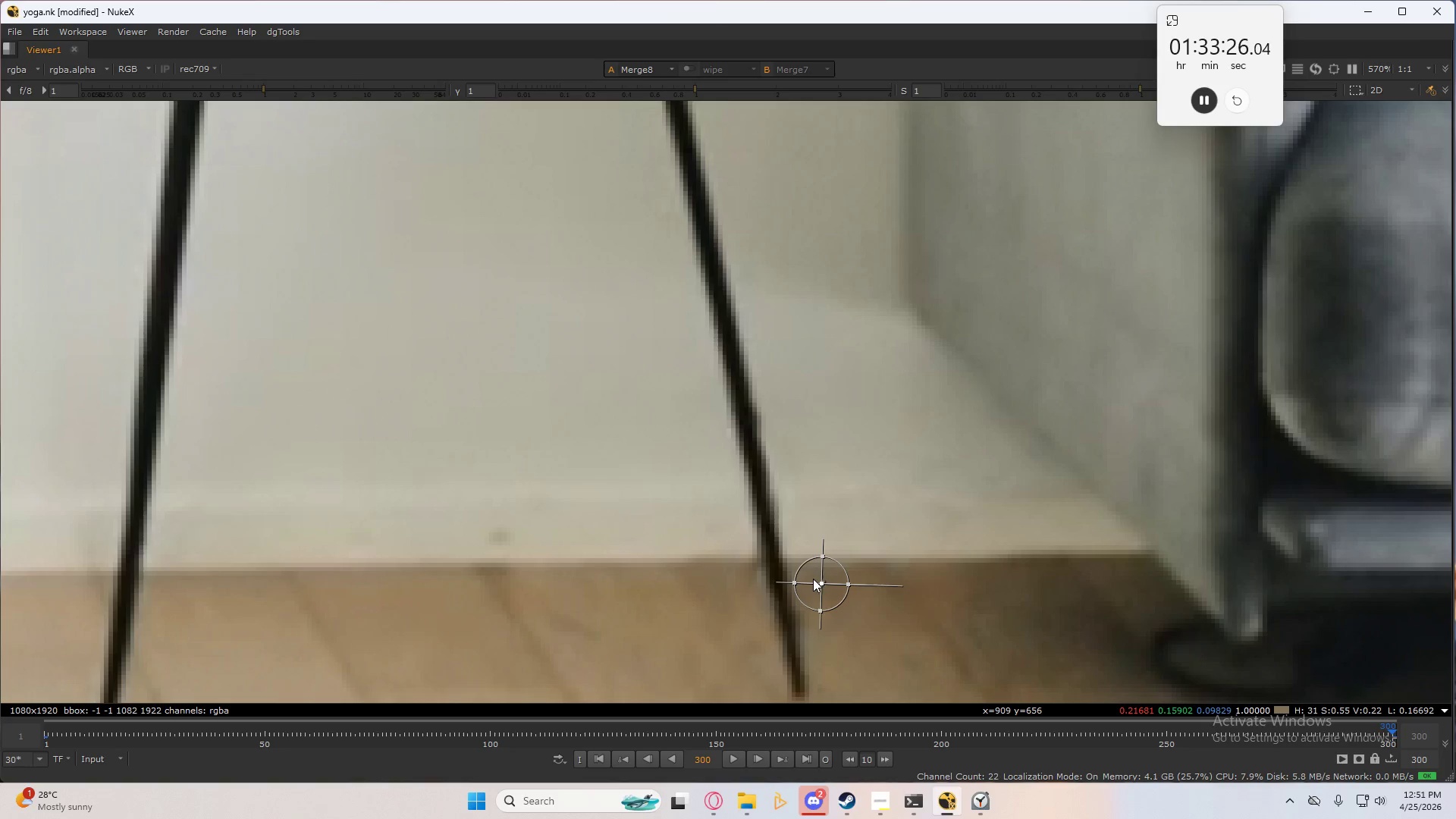 
type(22)
 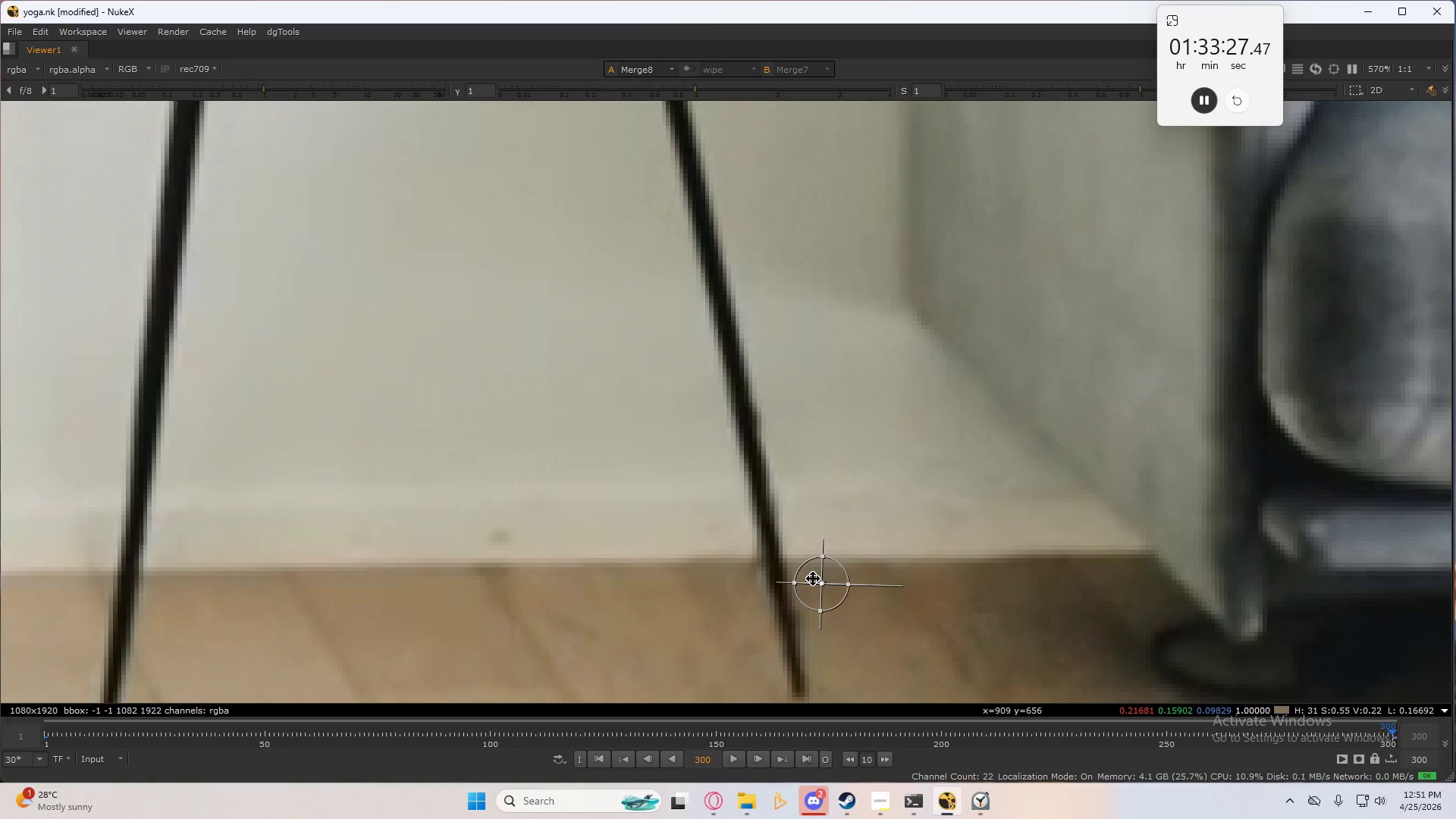 
hold_key(key=3, duration=0.31)
 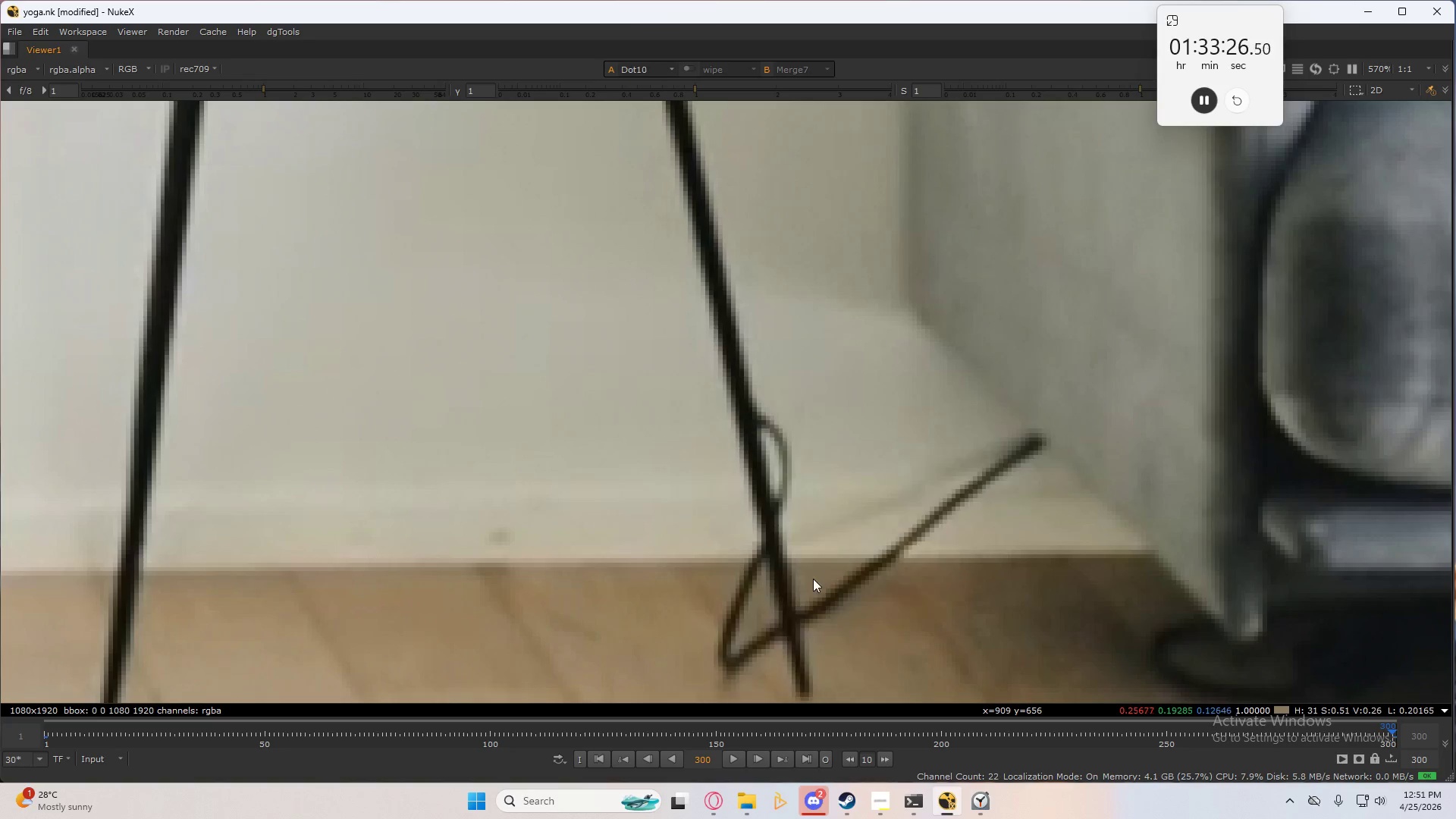 
hold_key(key=3, duration=0.52)
 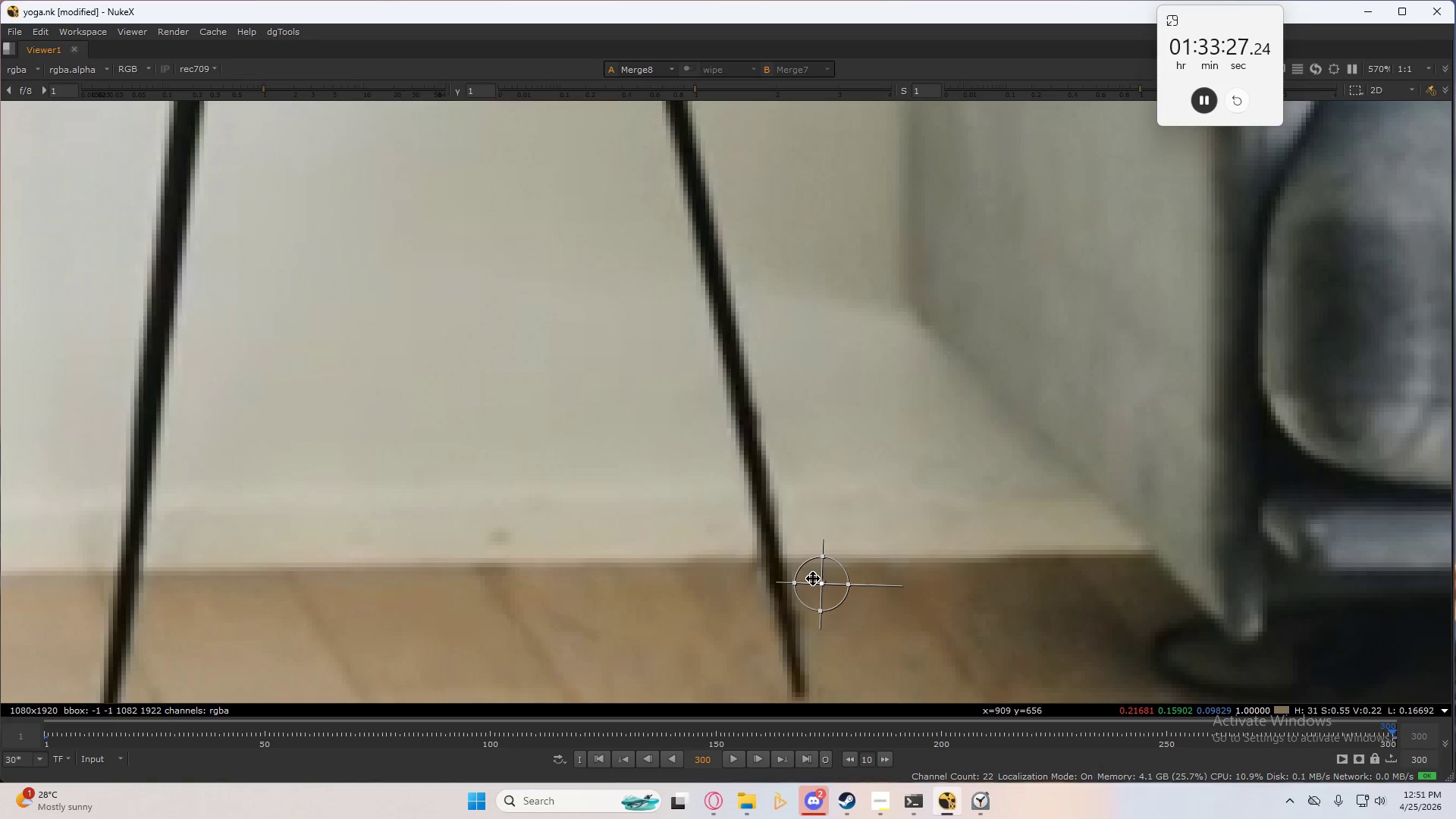 
key(Control+Numpad6)
 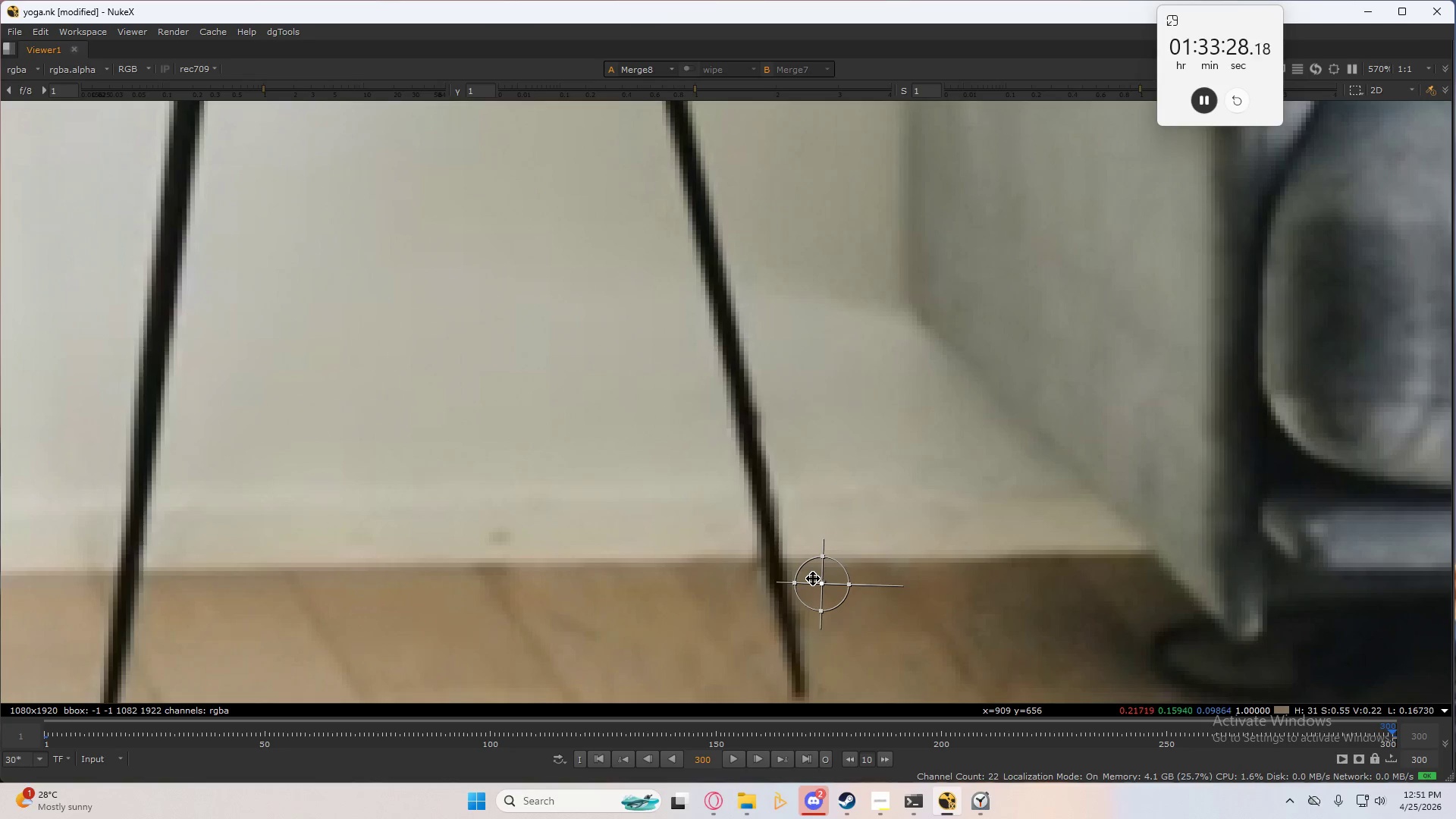 
key(Control+Numpad6)
 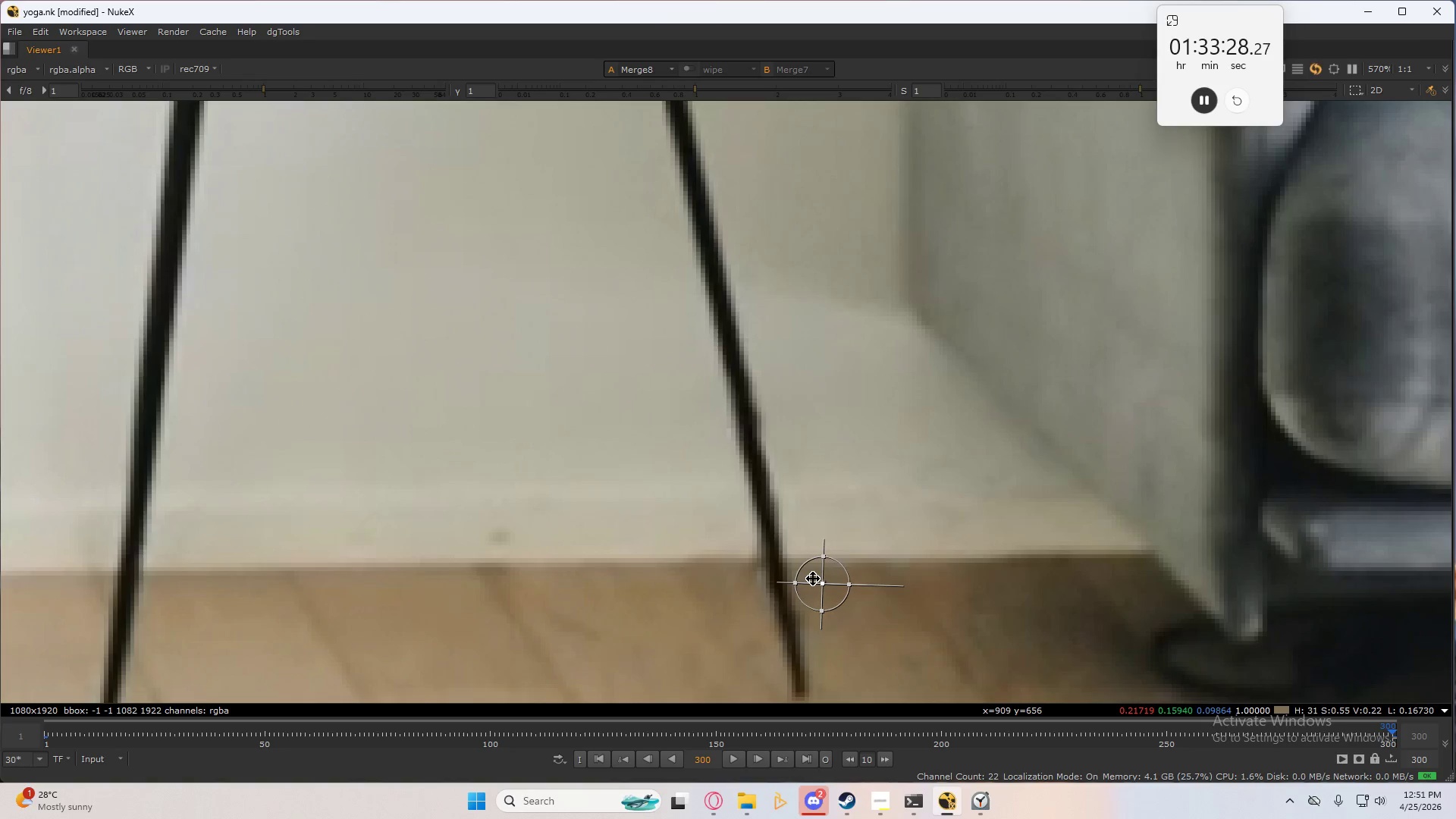 
key(Control+Numpad6)
 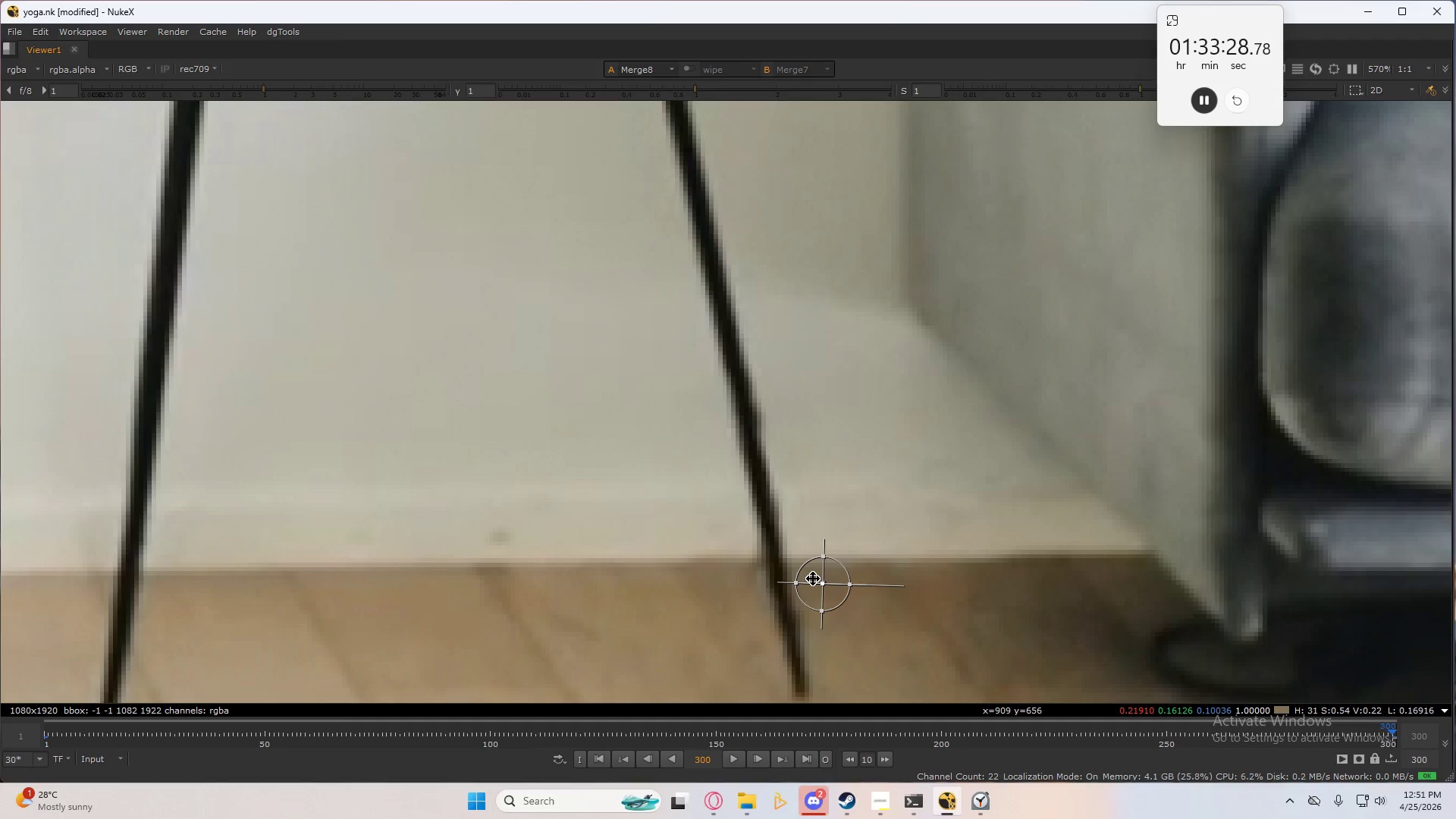 
hold_key(key=3, duration=0.33)
 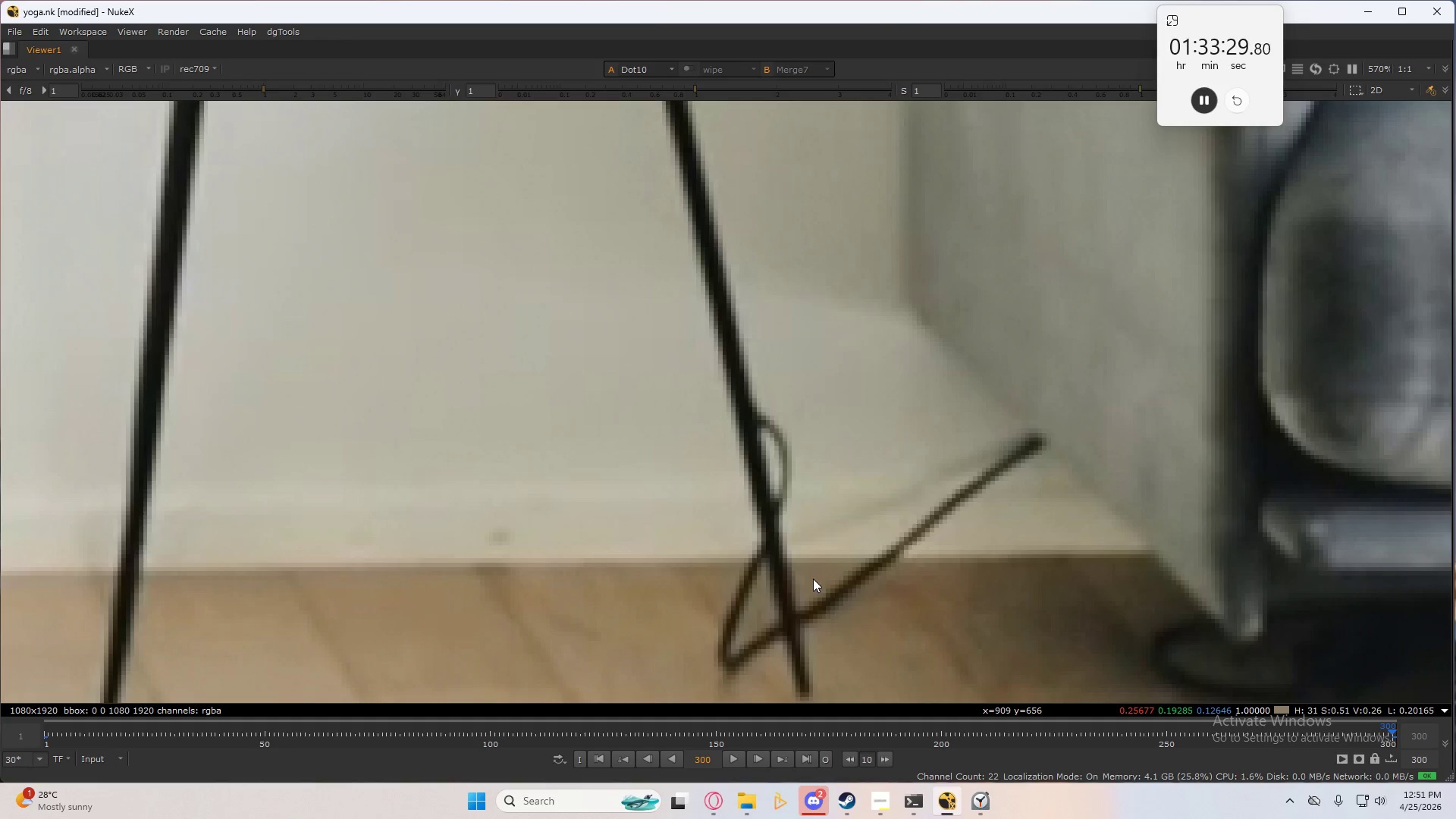 
type(22)
 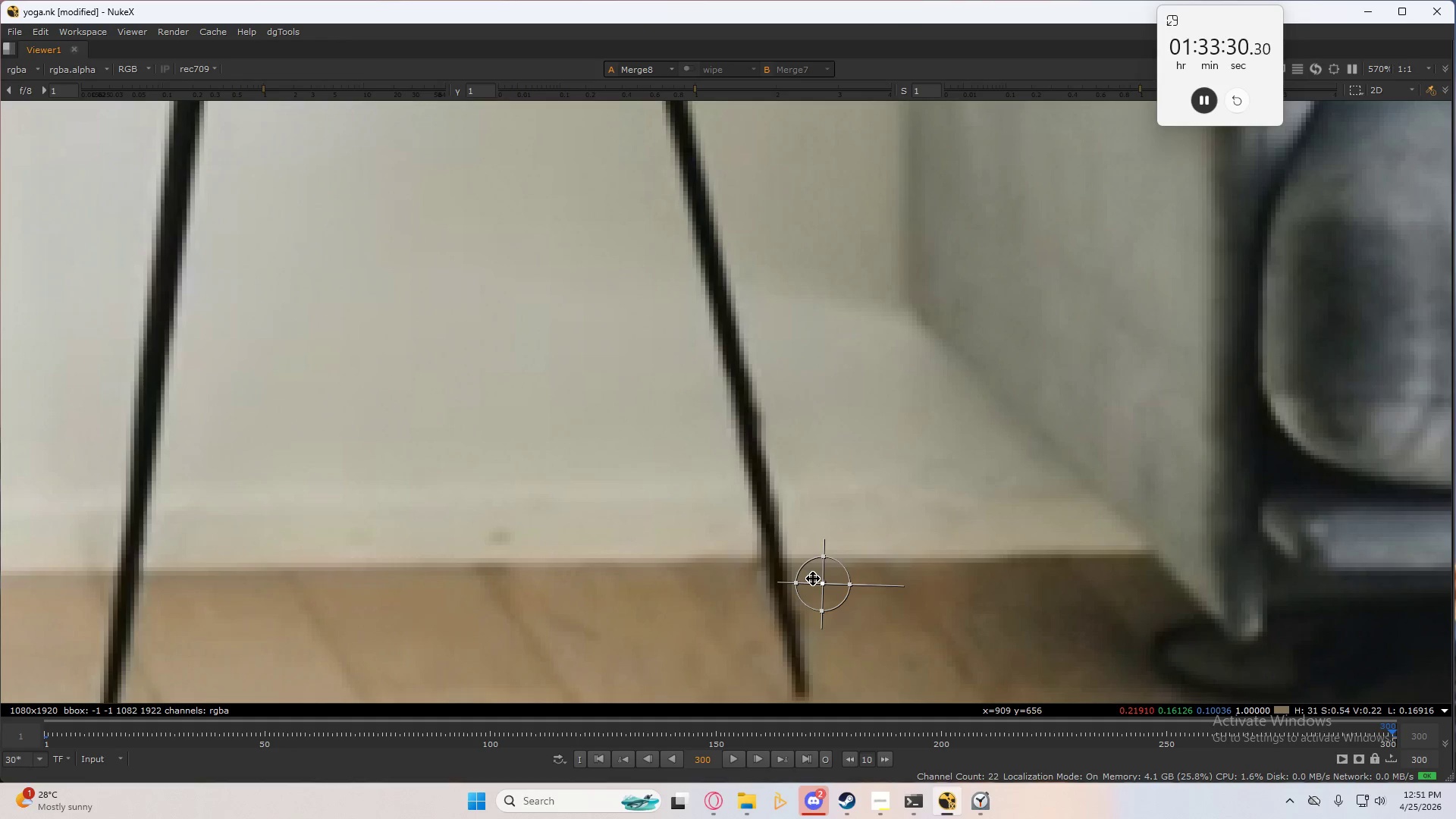 
hold_key(key=3, duration=0.41)
 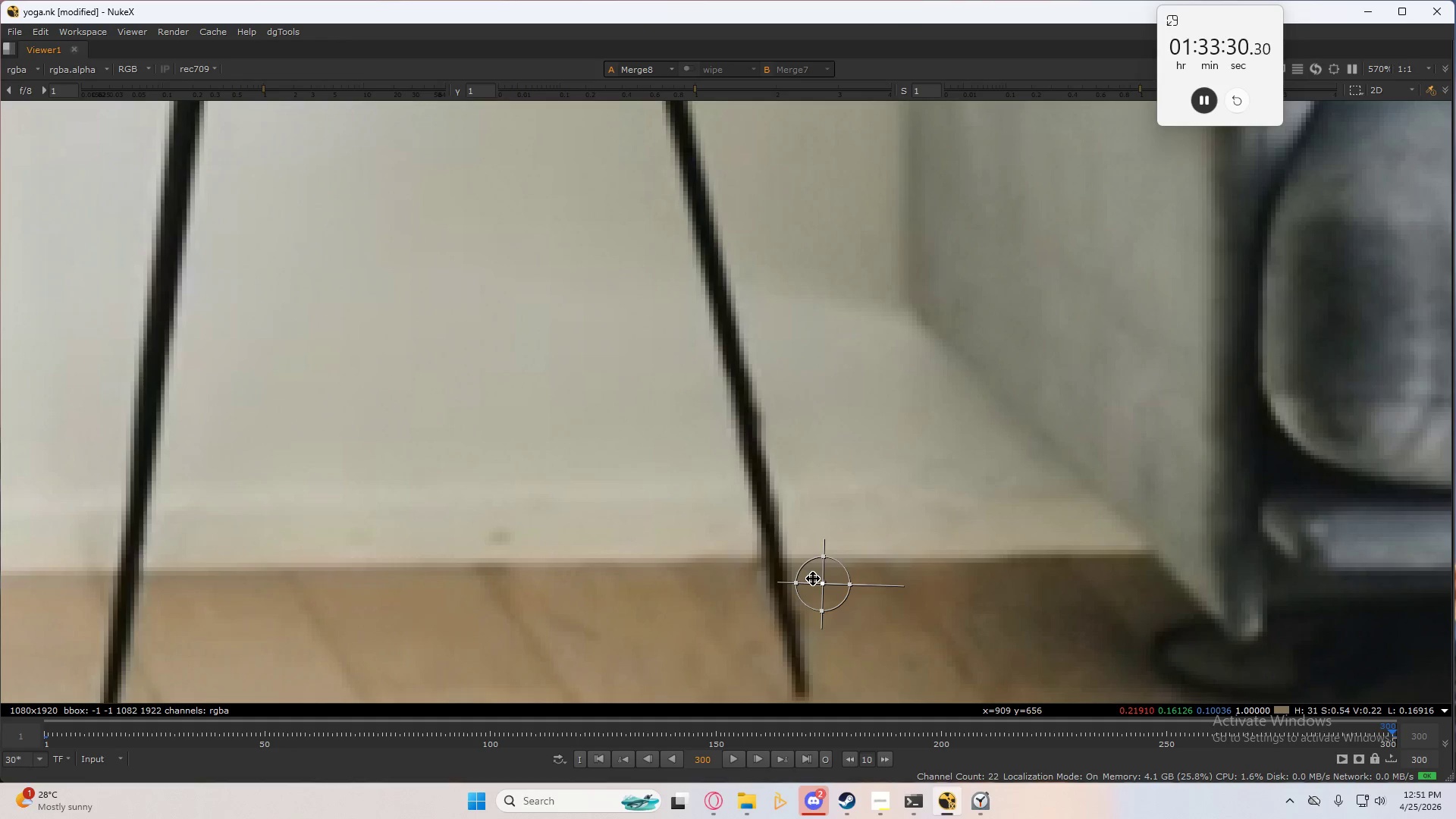 
scroll: coordinate [805, 550], scroll_direction: down, amount: 4.0
 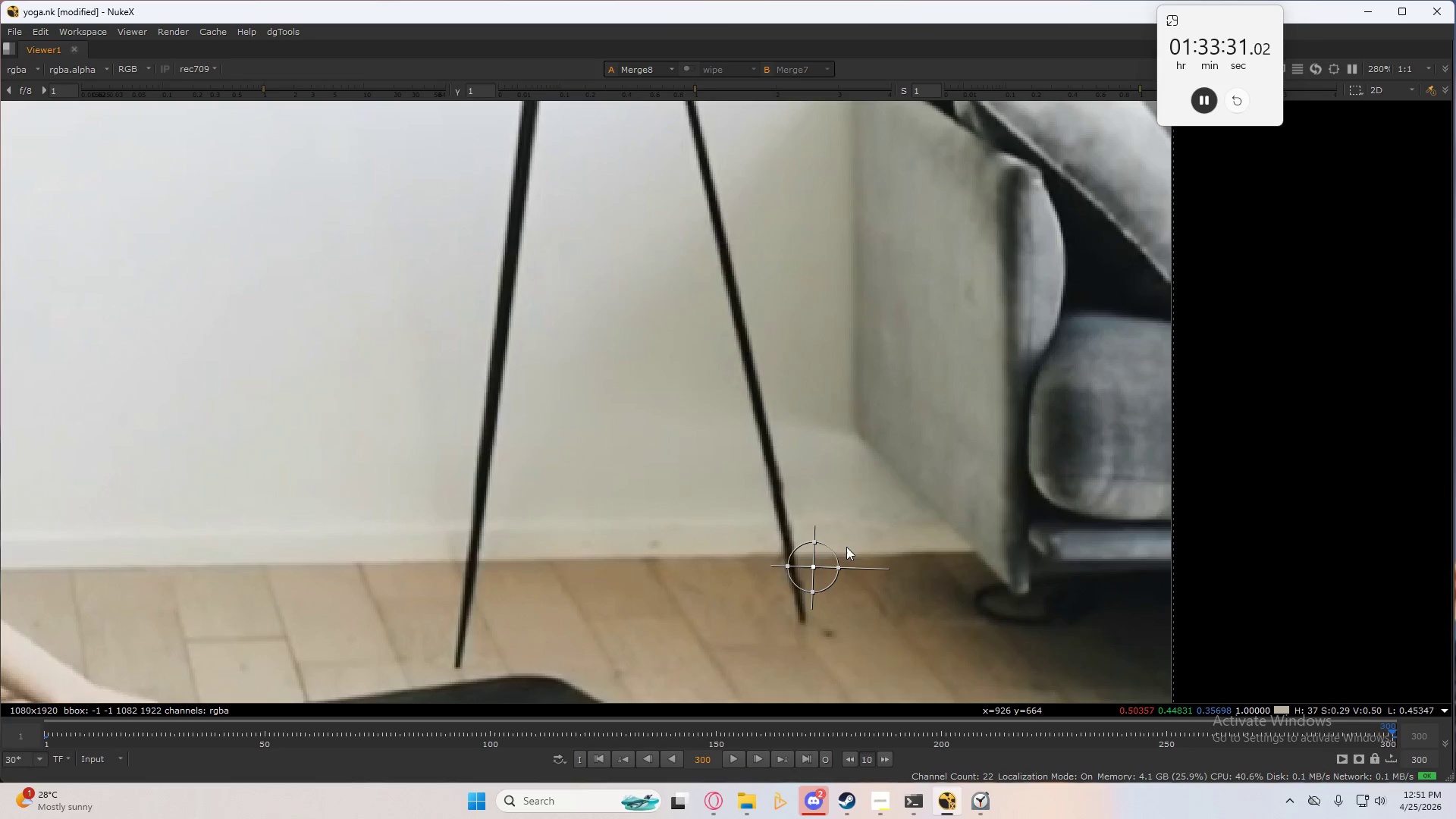 
key(Control+S)
 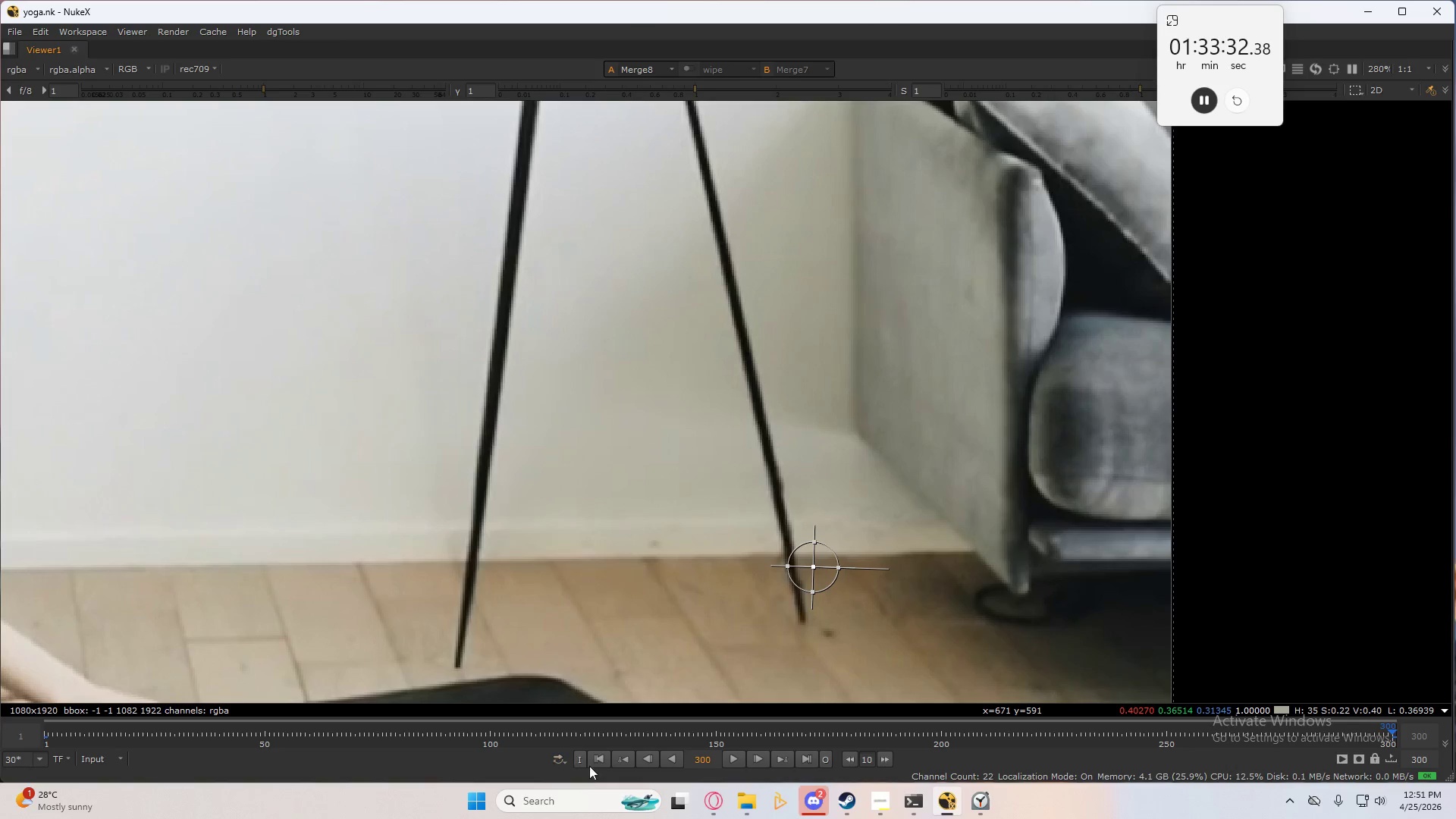 
left_click([602, 758])
 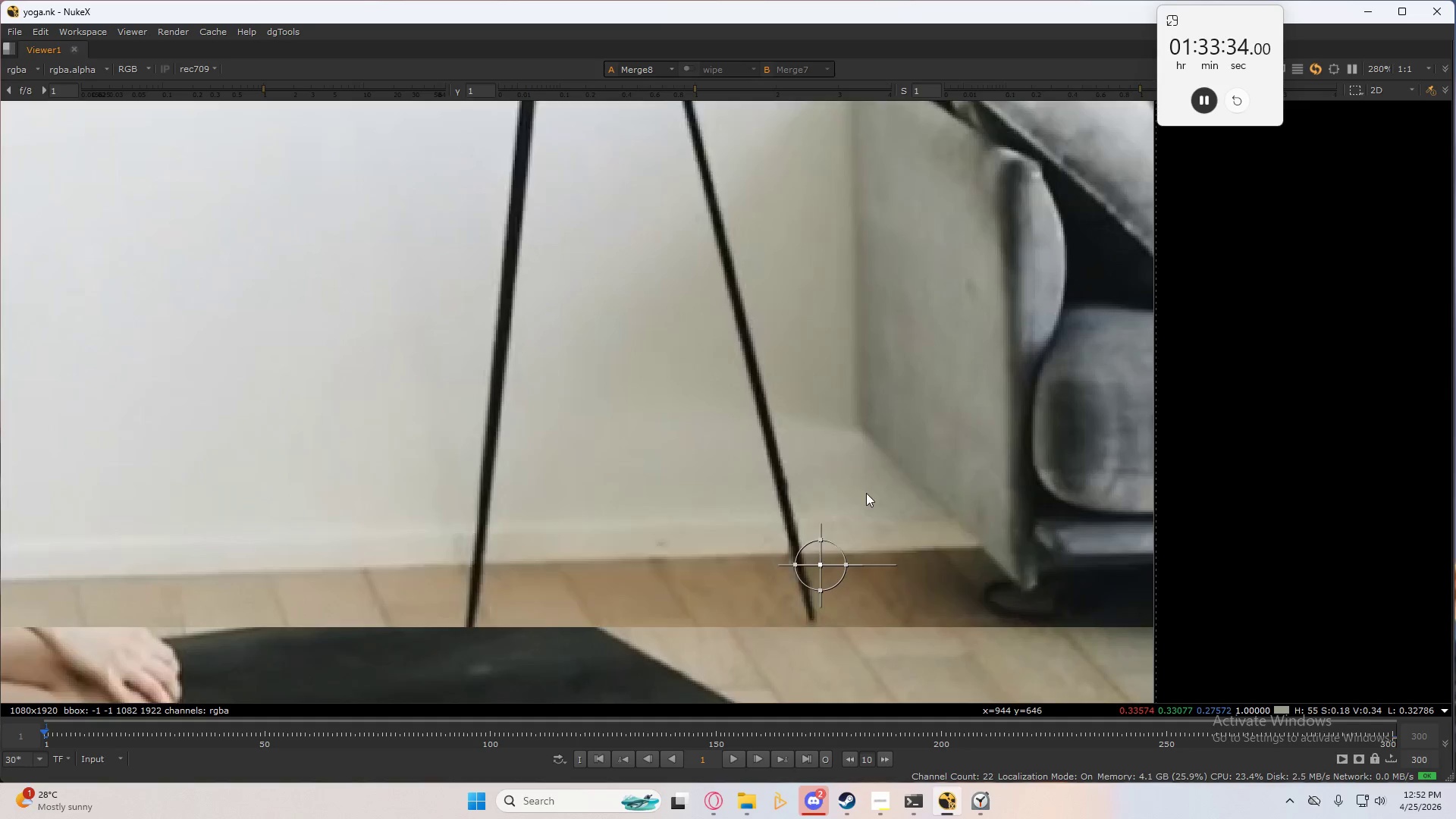 
hold_key(key=3, duration=0.42)
 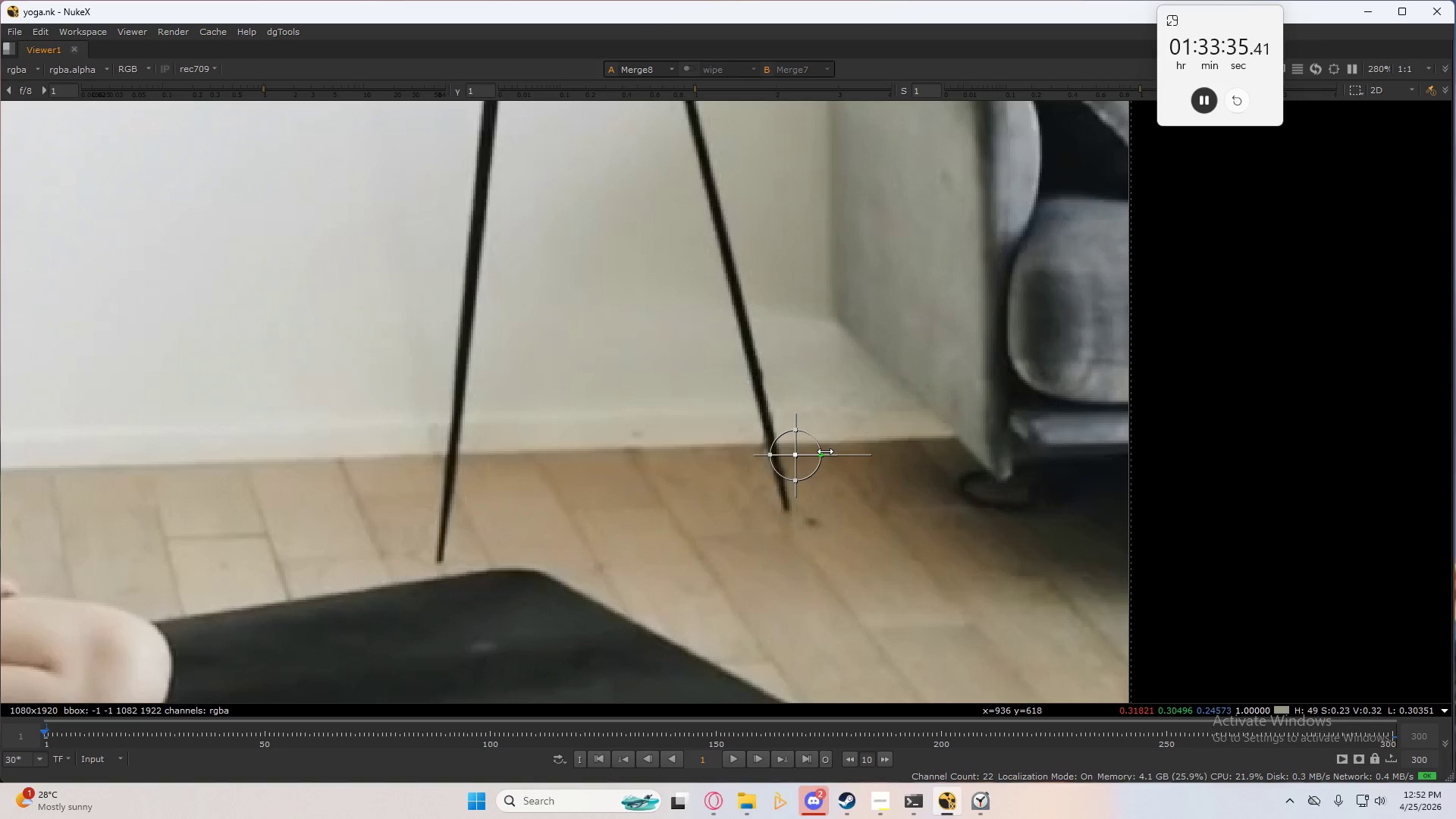 
hold_key(key=2, duration=0.31)
 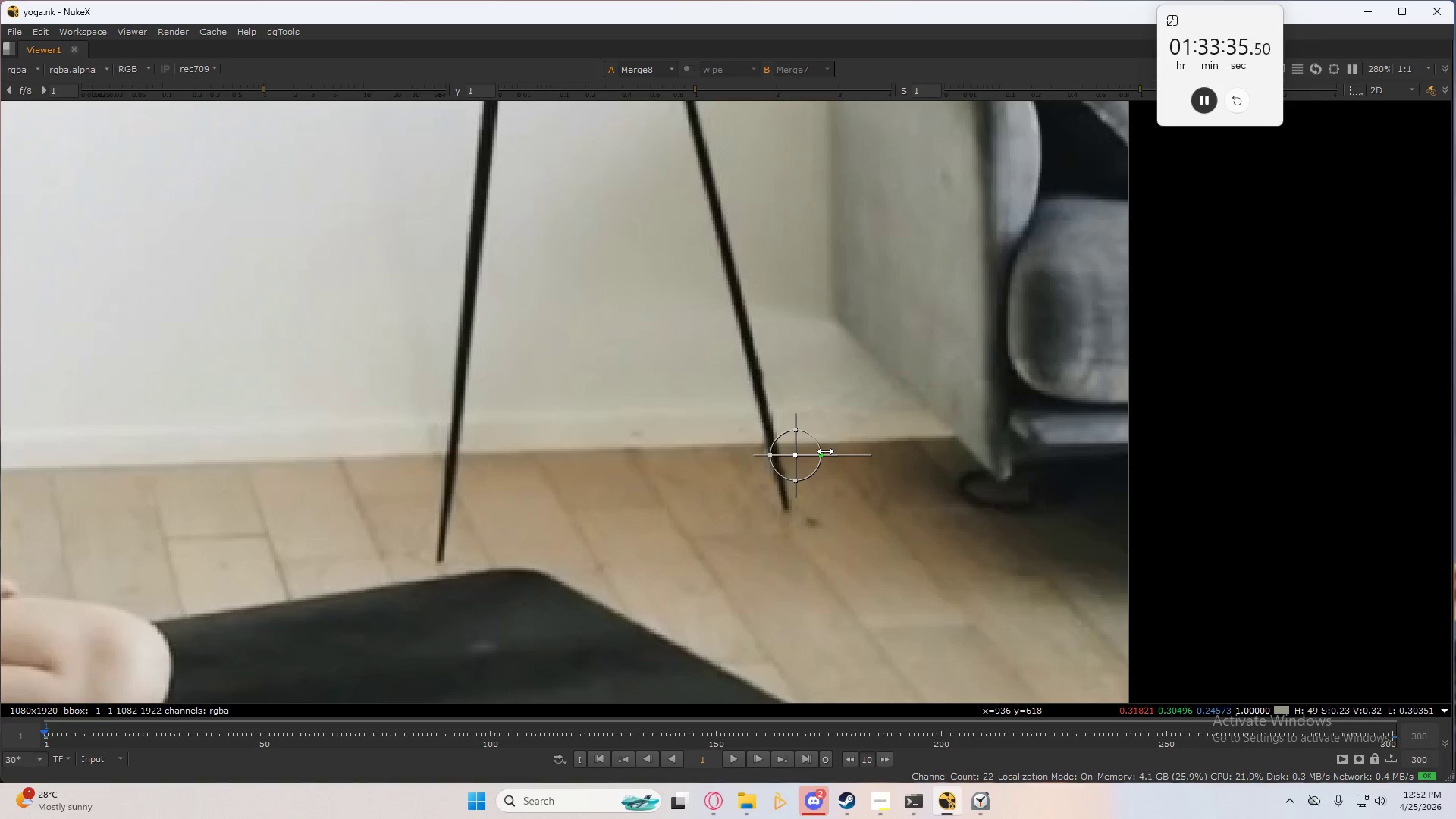 
key(Q)
 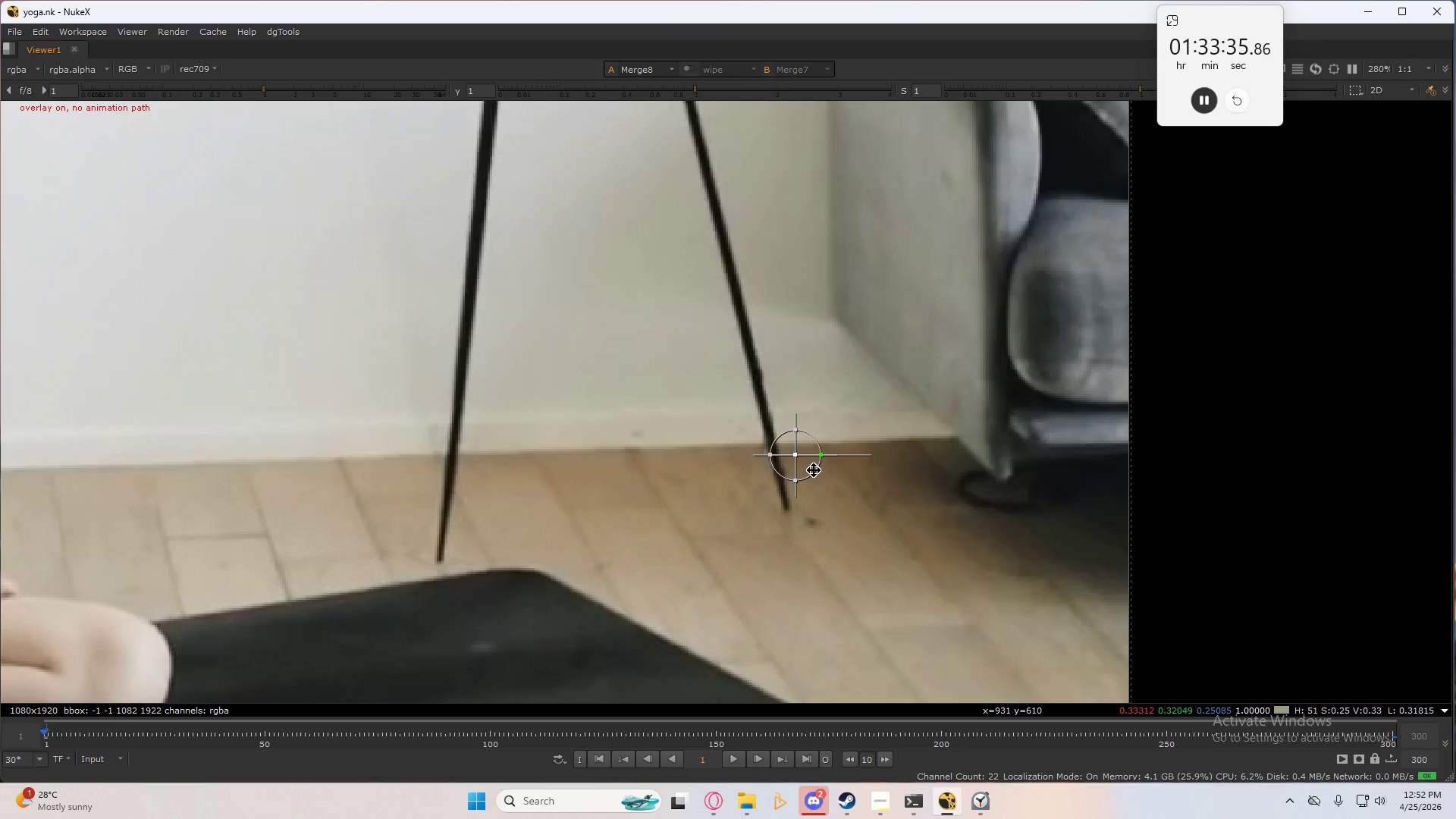 
key(Q)
 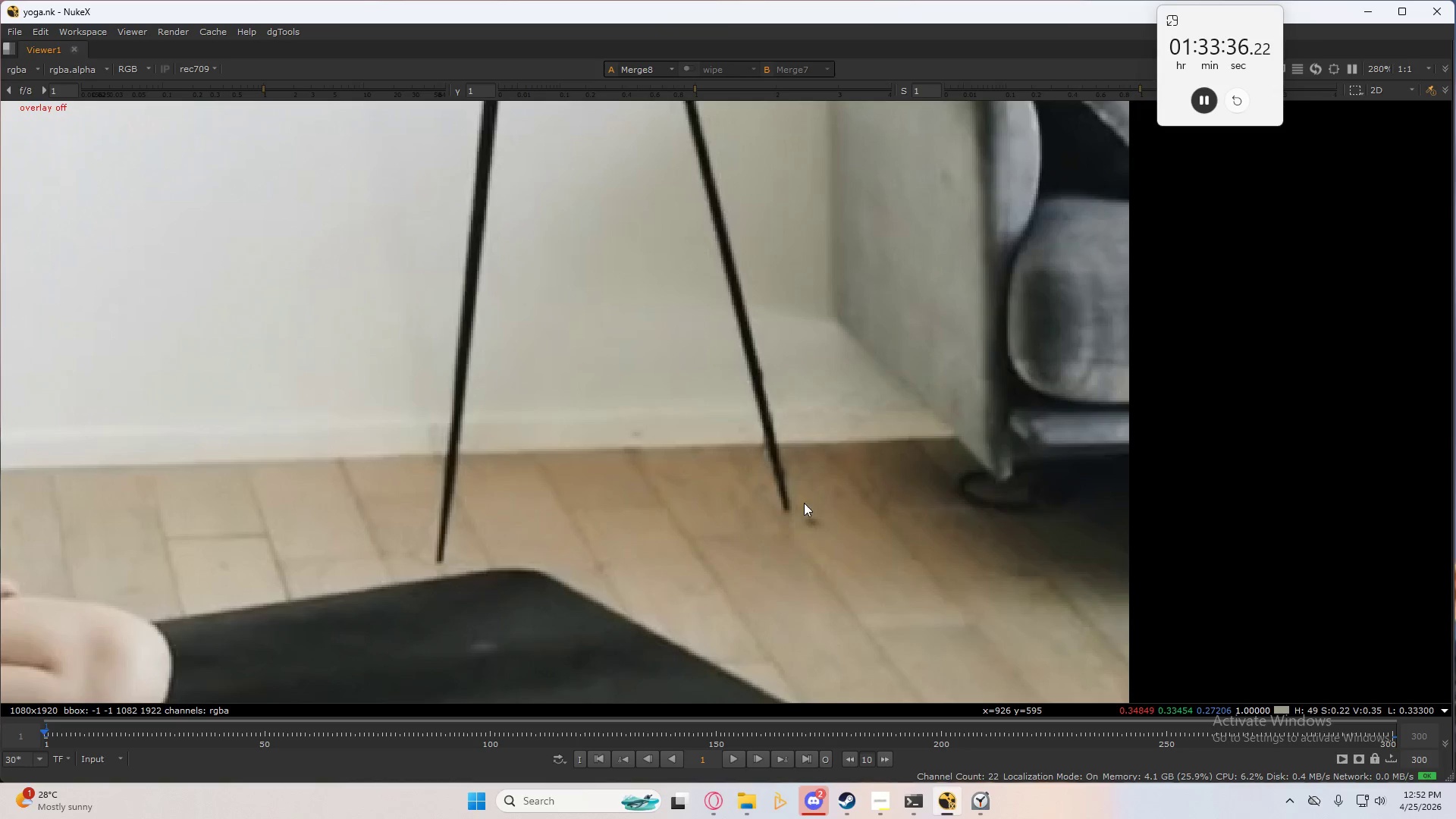 
key(Control+S)
 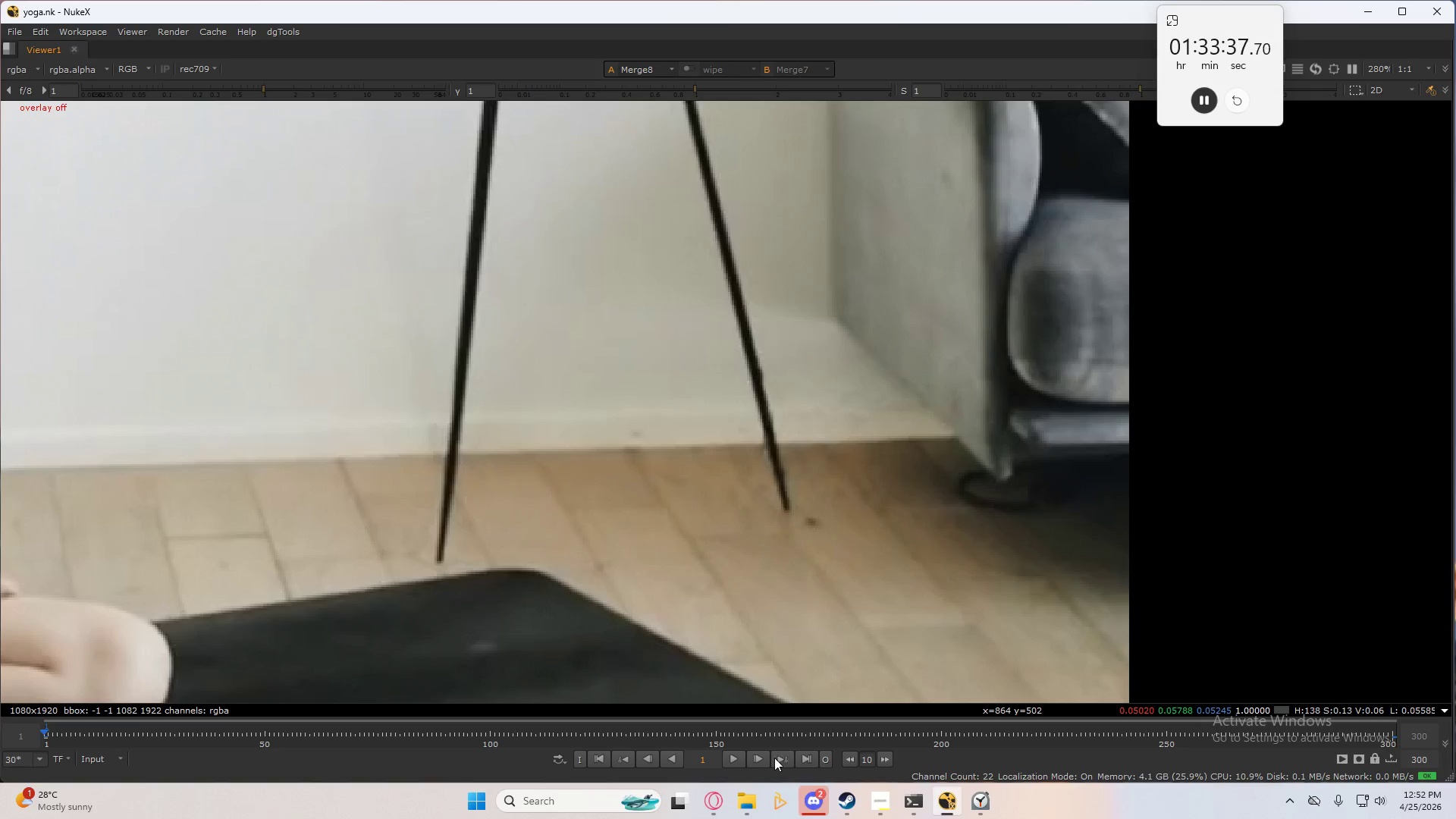 
left_click([731, 761])
 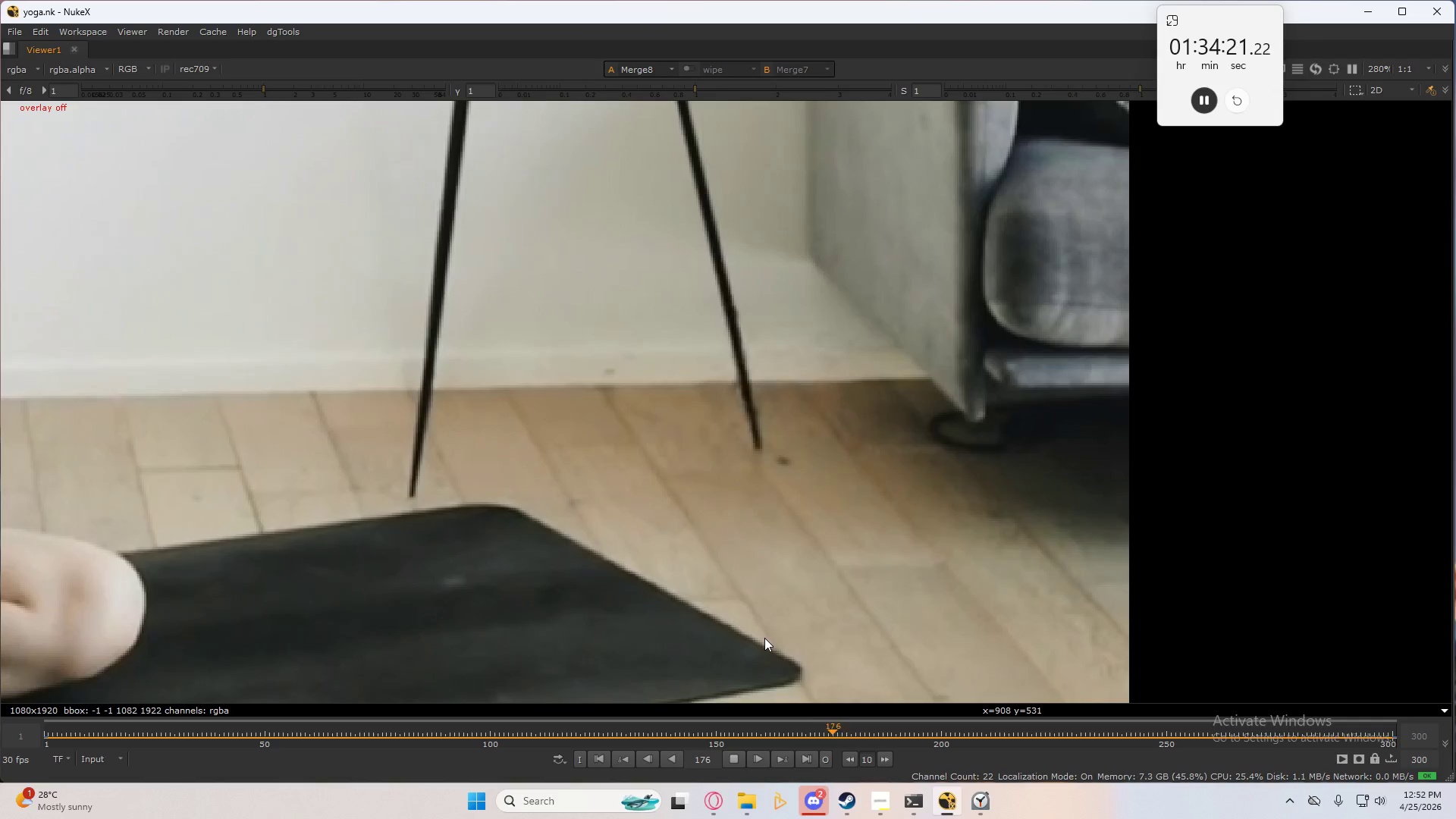 
wait(48.23)
 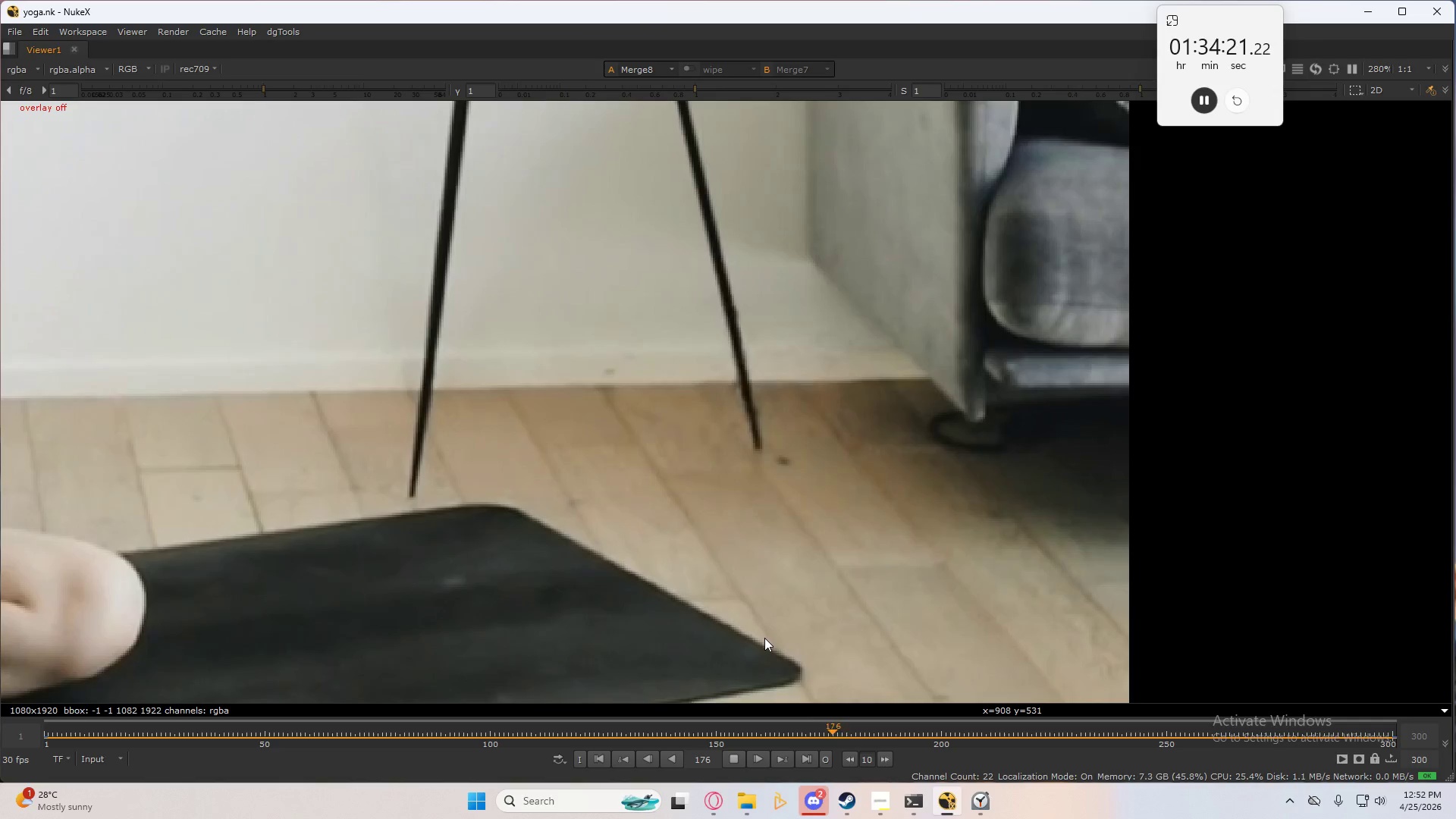 
left_click([736, 760])
 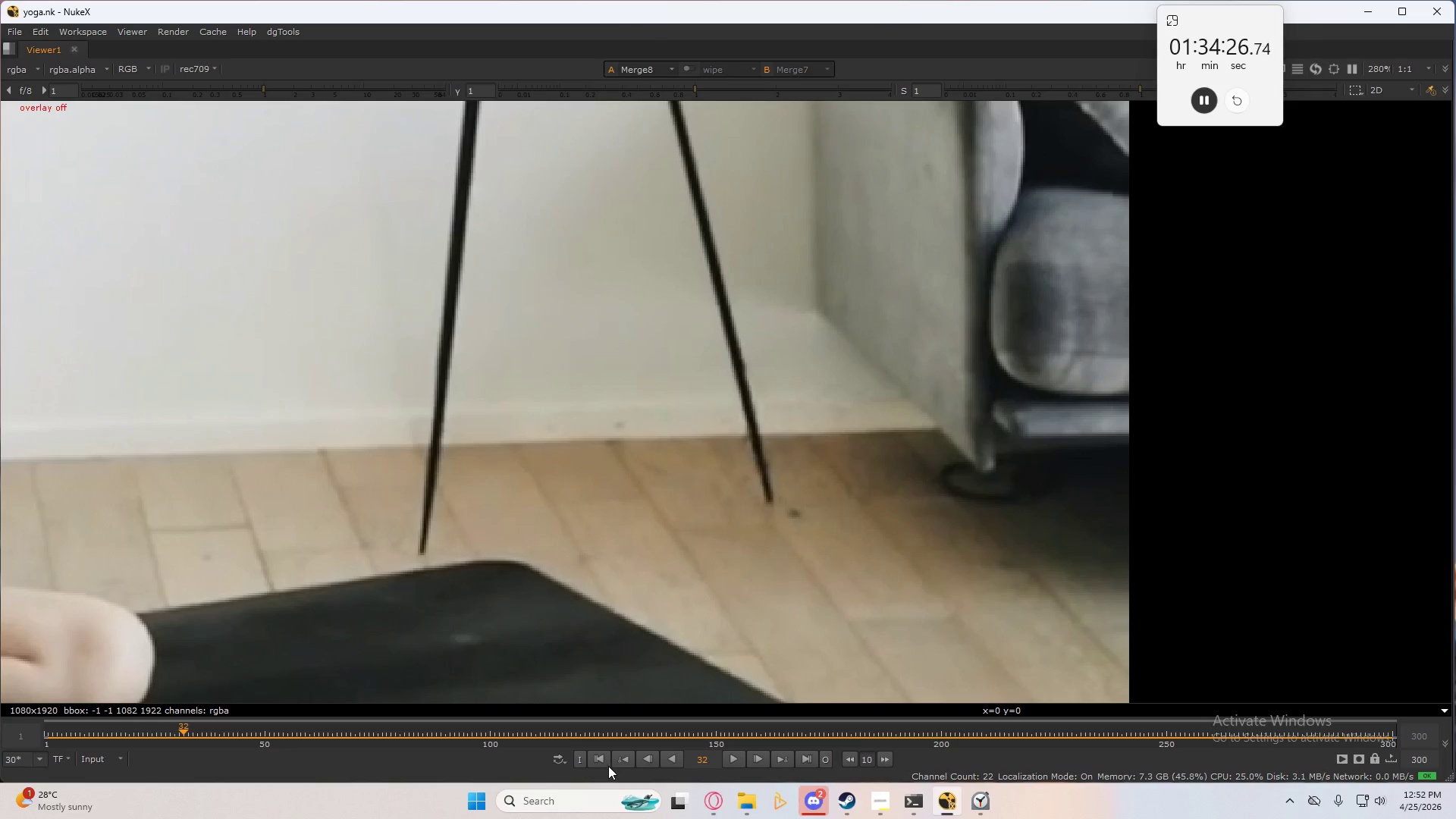 
left_click([603, 758])
 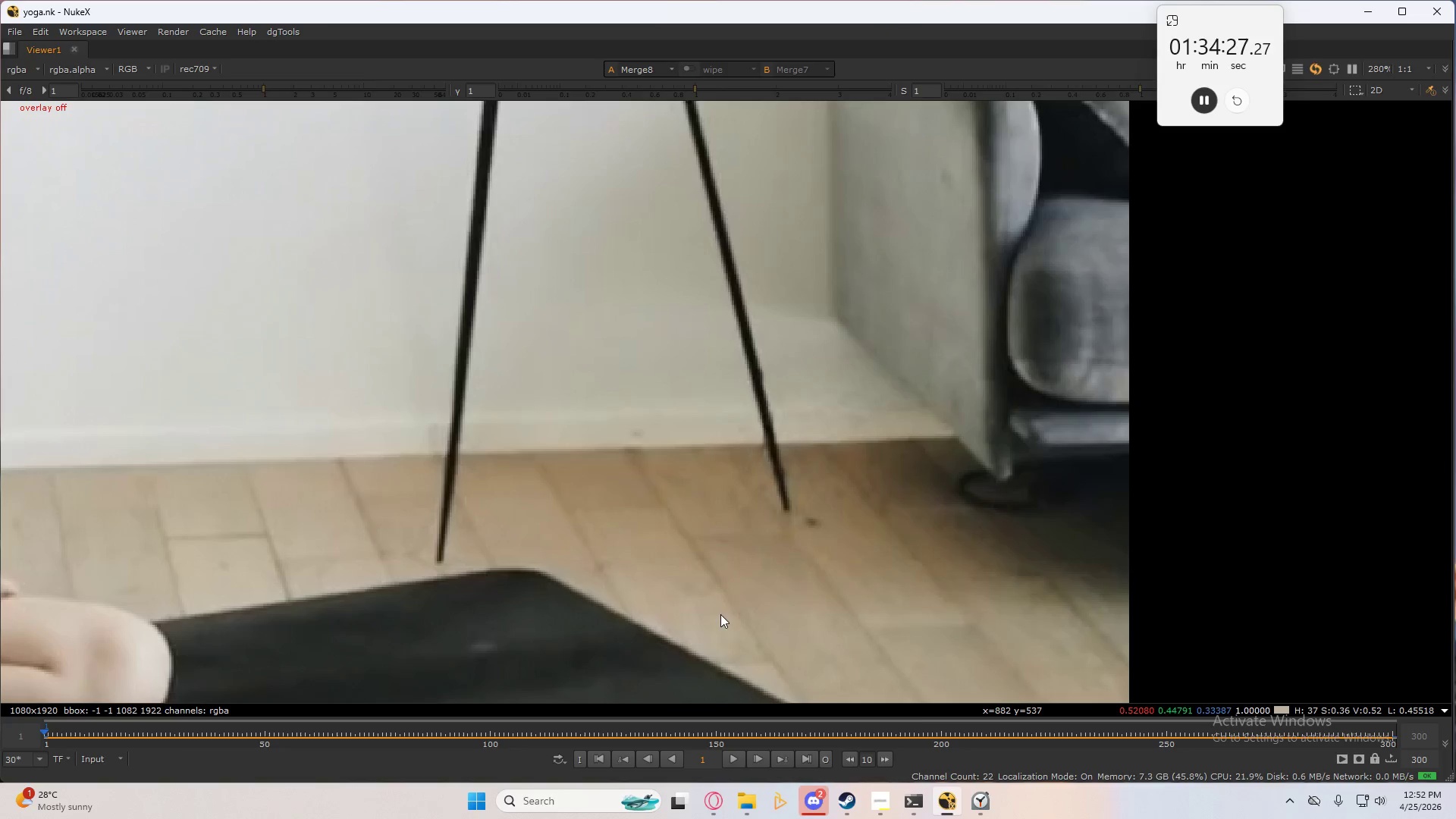 
key(Space)
 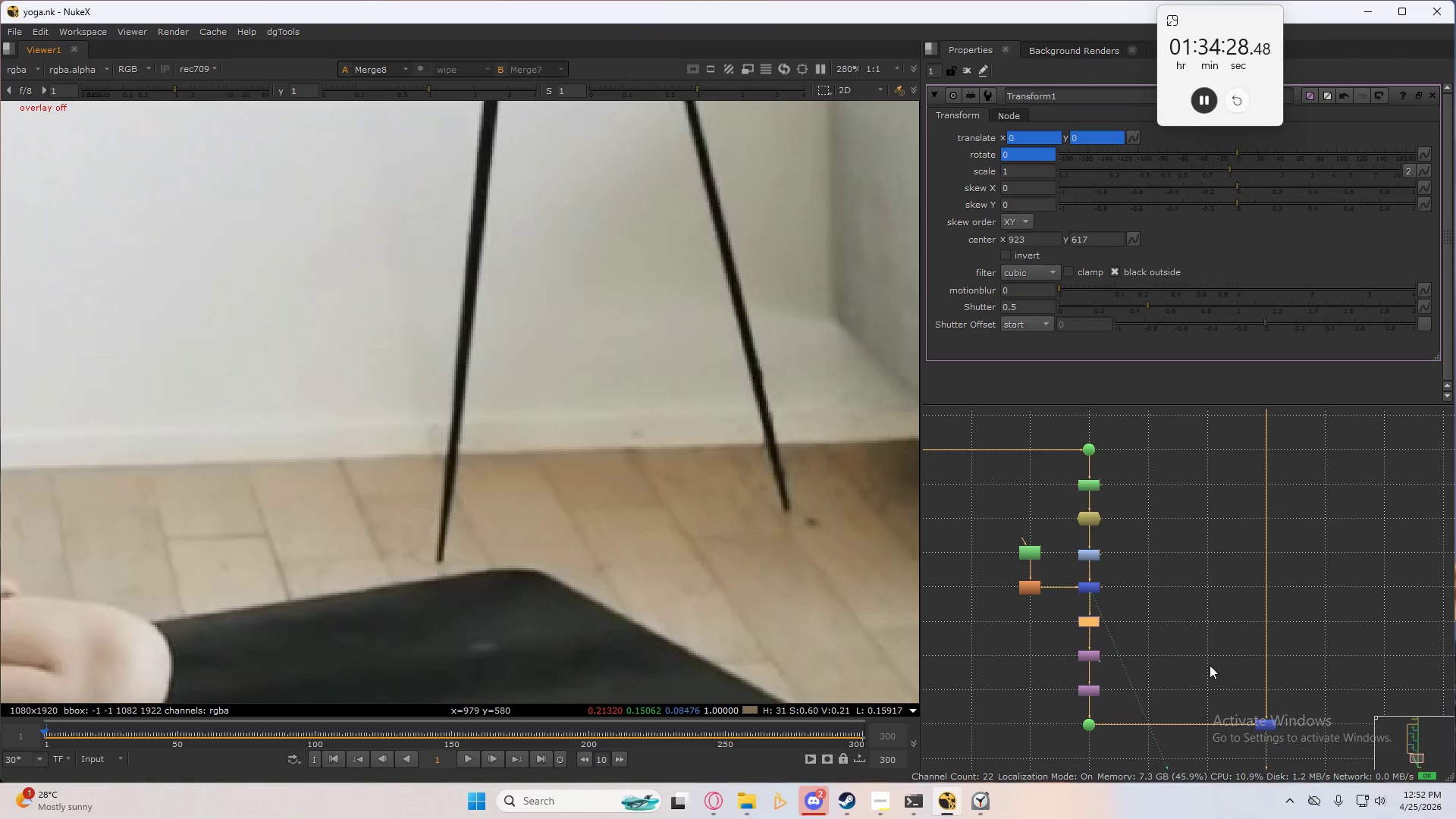 
scroll: coordinate [1152, 592], scroll_direction: down, amount: 10.0
 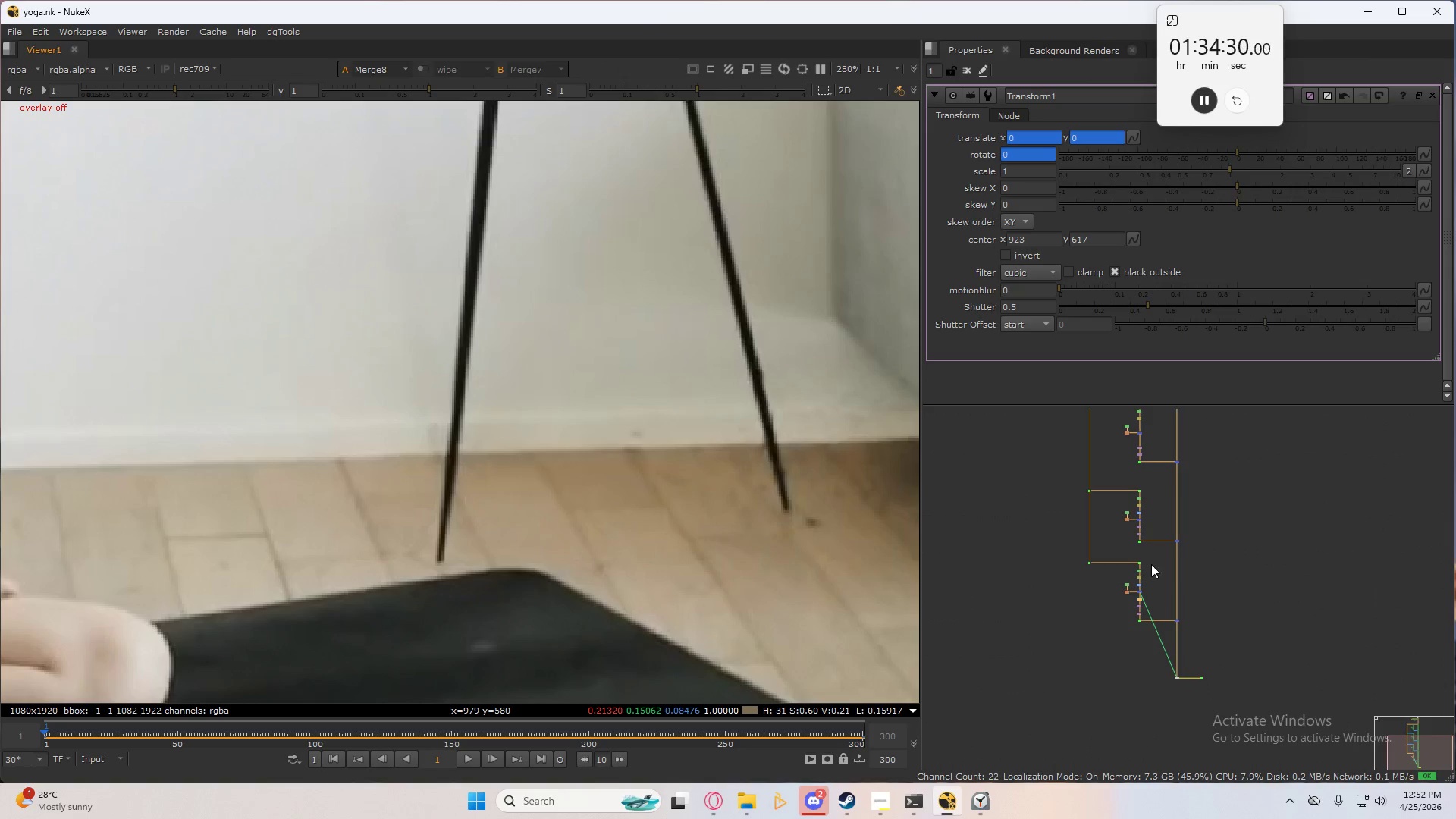 
scroll: coordinate [1151, 601], scroll_direction: up, amount: 7.0
 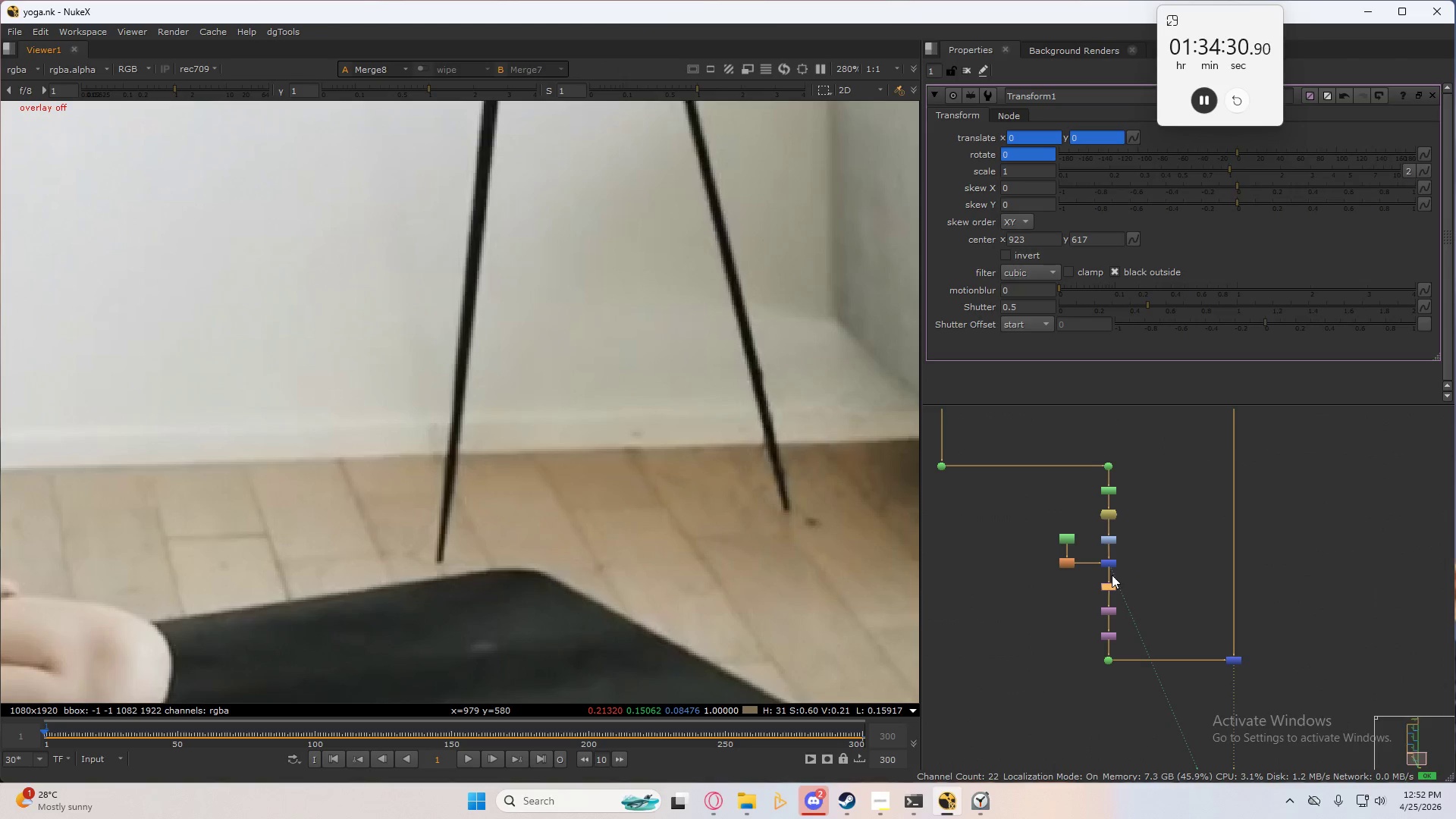 
left_click_drag(start_coordinate=[1113, 573], to_coordinate=[1127, 574])
 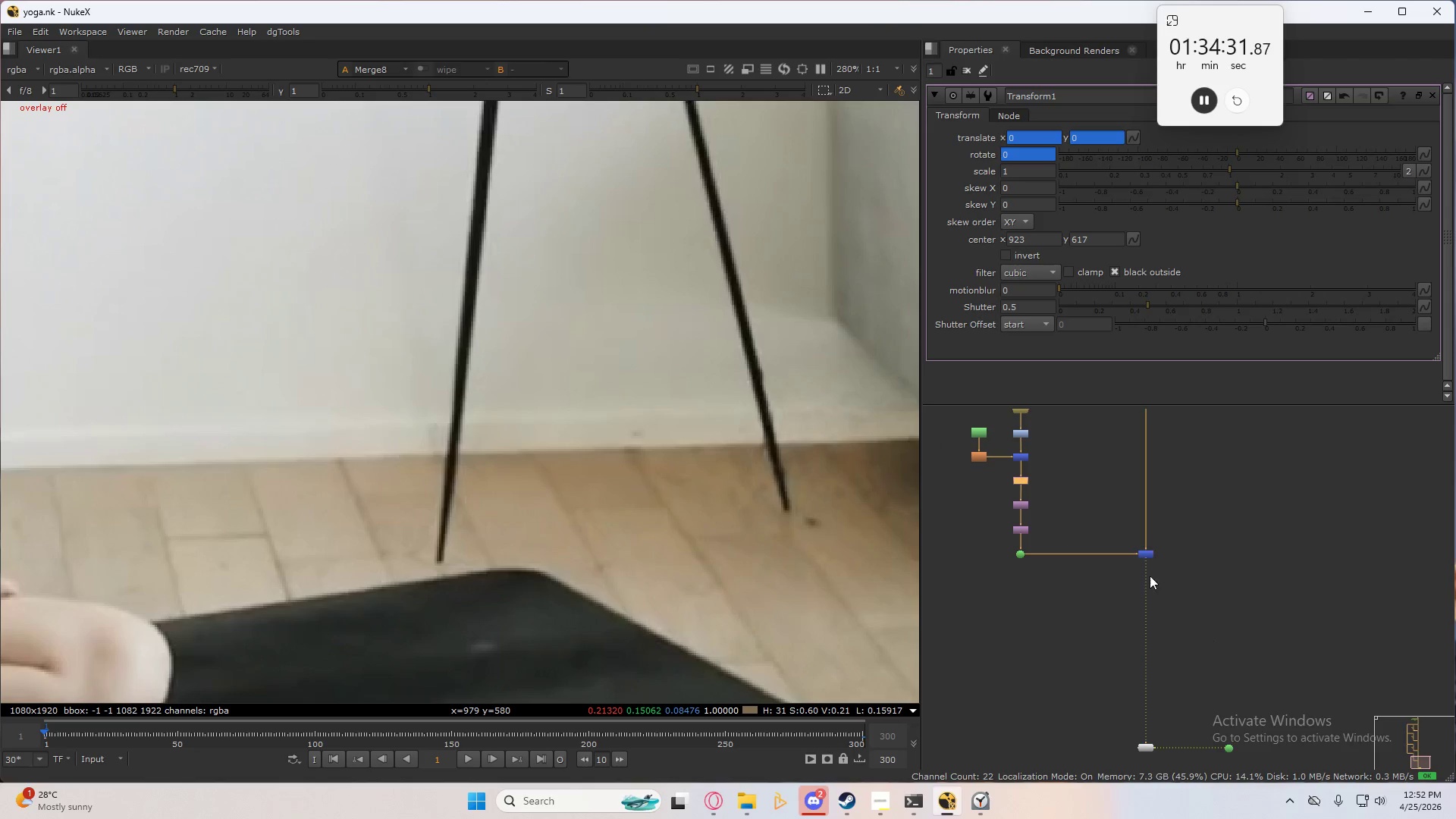 
left_click([1166, 667])
 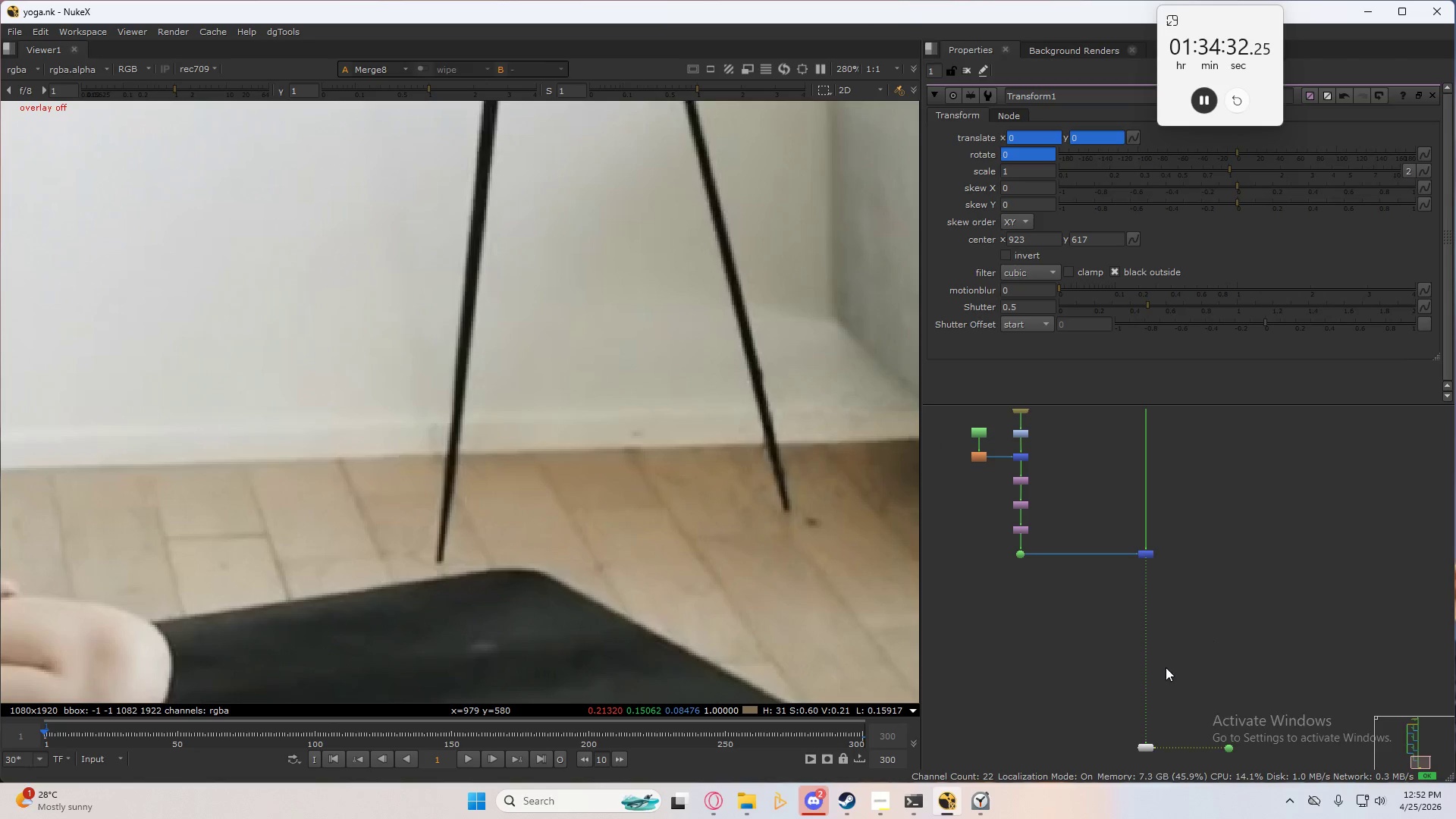 
key(Tab)
type(das)
 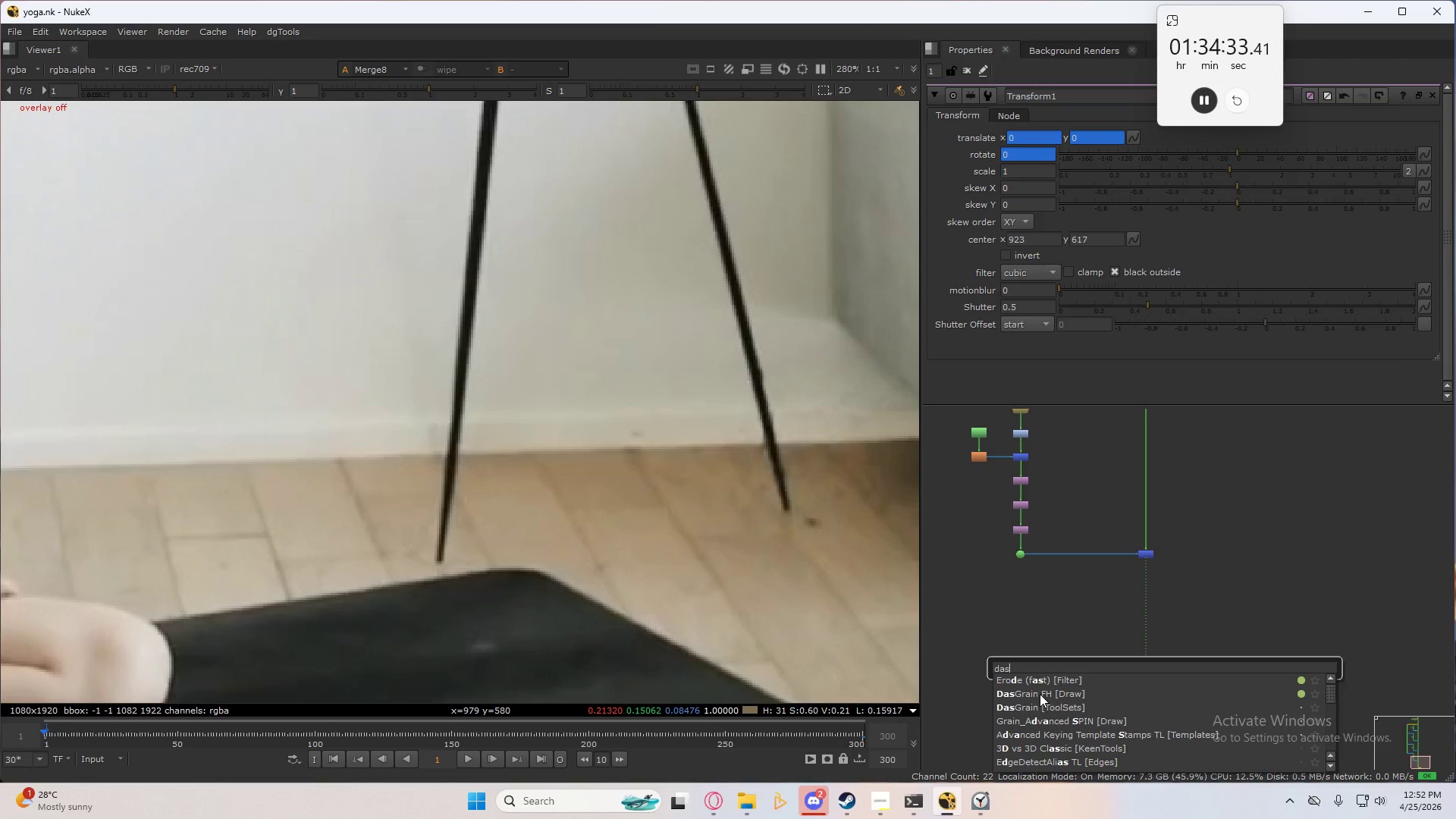 
left_click([1040, 692])
 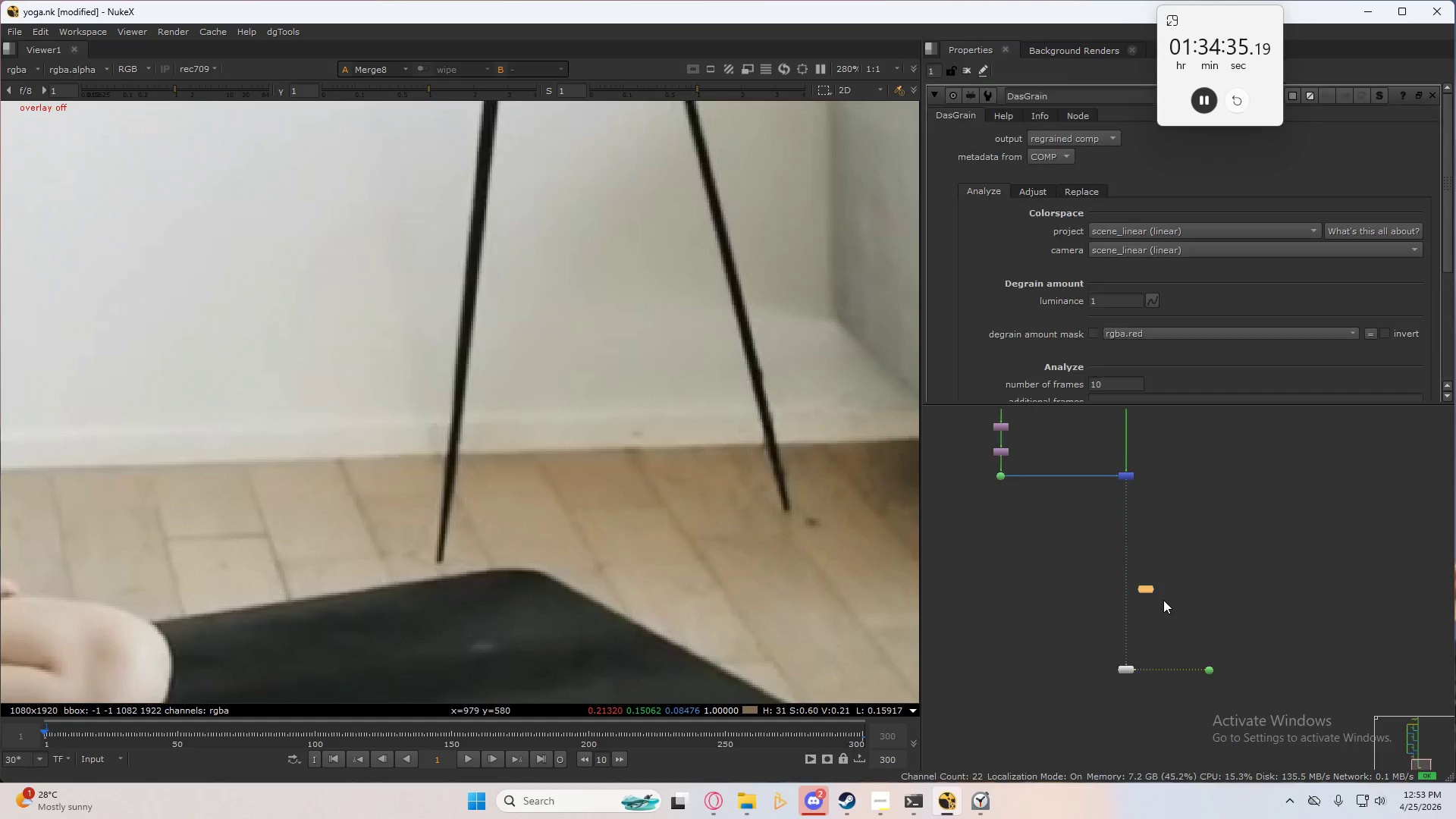 
left_click_drag(start_coordinate=[1126, 567], to_coordinate=[1080, 468])
 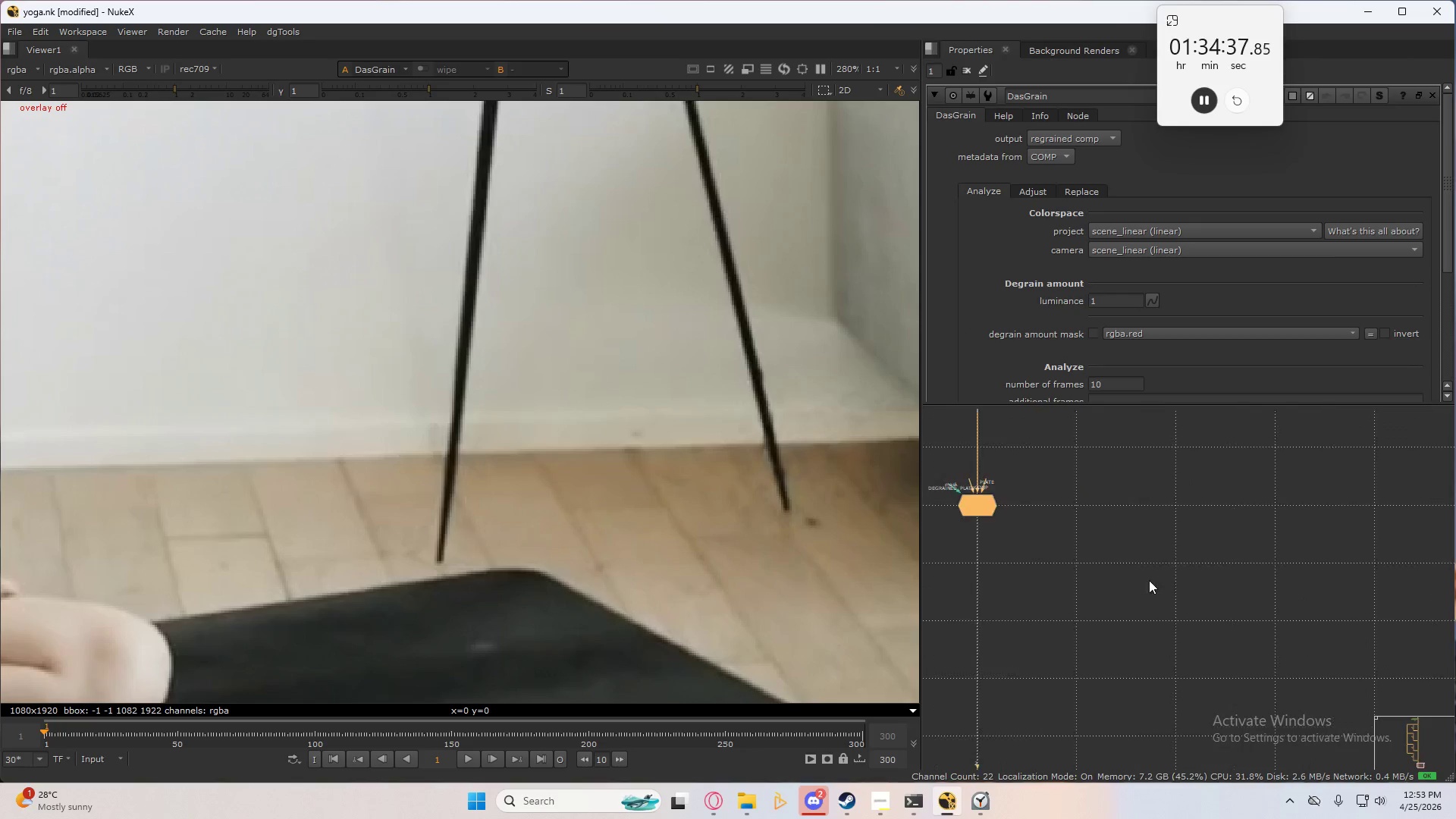 
scroll: coordinate [1156, 601], scroll_direction: up, amount: 5.0
 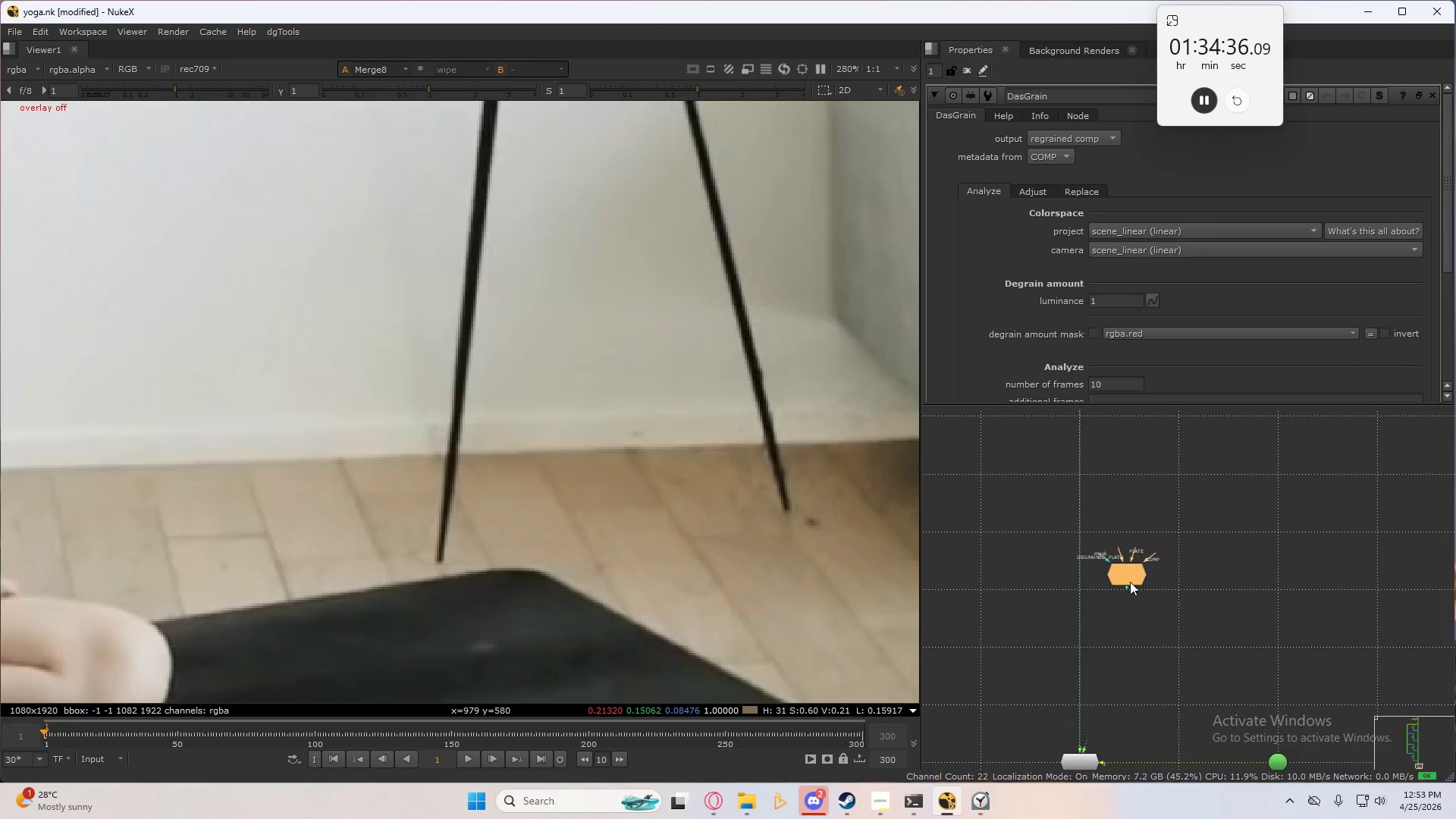 
scroll: coordinate [1138, 584], scroll_direction: down, amount: 2.0
 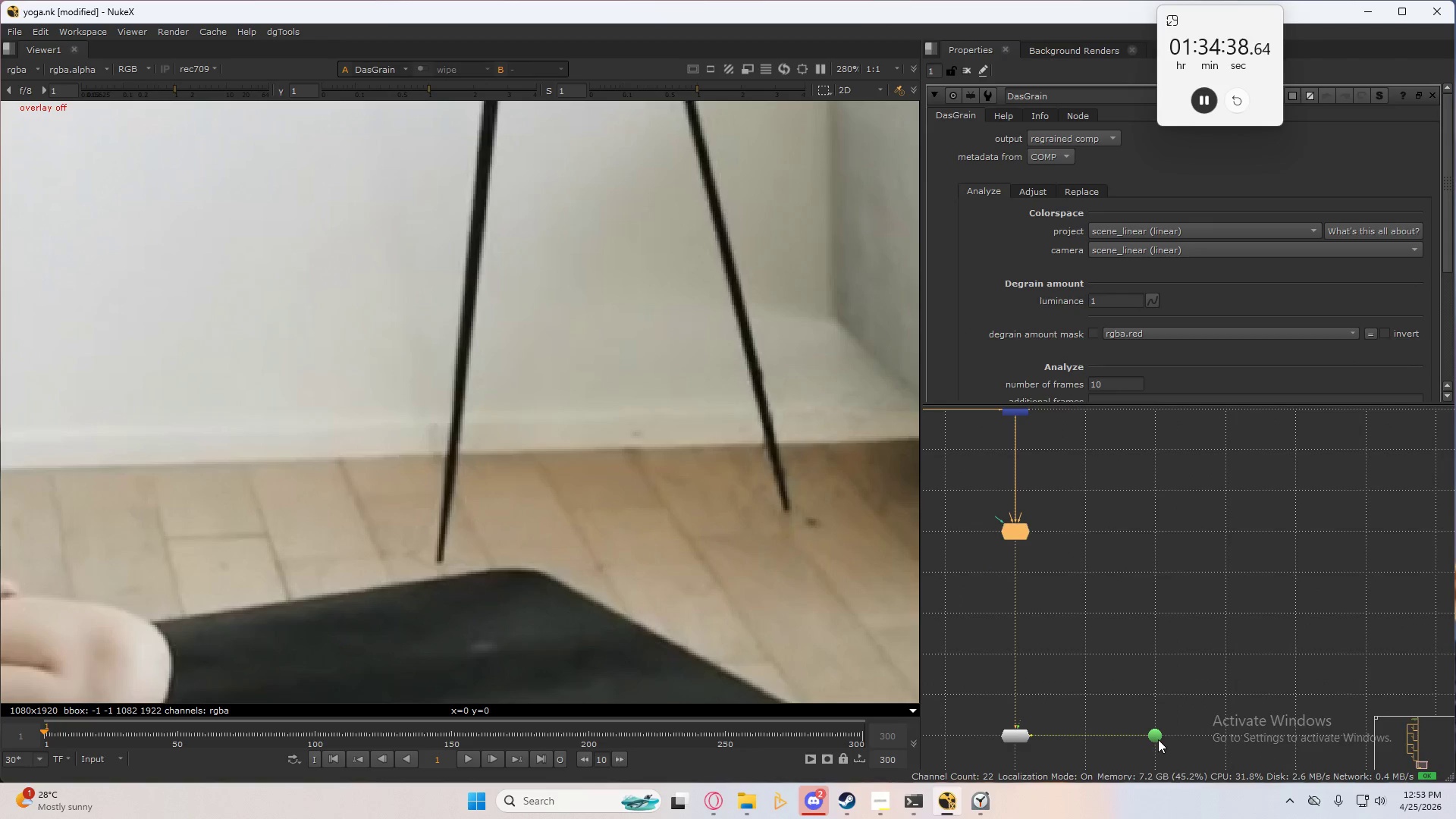 
left_click_drag(start_coordinate=[1155, 736], to_coordinate=[1150, 532])
 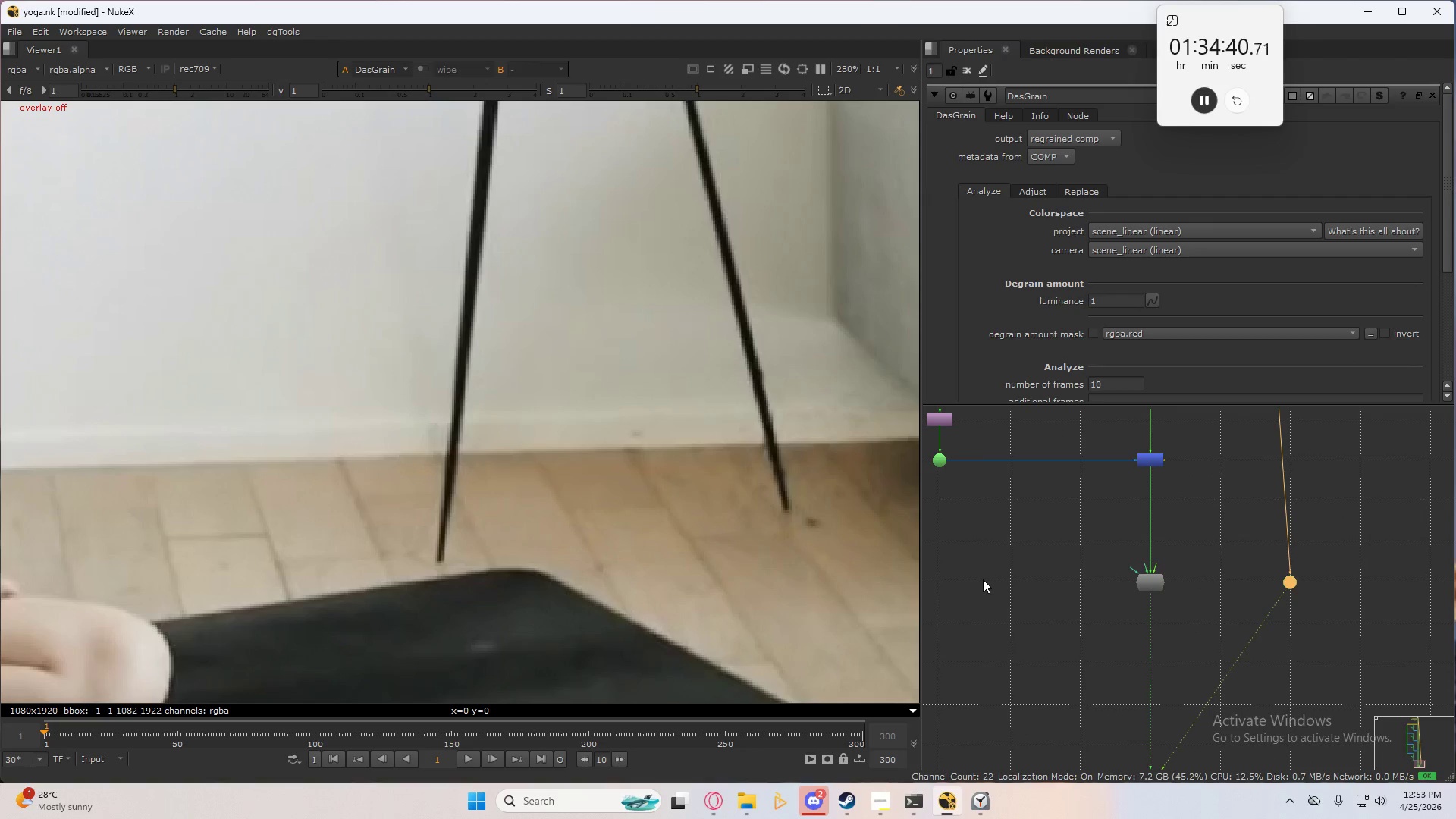 
left_click([983, 579])
 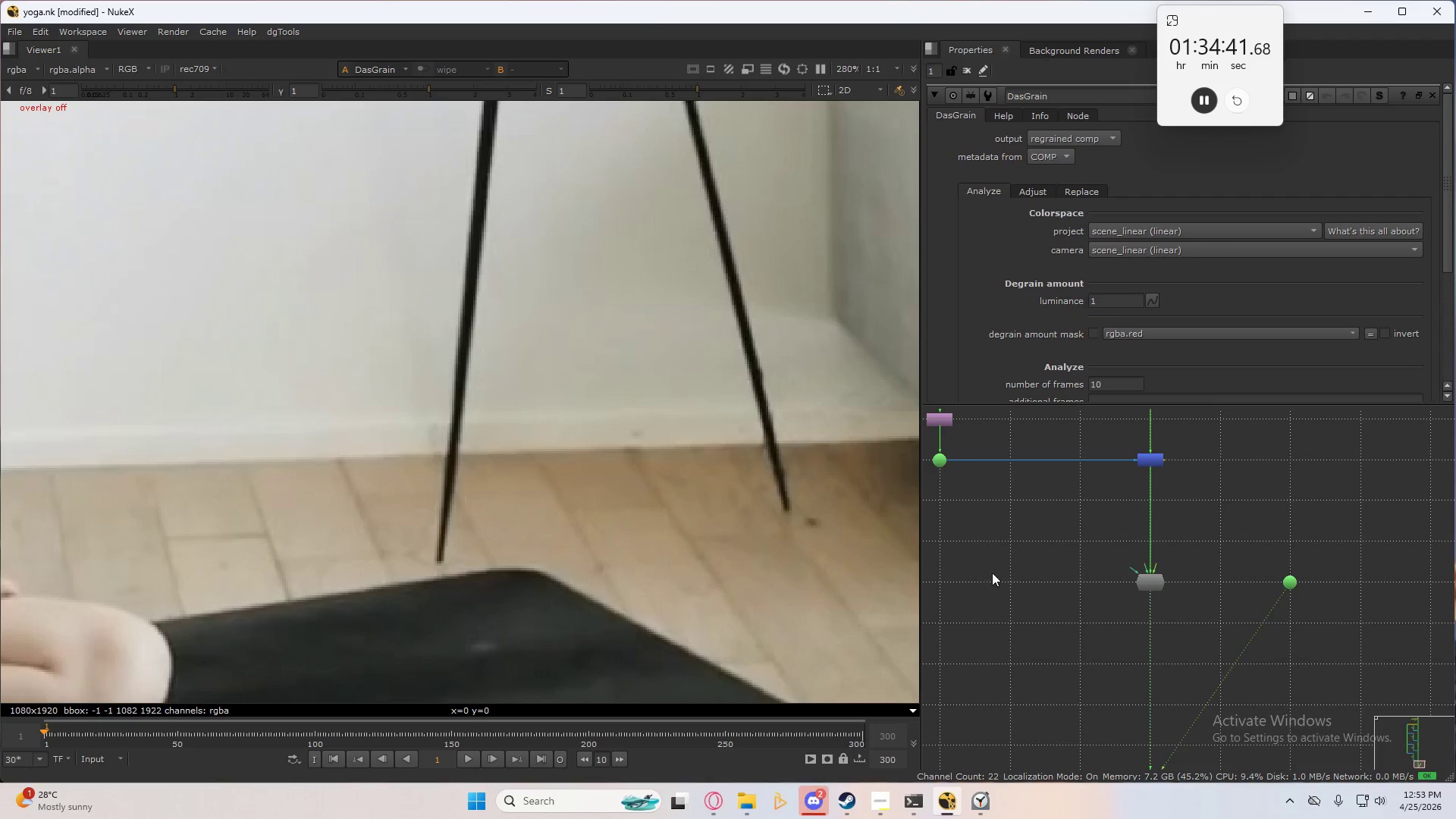 
key(Period)
 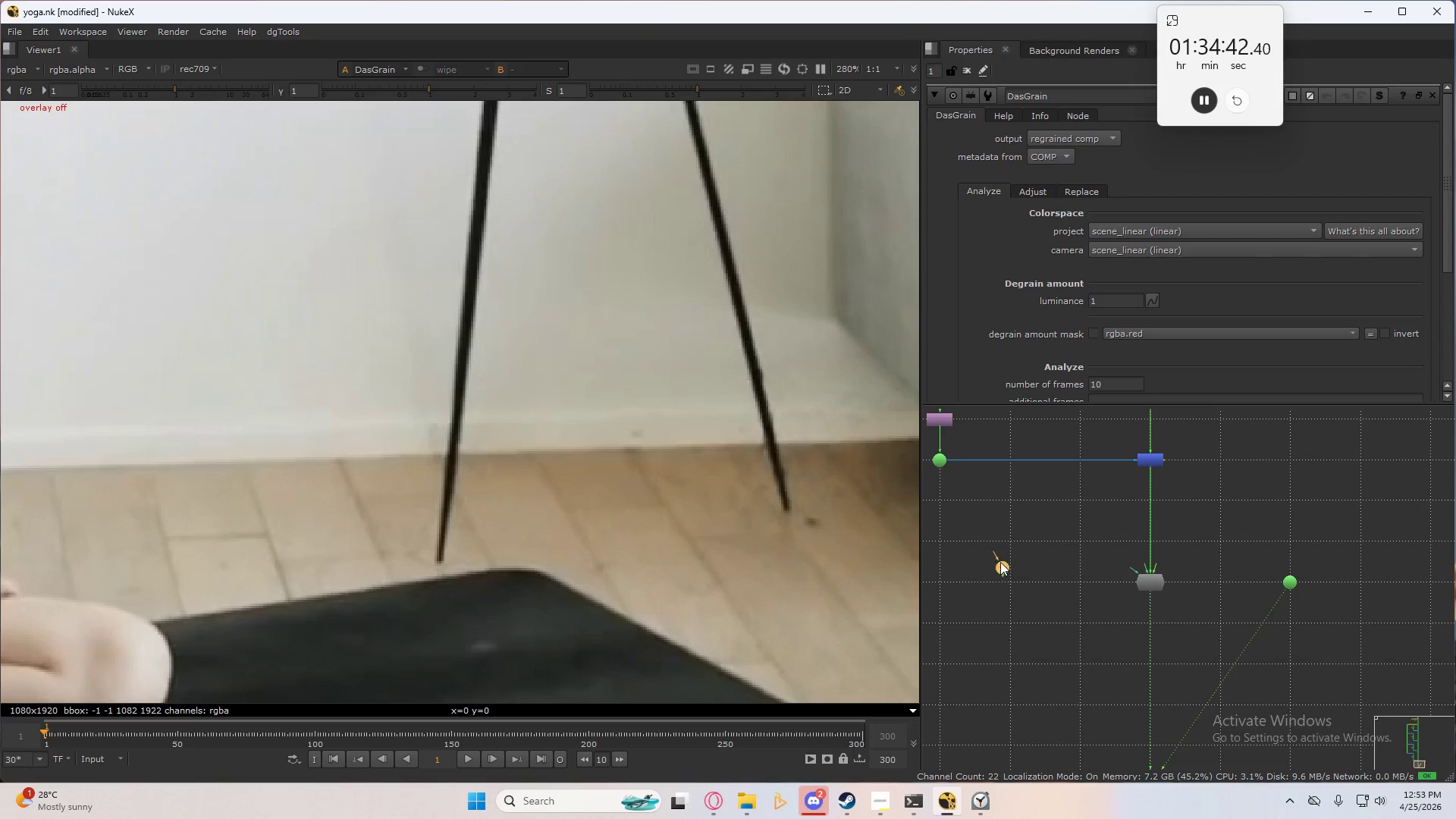 
left_click_drag(start_coordinate=[1000, 562], to_coordinate=[1009, 577])
 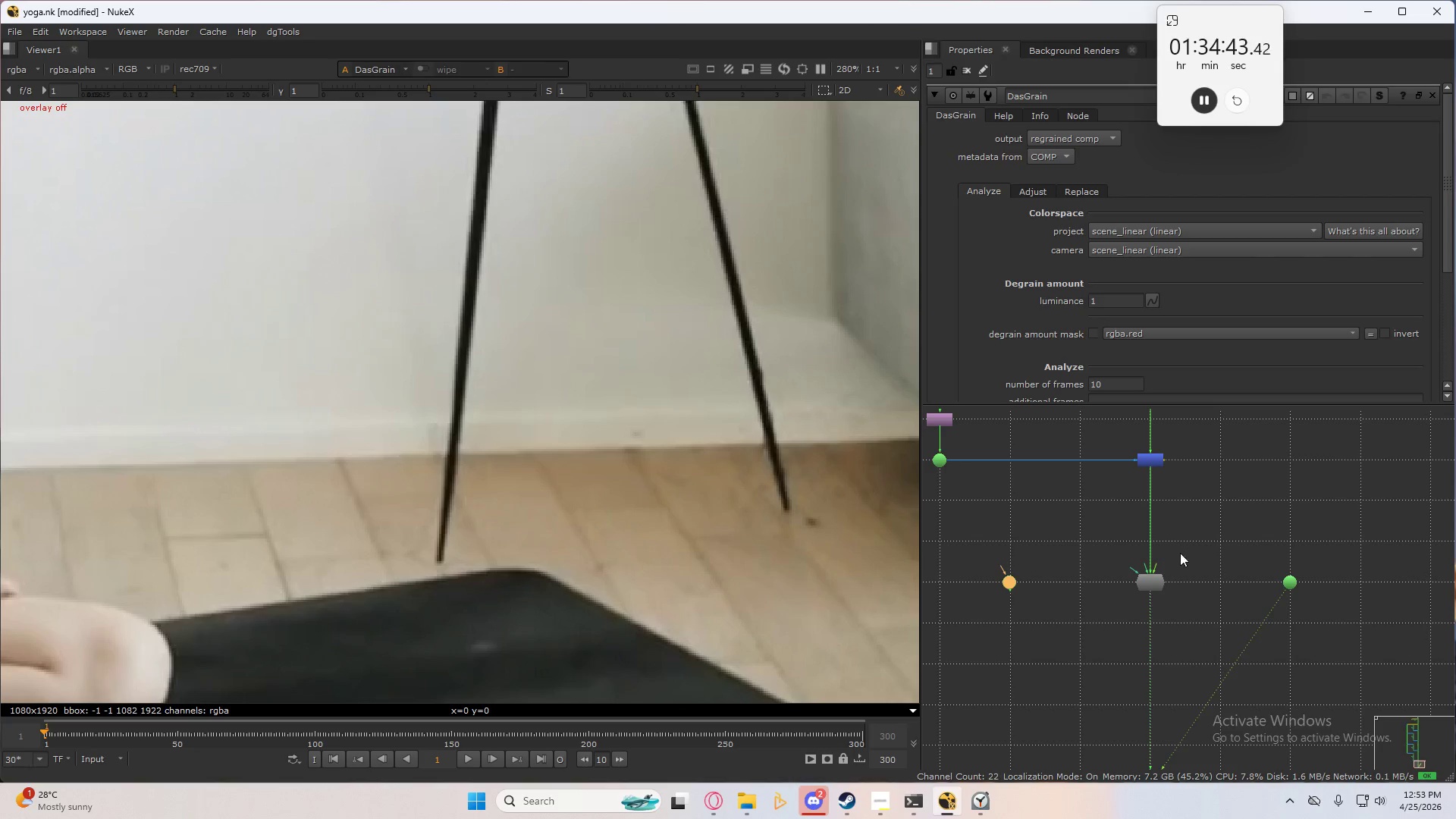 
scroll: coordinate [1181, 579], scroll_direction: up, amount: 5.0
 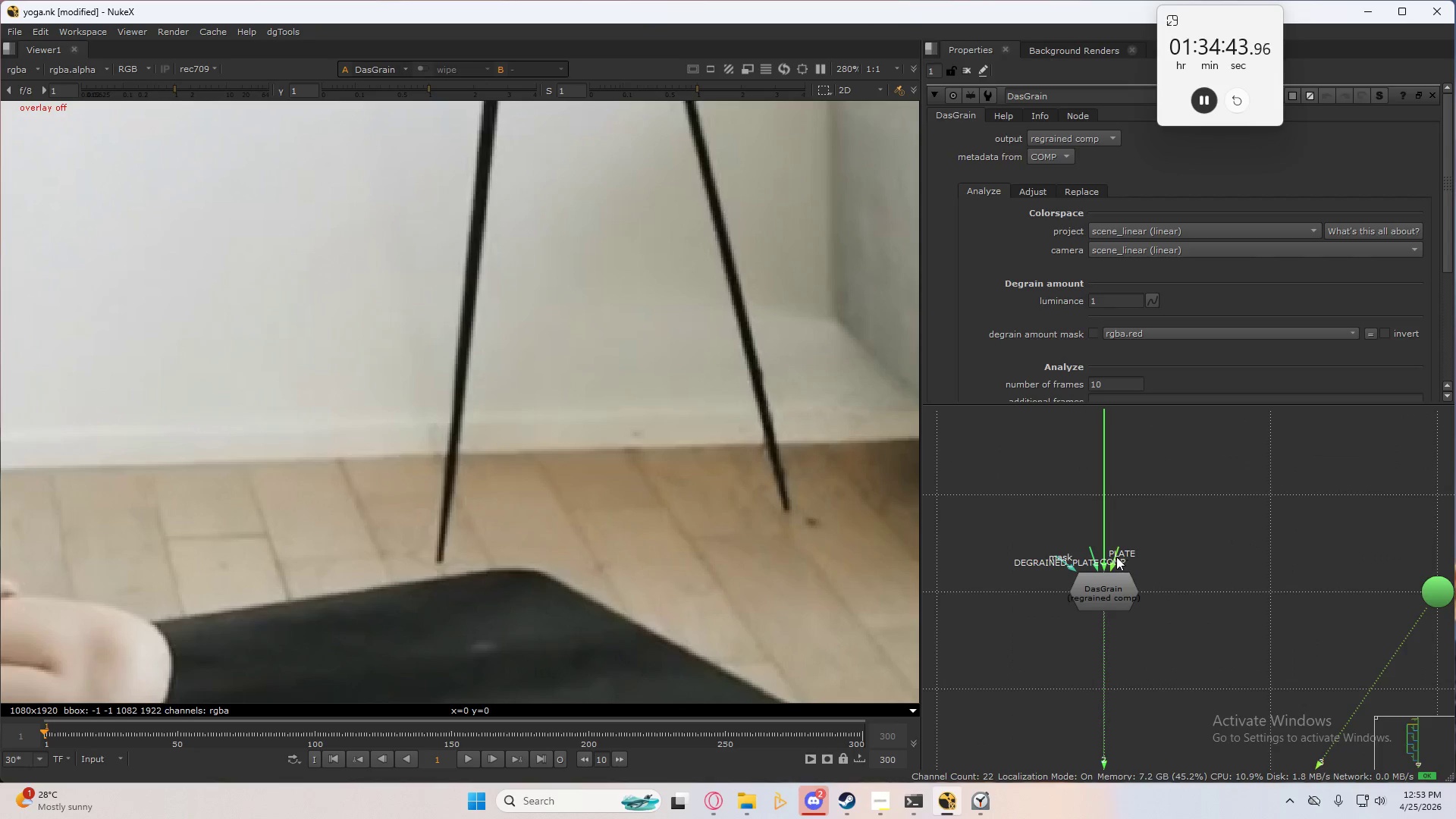 
left_click_drag(start_coordinate=[1119, 554], to_coordinate=[1434, 592])
 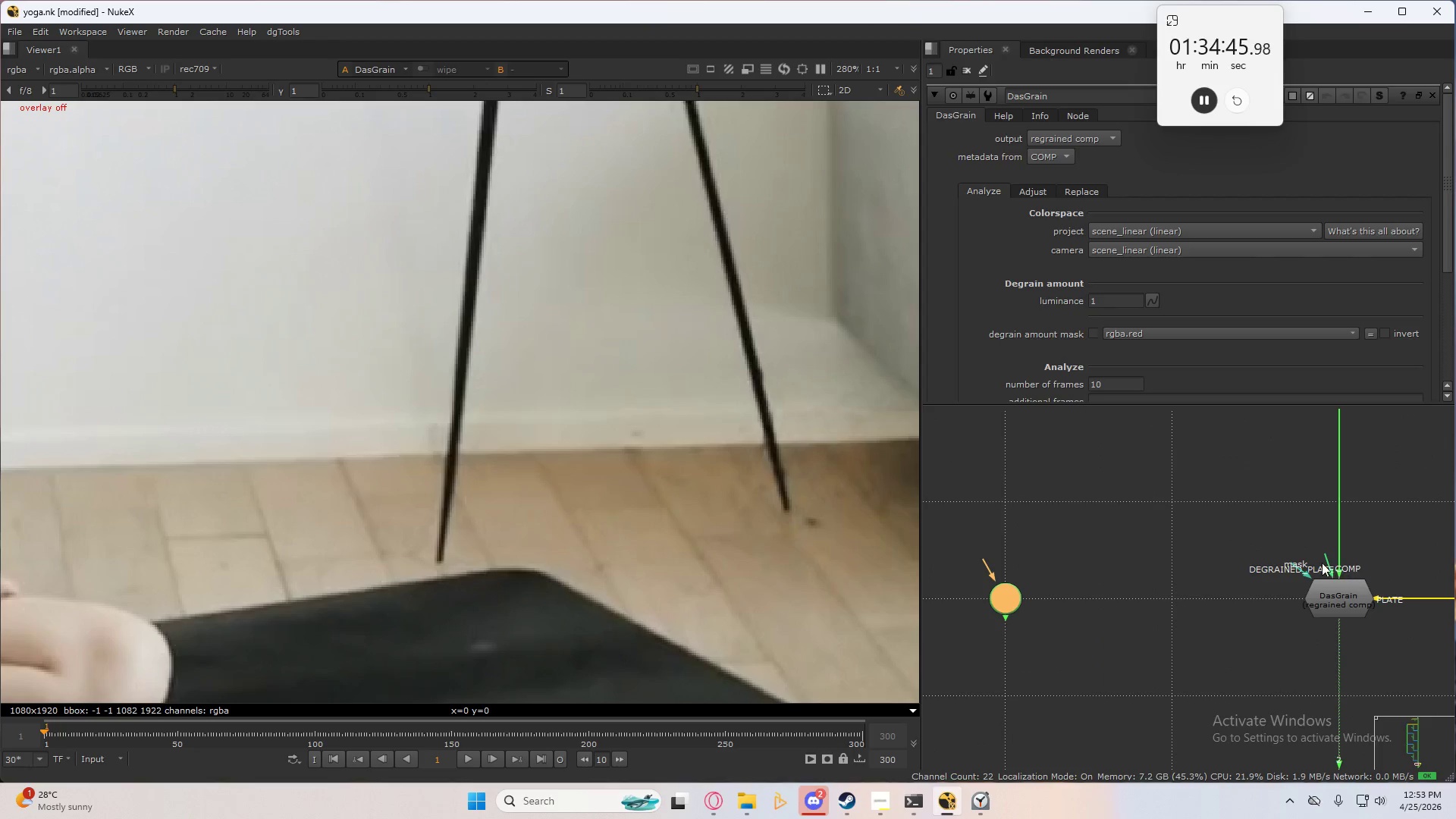 
left_click_drag(start_coordinate=[1326, 556], to_coordinate=[1012, 597])
 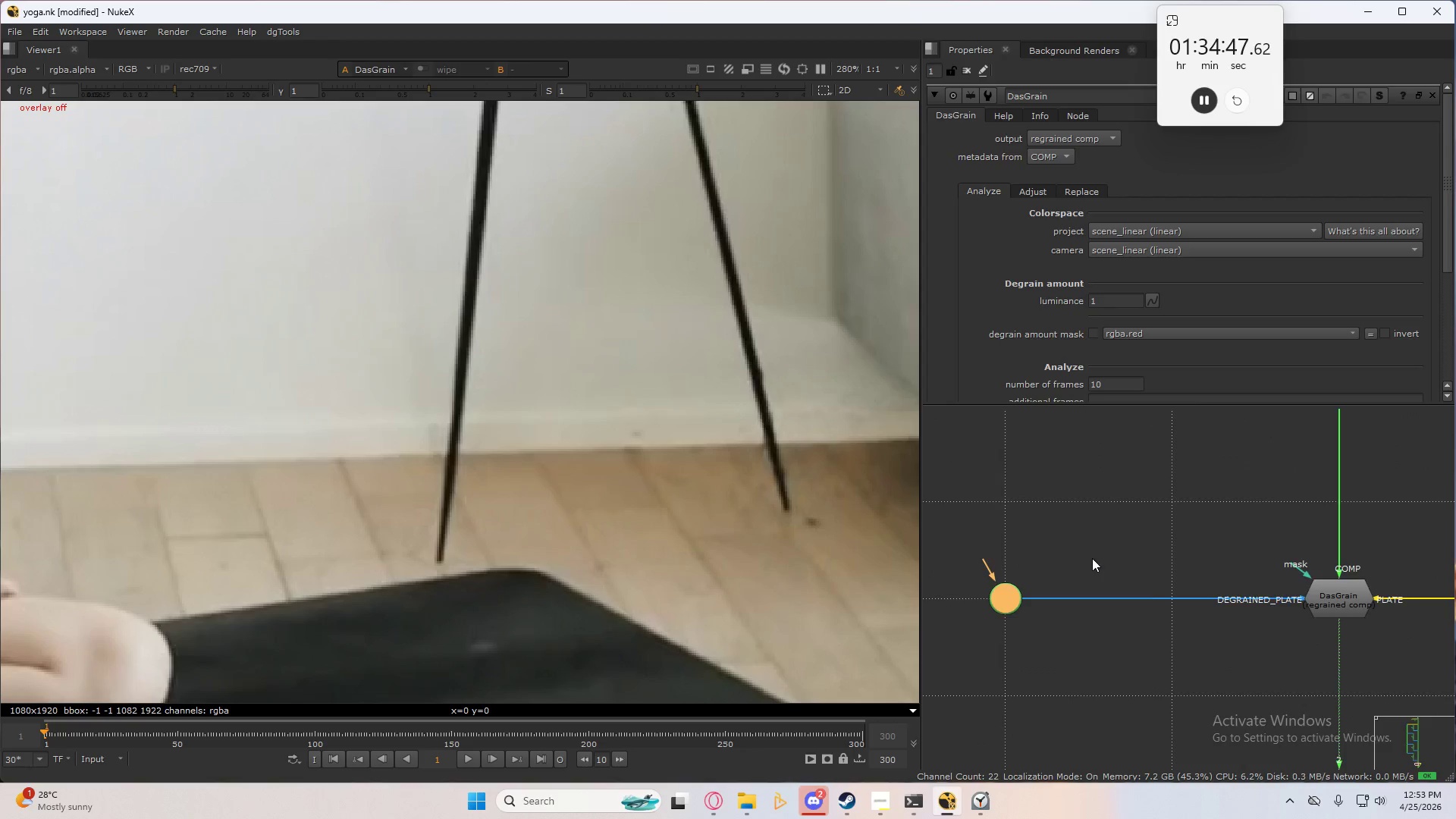 
scroll: coordinate [1099, 544], scroll_direction: down, amount: 12.0
 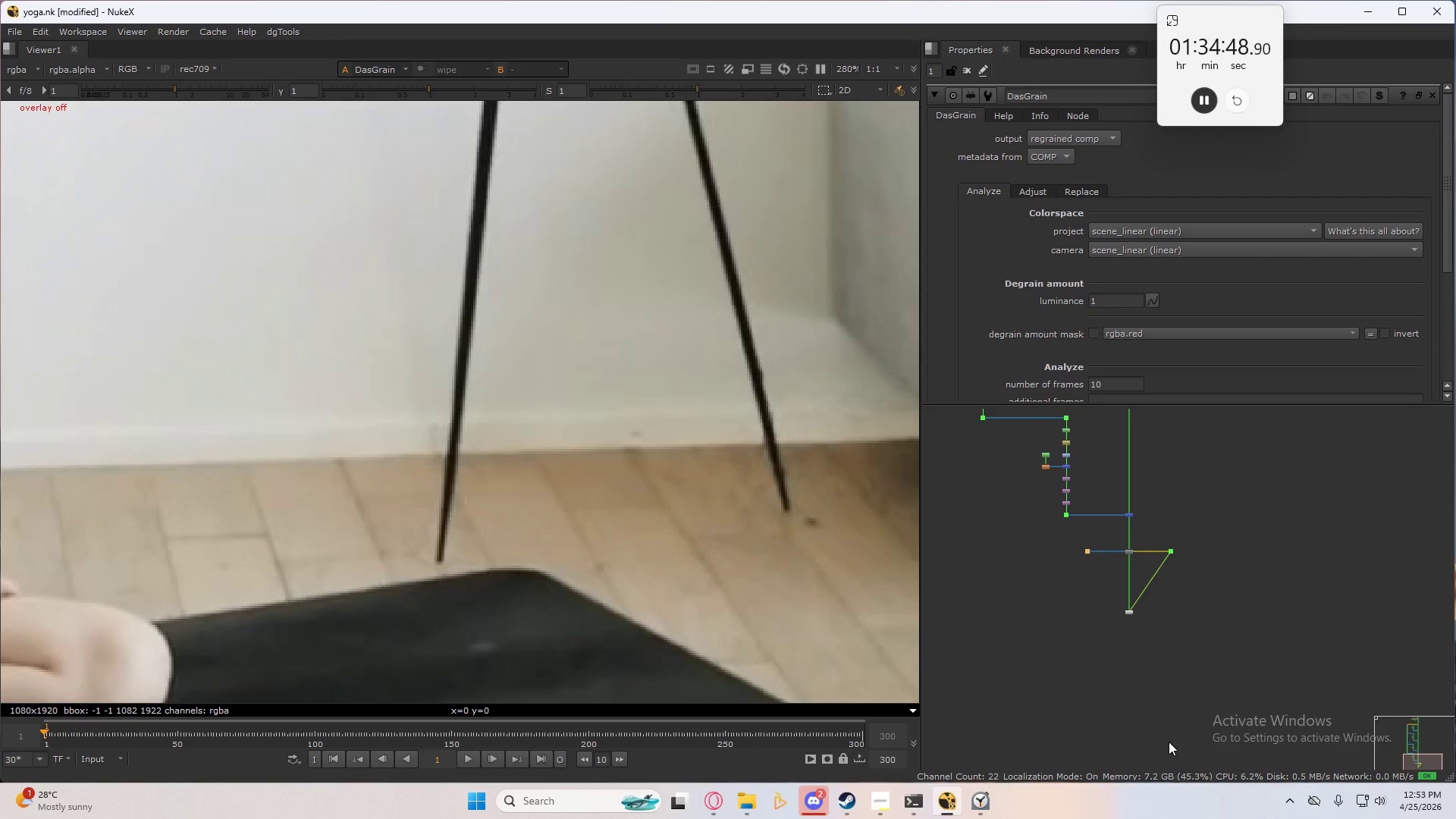 
key(Space)
 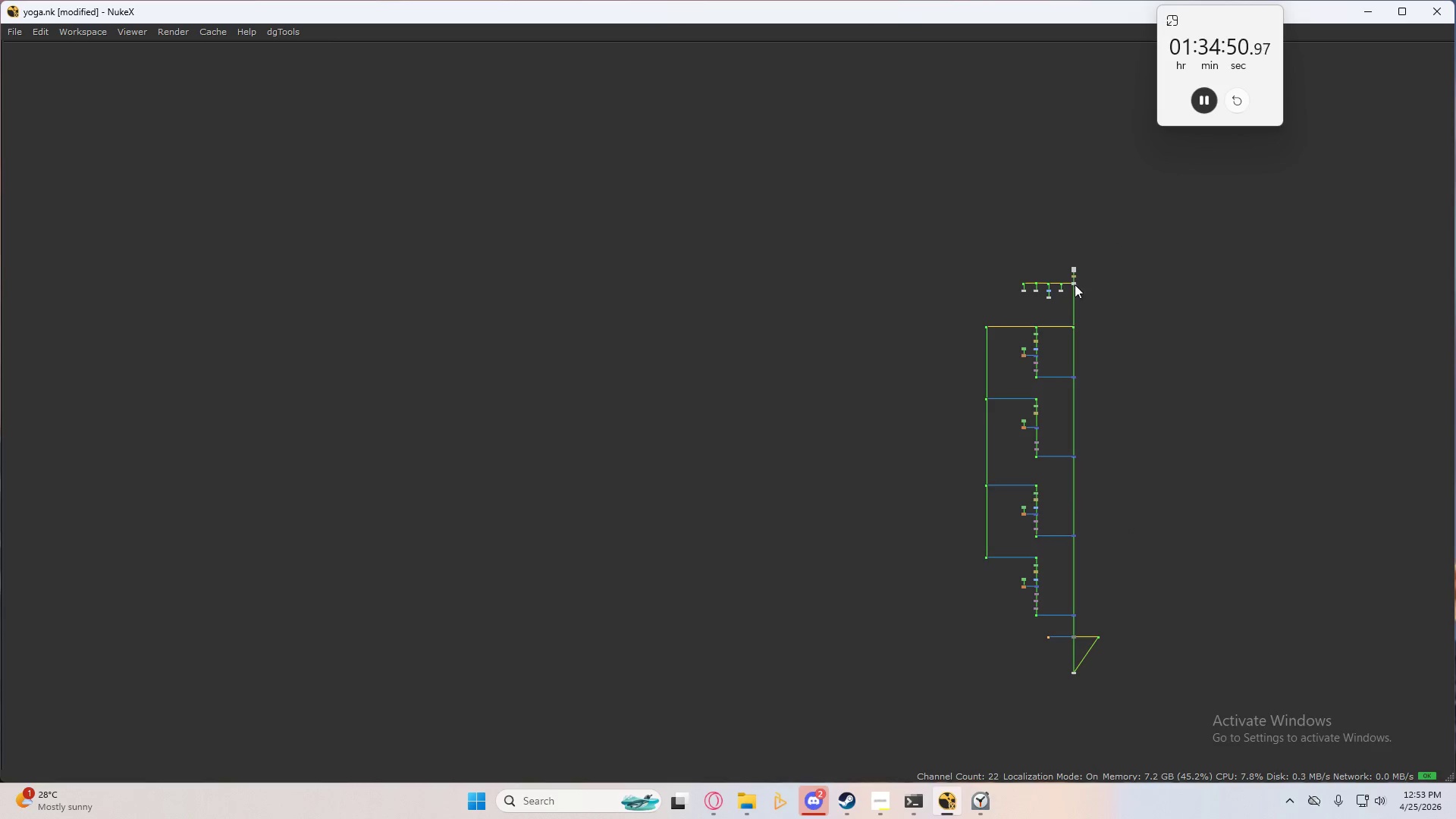 
scroll: coordinate [1134, 522], scroll_direction: down, amount: 3.0
 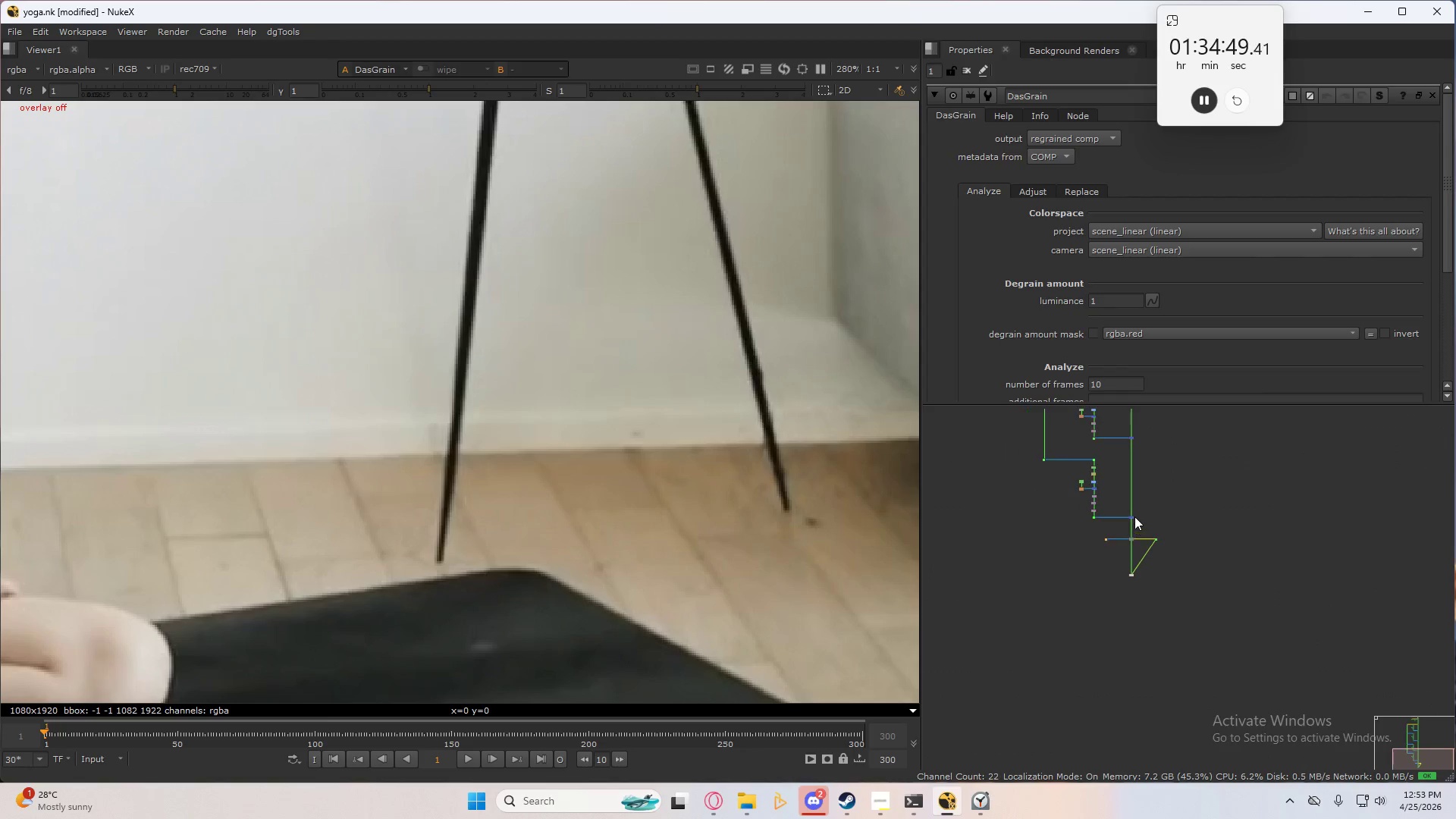 
hold_key(key=ShiftLeft, duration=1.53)
 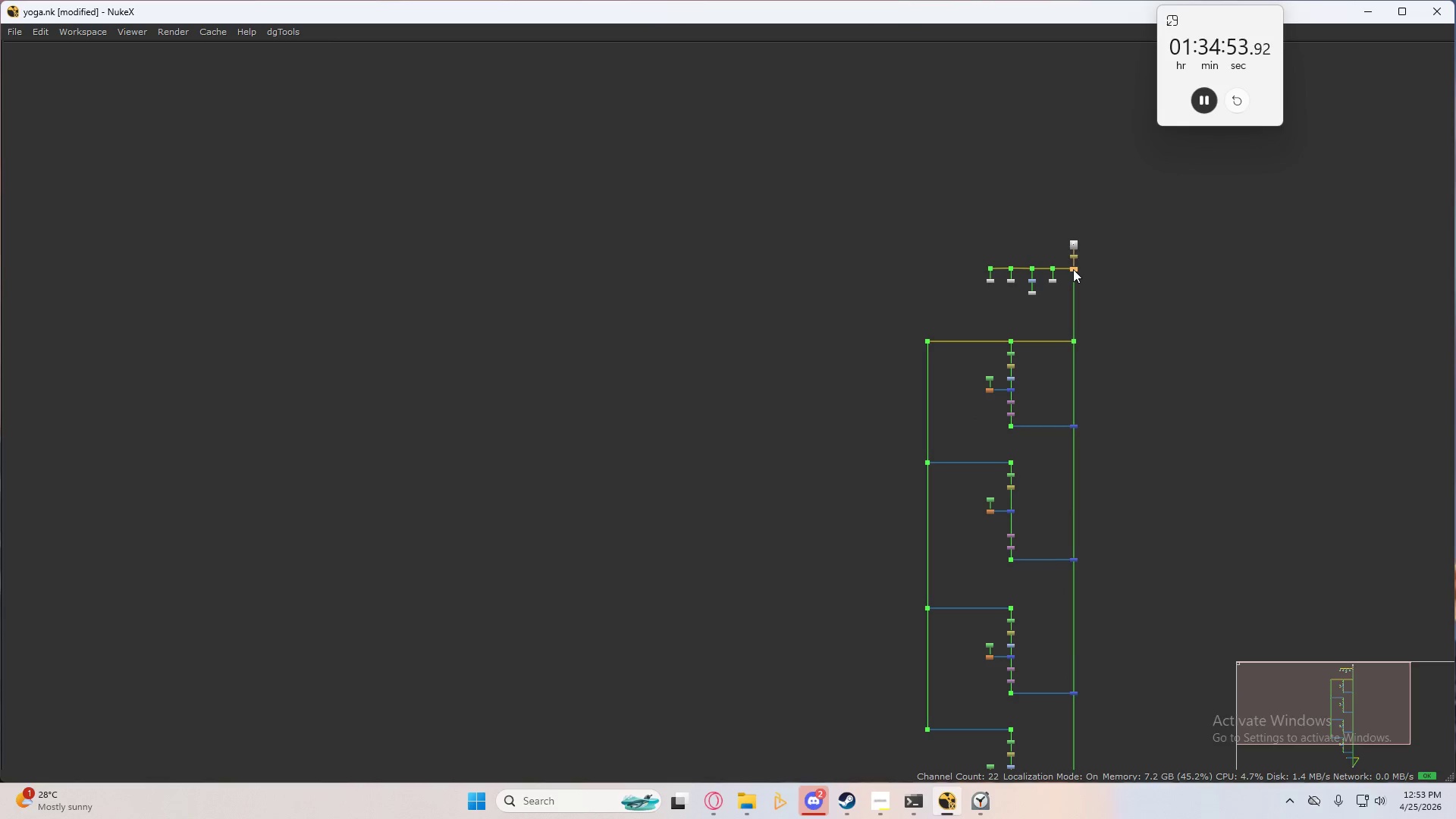 
scroll: coordinate [1073, 303], scroll_direction: up, amount: 3.0
 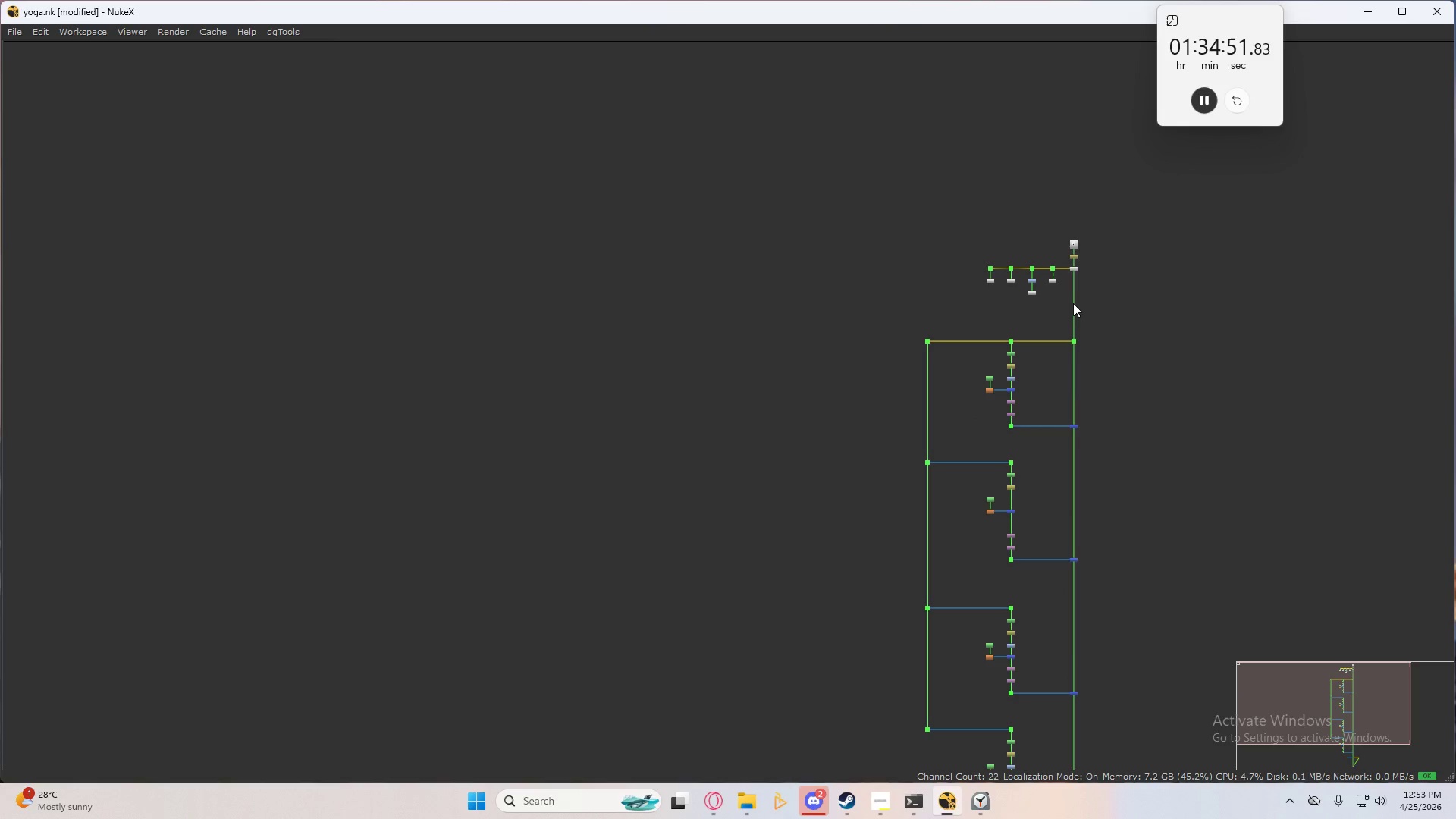 
left_click([1073, 269])
 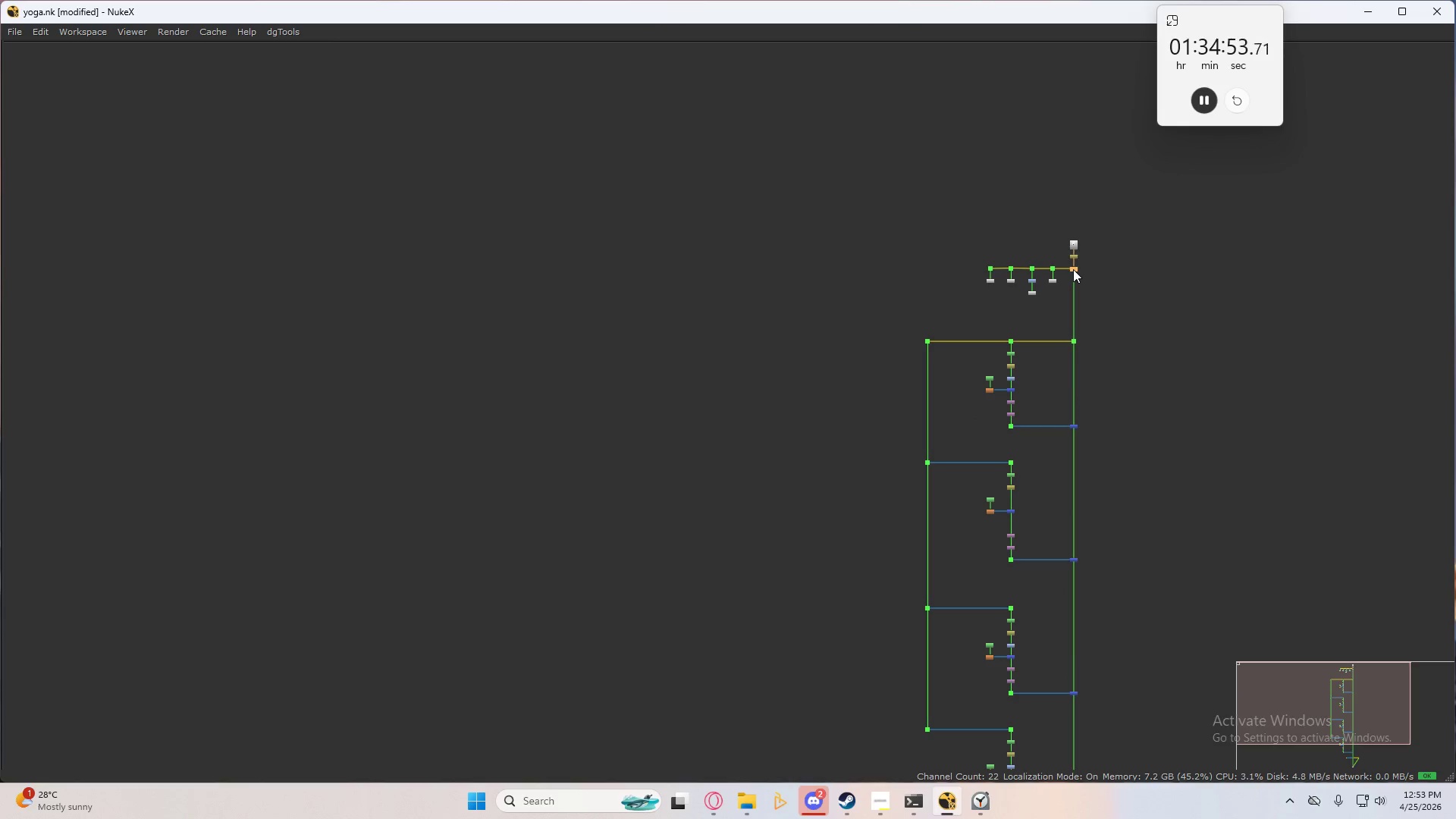 
key(Y)
 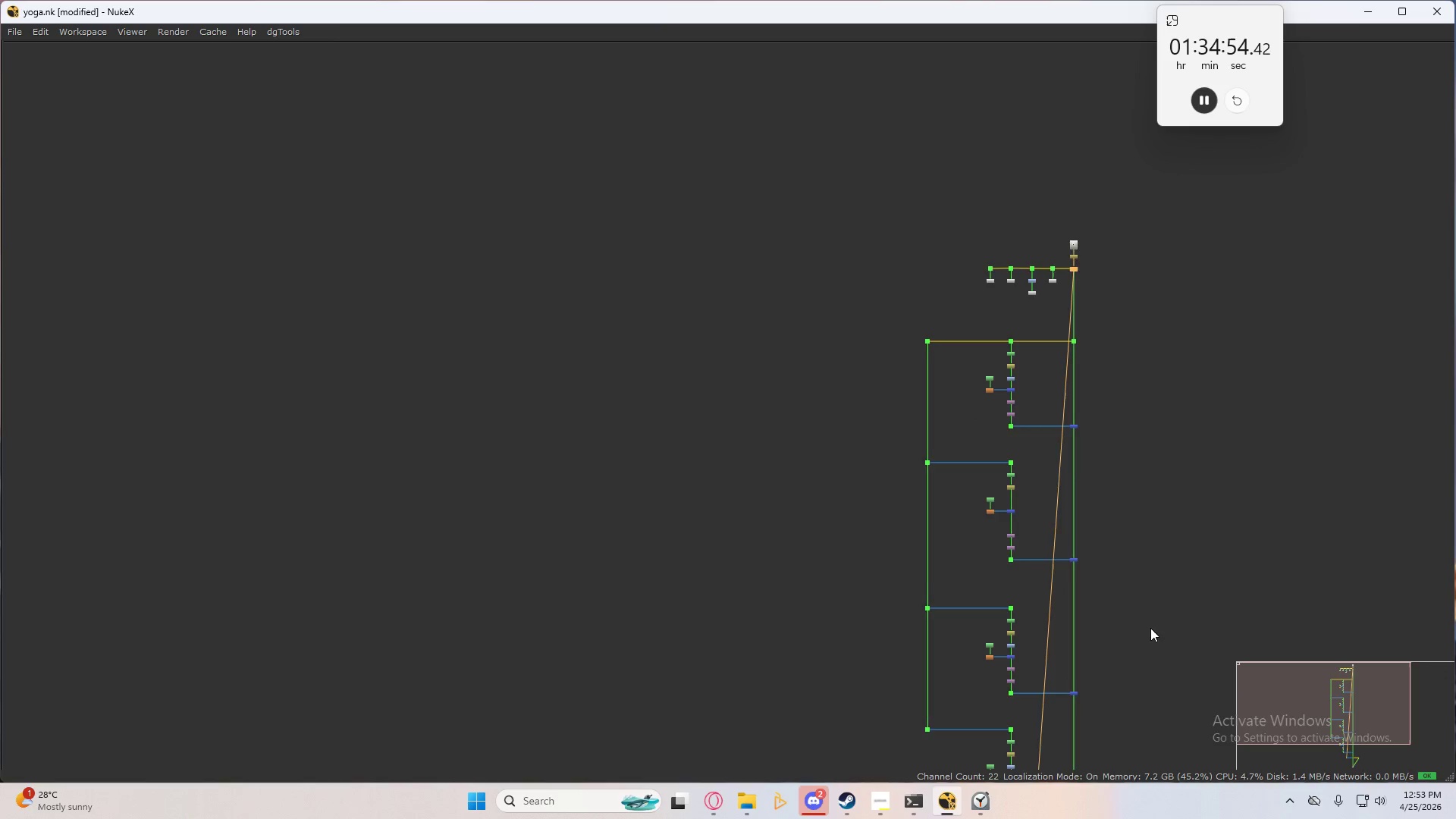 
double_click([1049, 441])
 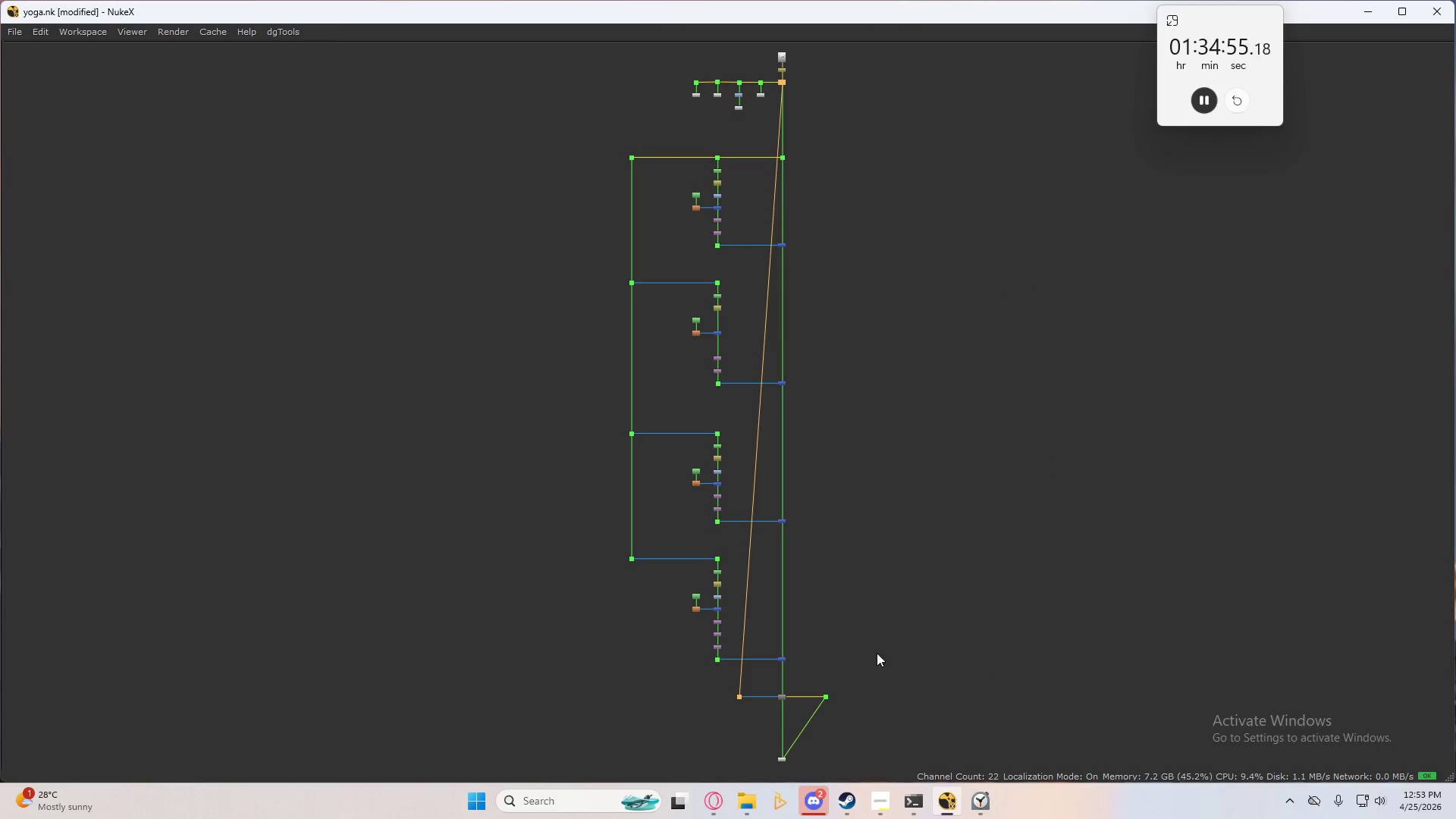 
left_click_drag(start_coordinate=[838, 686], to_coordinate=[817, 711])
 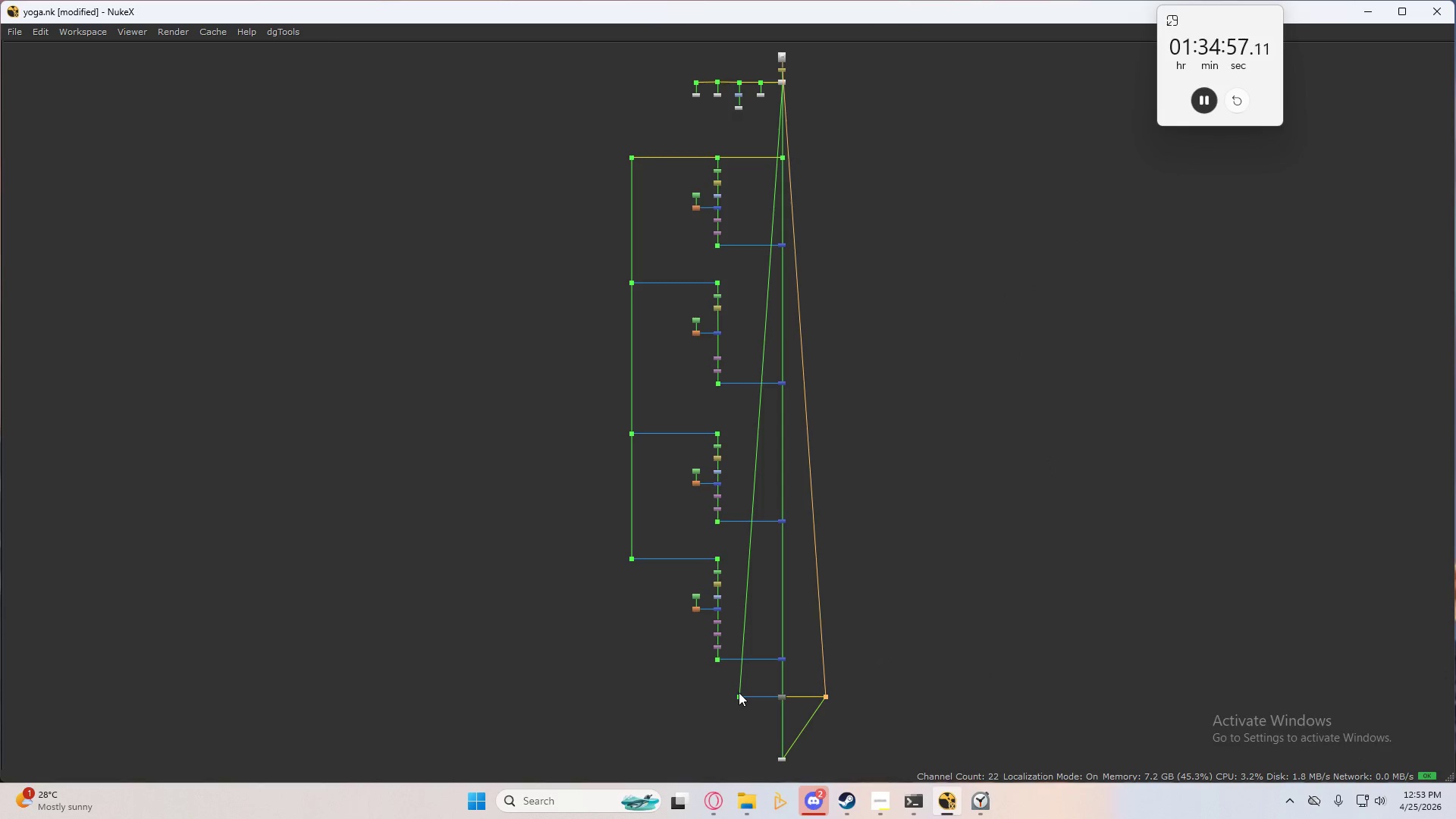 
left_click([737, 696])
 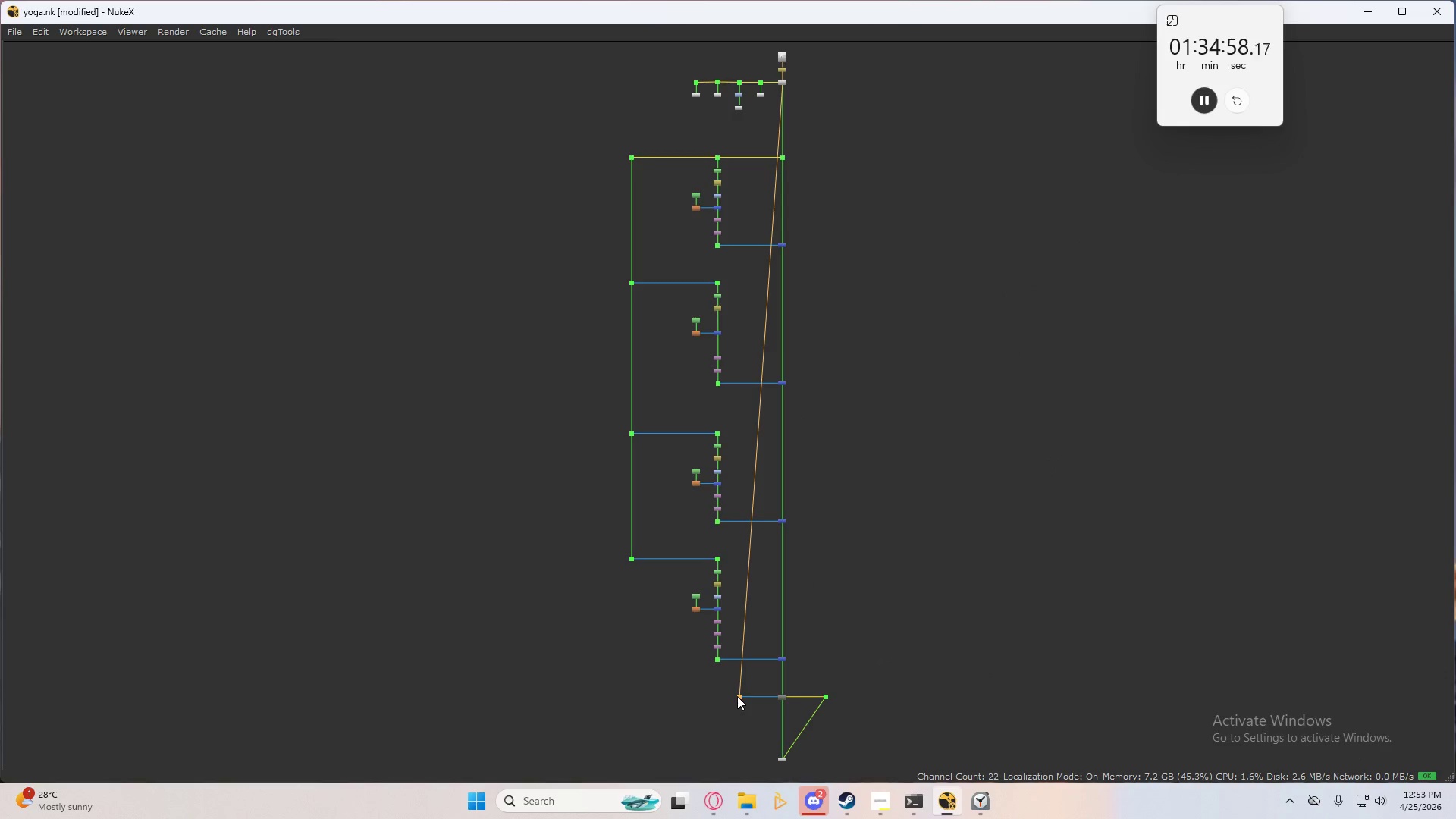 
key(Alt+H)
 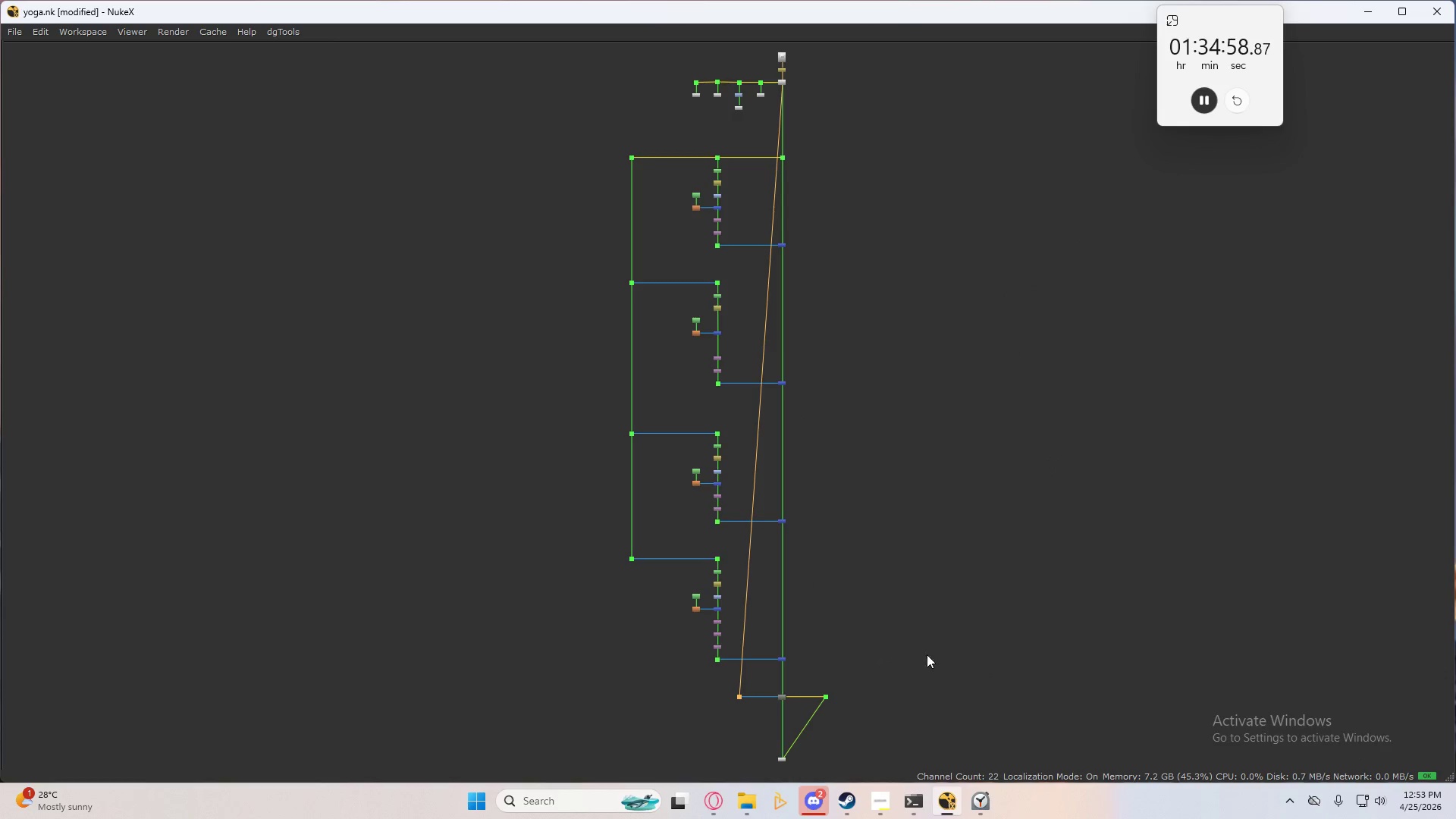 
left_click([965, 645])
 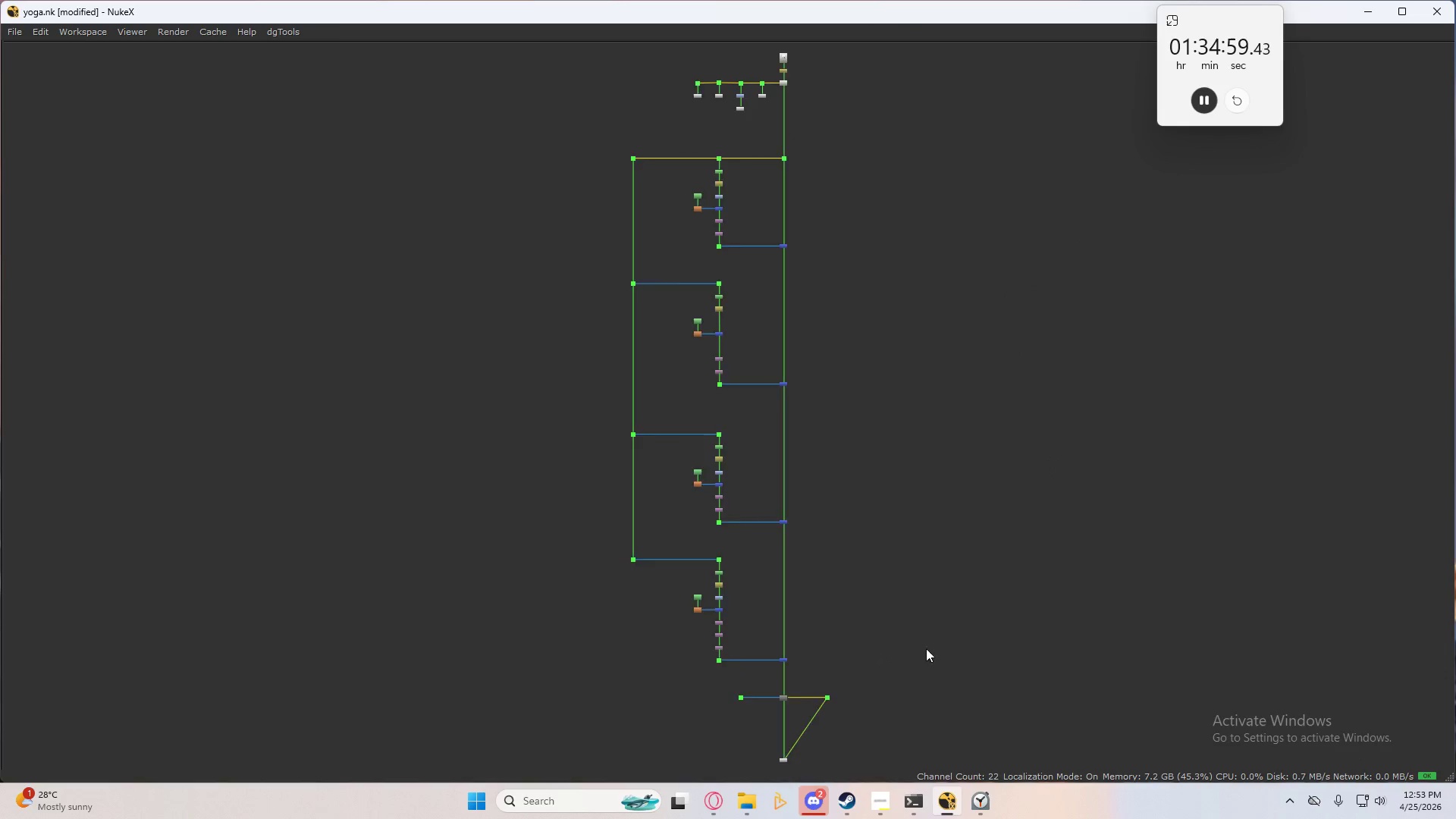 
key(Space)
 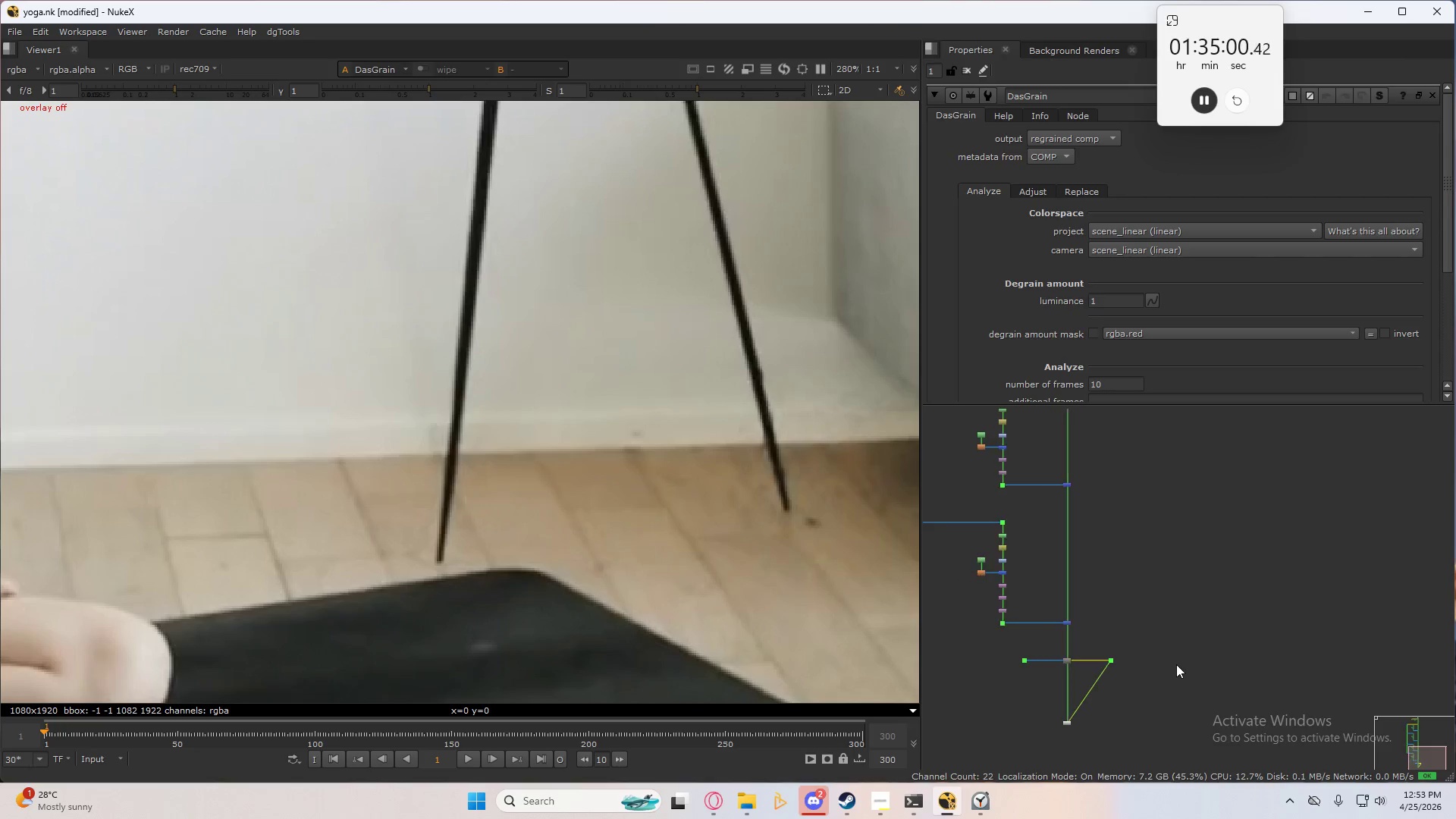 
left_click([1142, 672])
 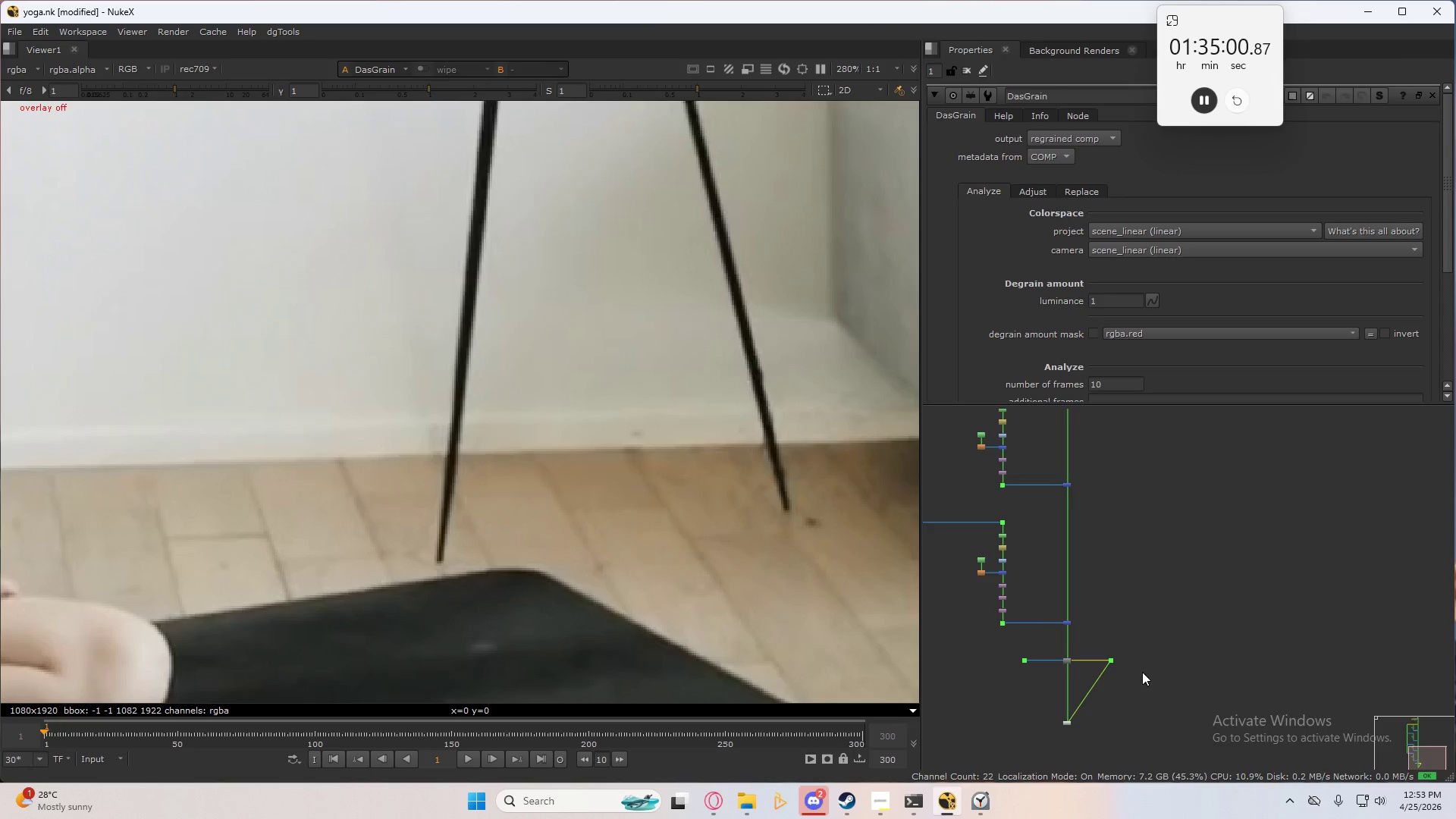 
key(2)
 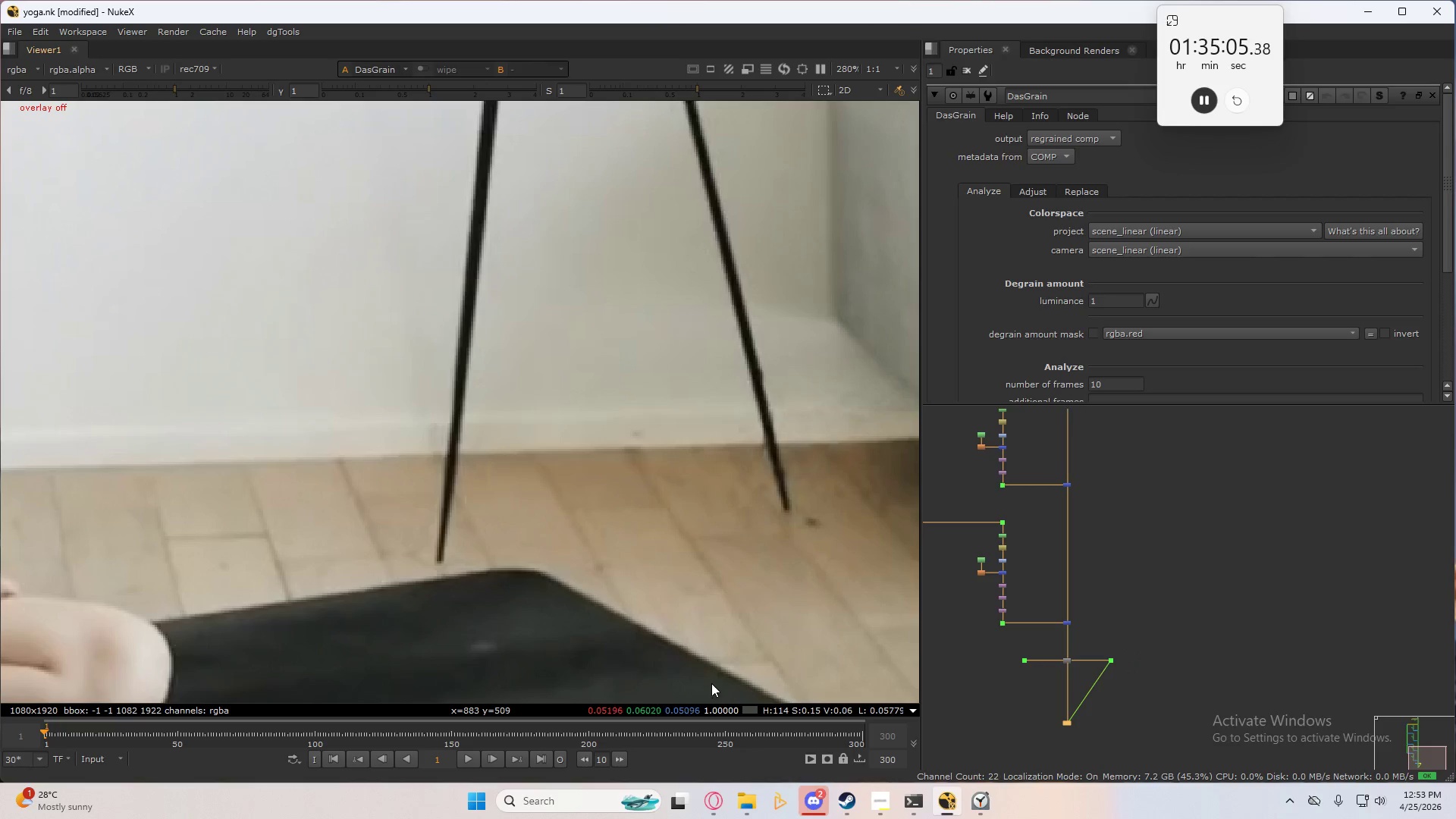 
wait(9.5)
 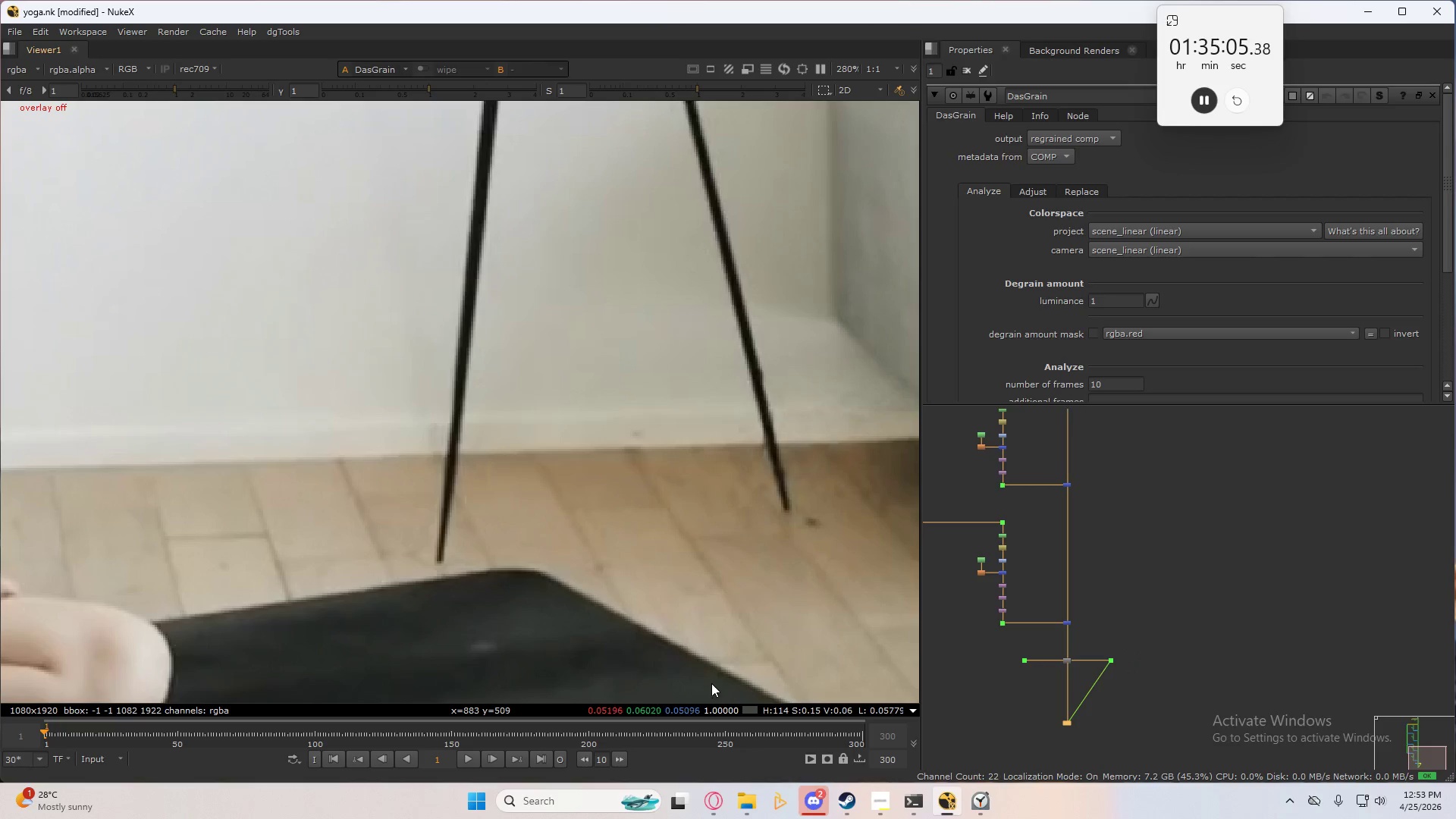 
scroll: coordinate [1053, 657], scroll_direction: up, amount: 6.0
 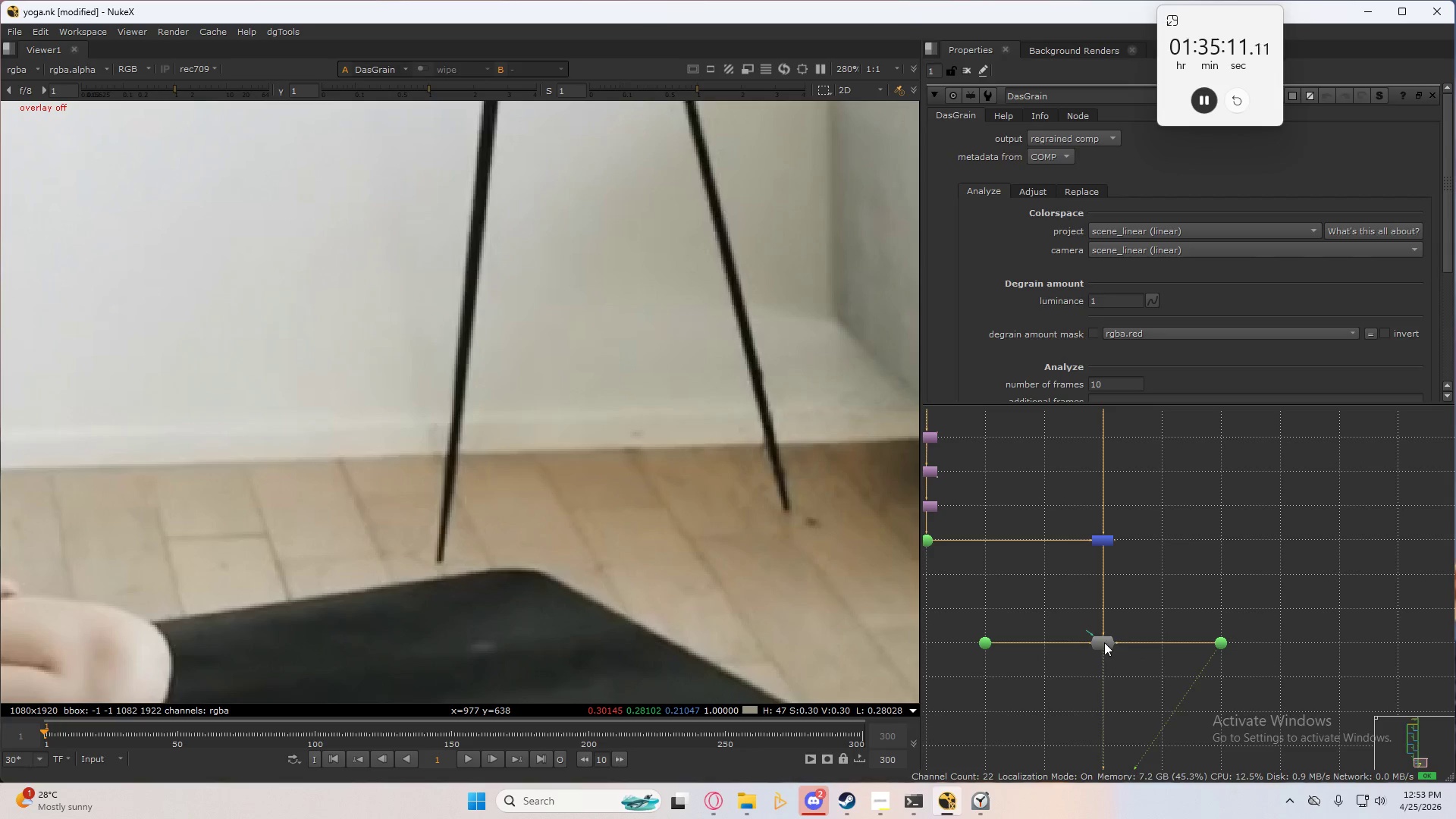 
double_click([1104, 642])
 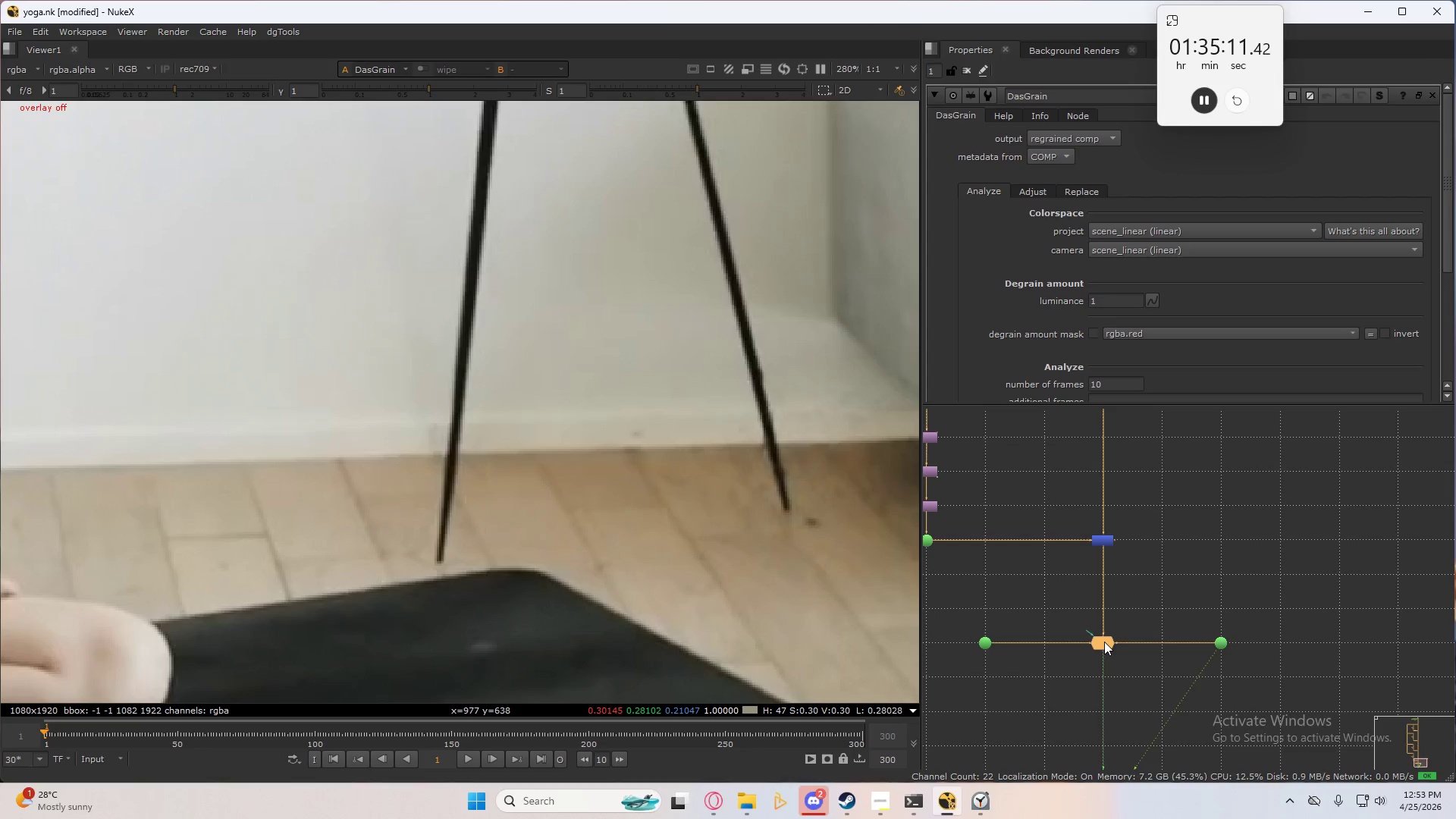 
triple_click([1104, 642])
 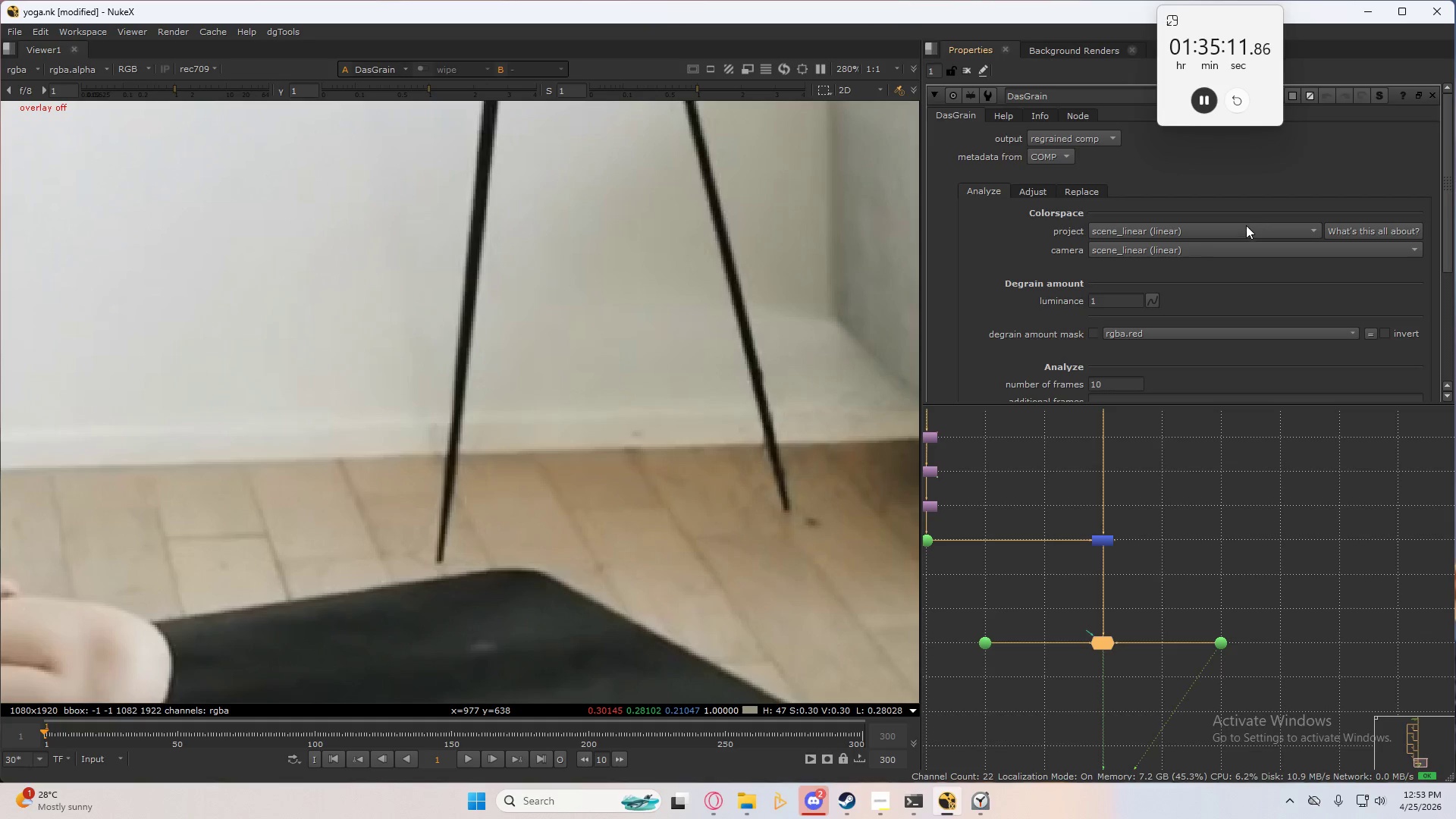 
scroll: coordinate [1181, 274], scroll_direction: down, amount: 7.0
 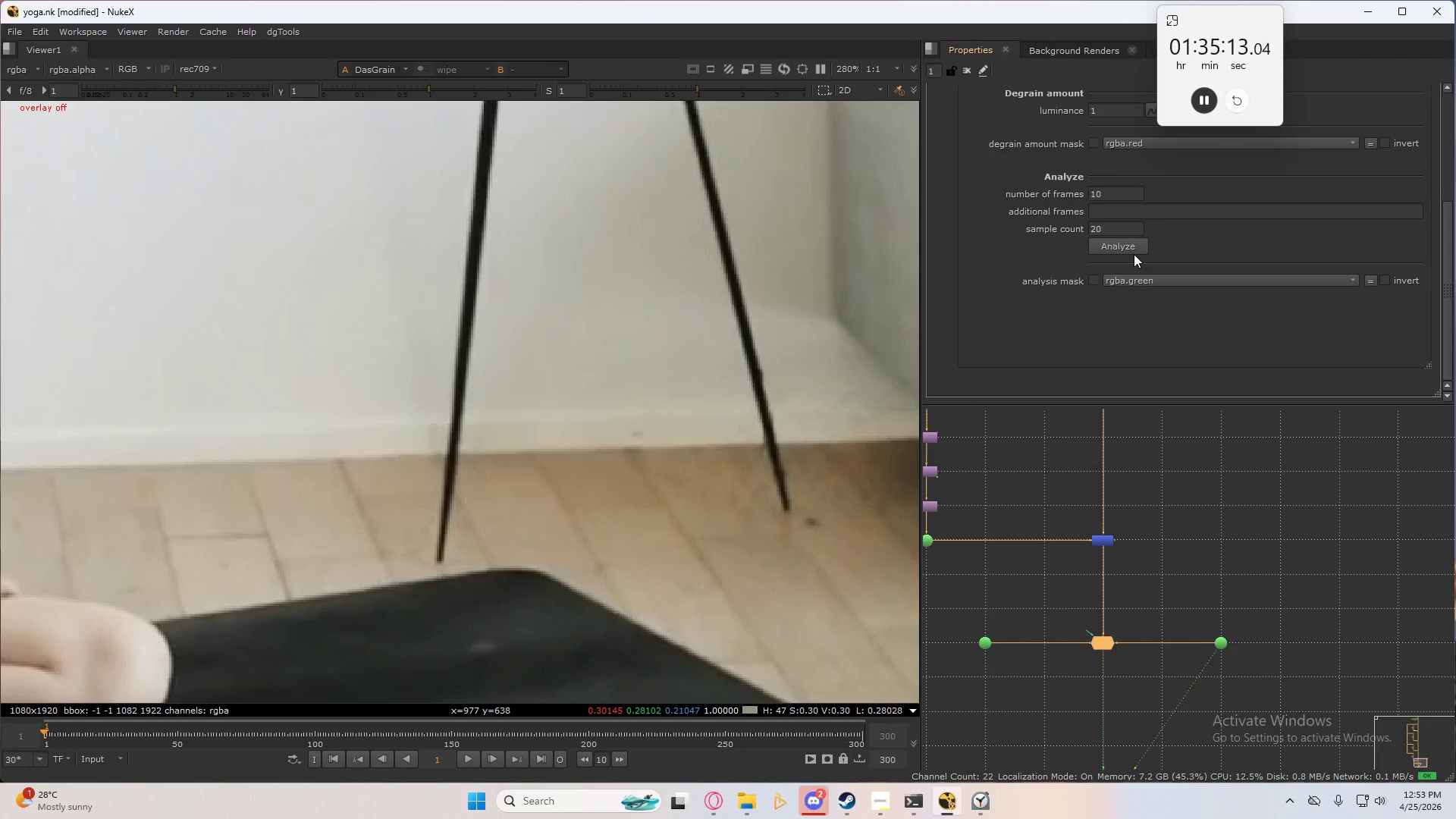 
left_click([1122, 243])
 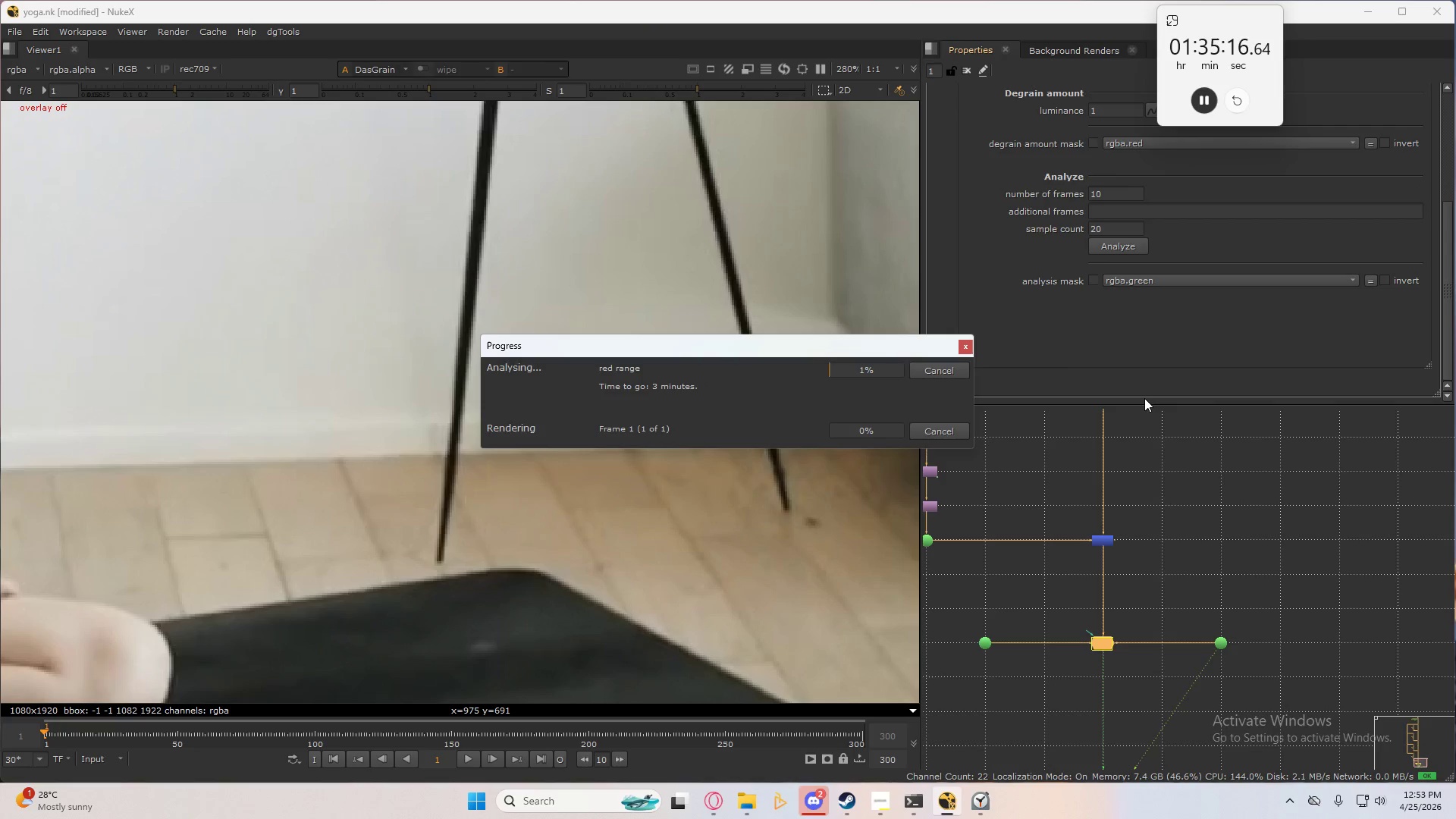 
wait(8.36)
 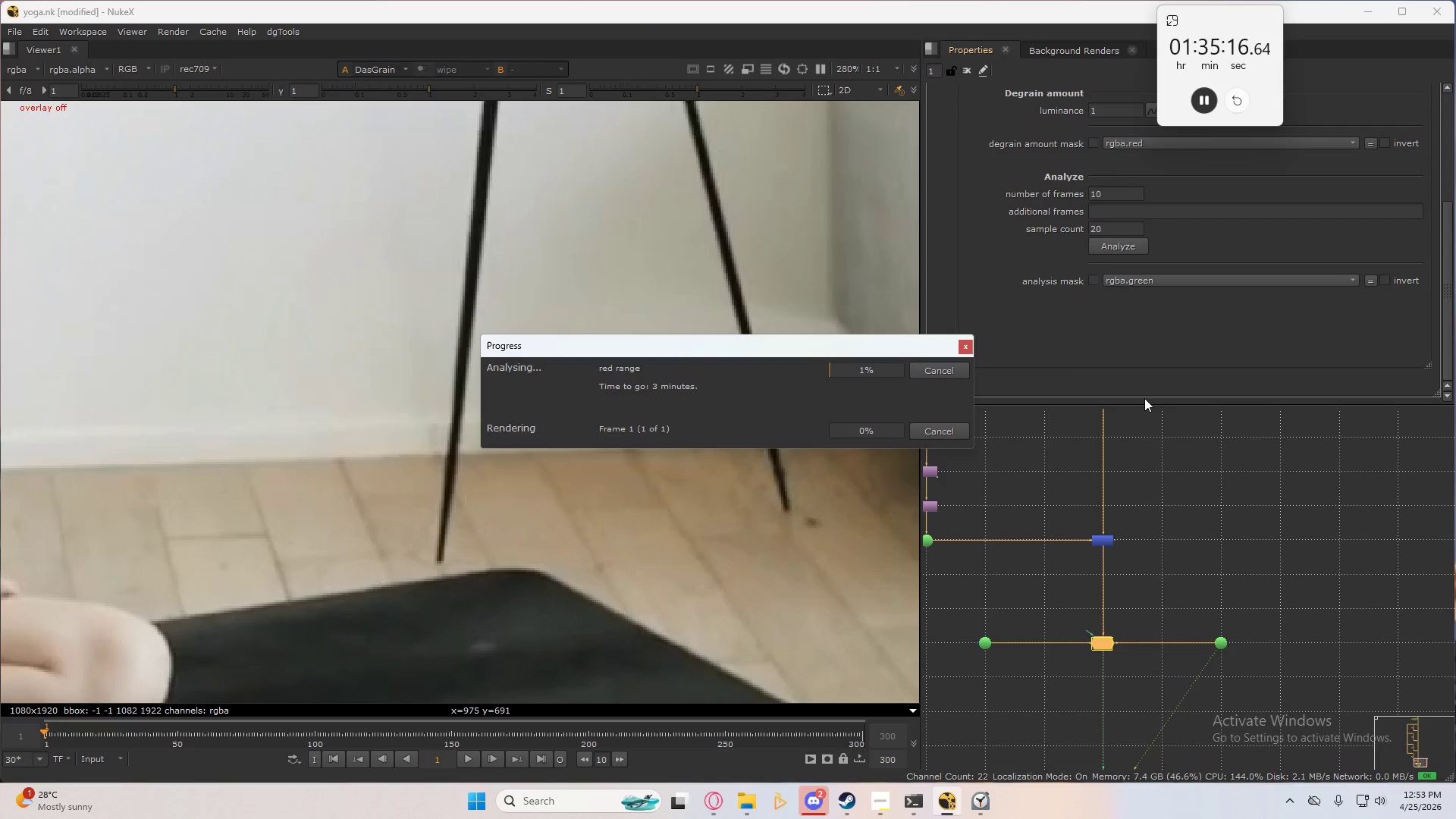 
scroll: coordinate [1225, 617], scroll_direction: down, amount: 8.0
 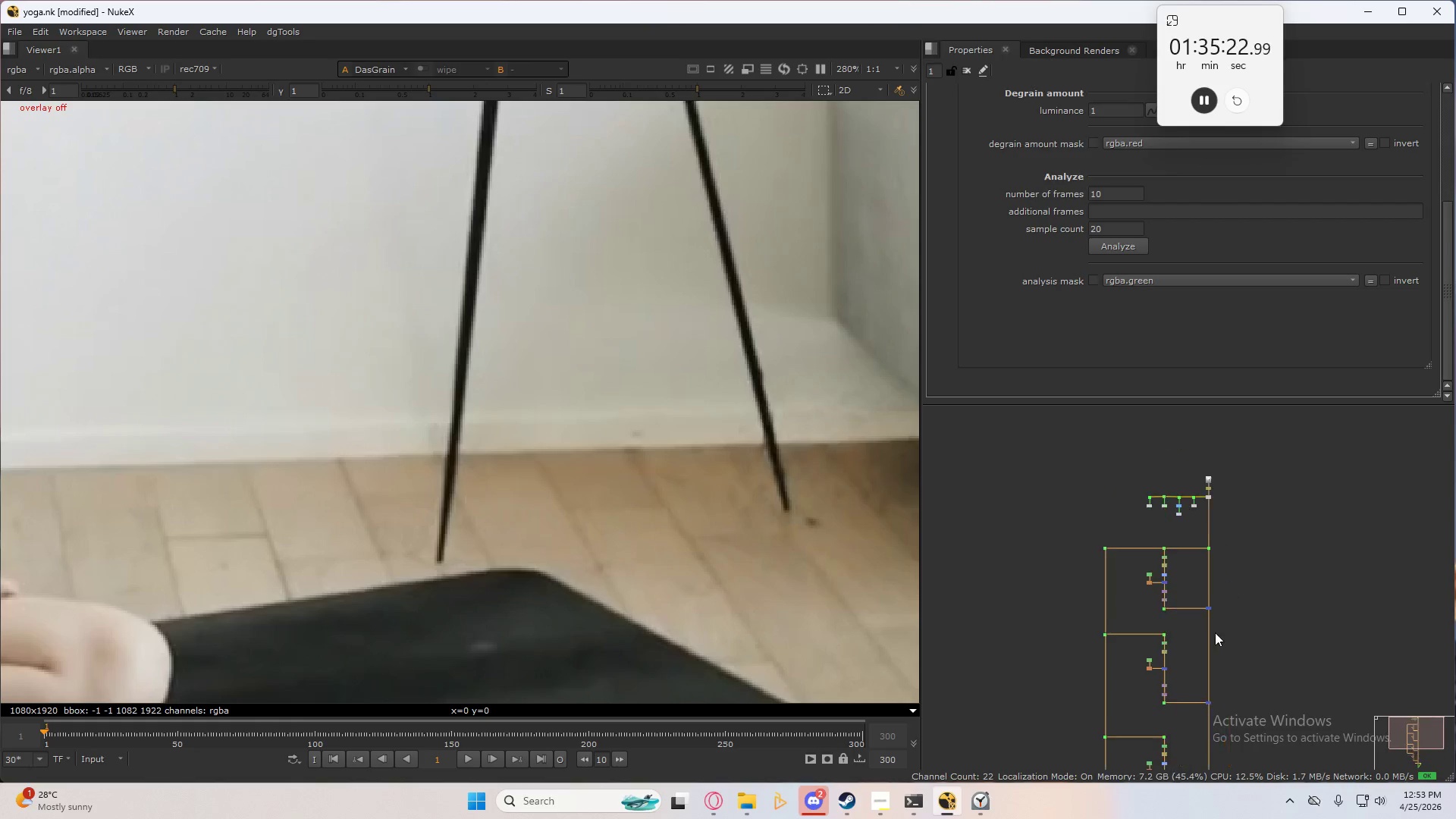 
scroll: coordinate [1176, 570], scroll_direction: up, amount: 4.0
 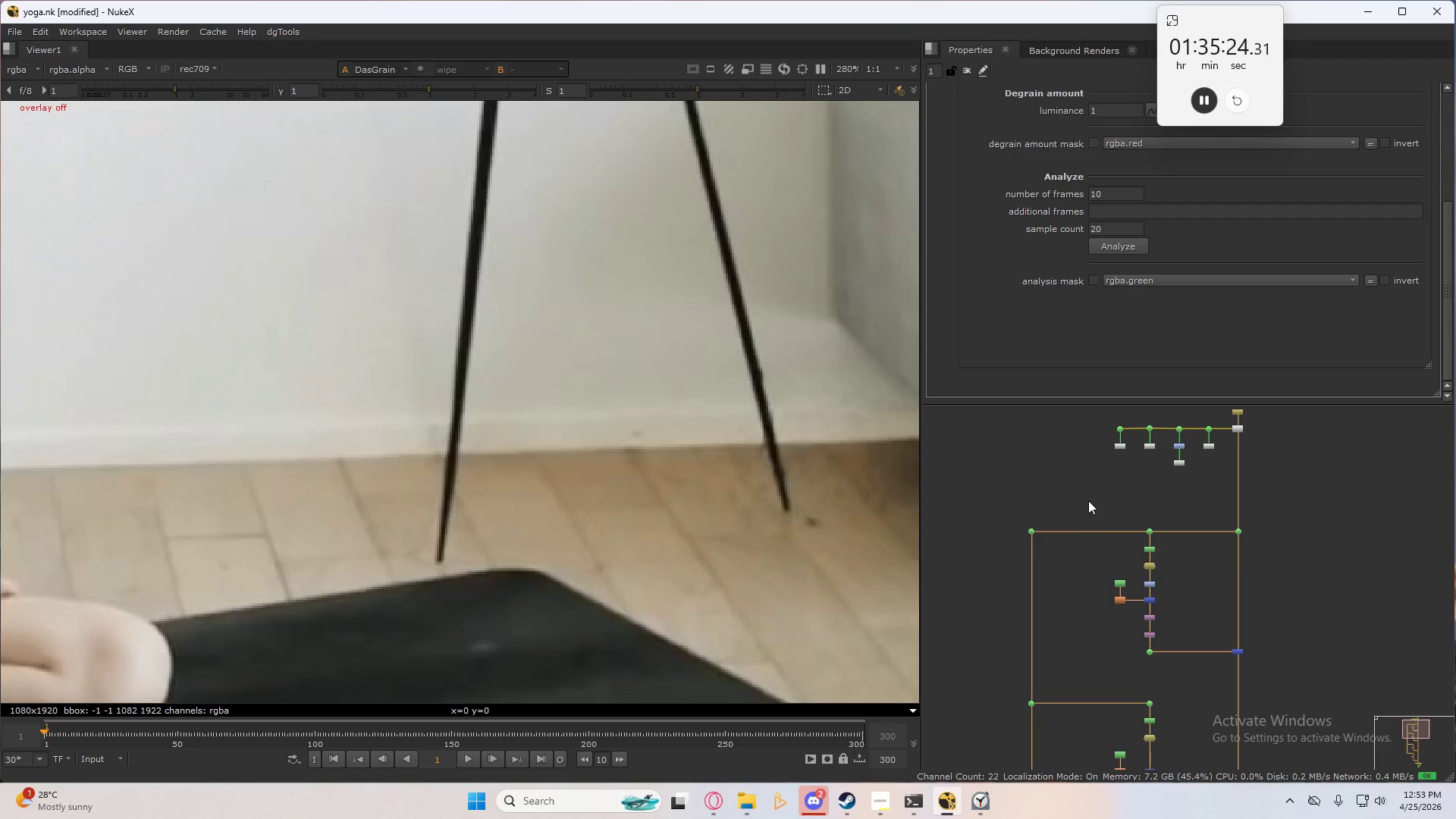 
left_click_drag(start_coordinate=[1076, 499], to_coordinate=[1290, 668])
 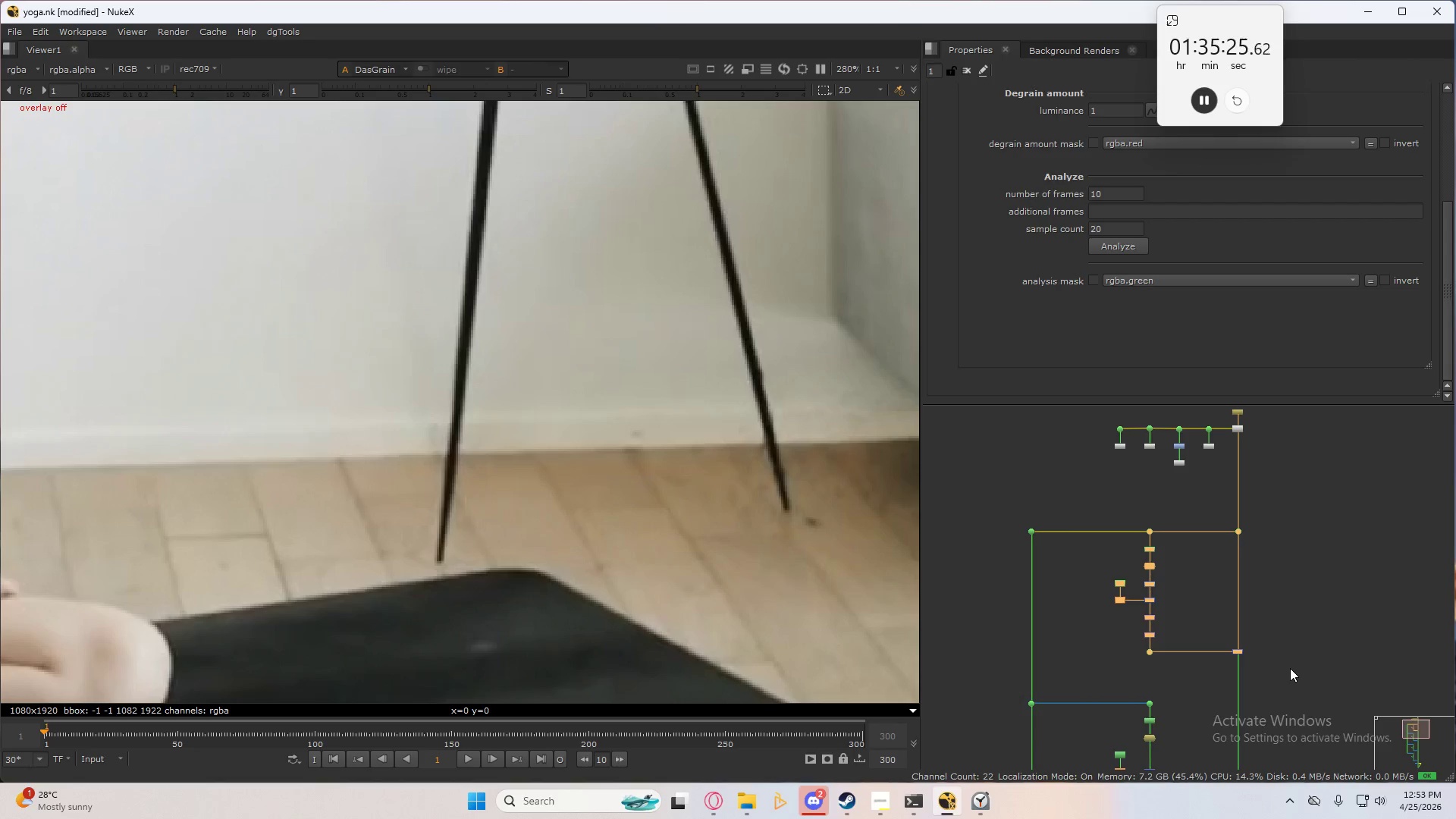 
key(Tab)
 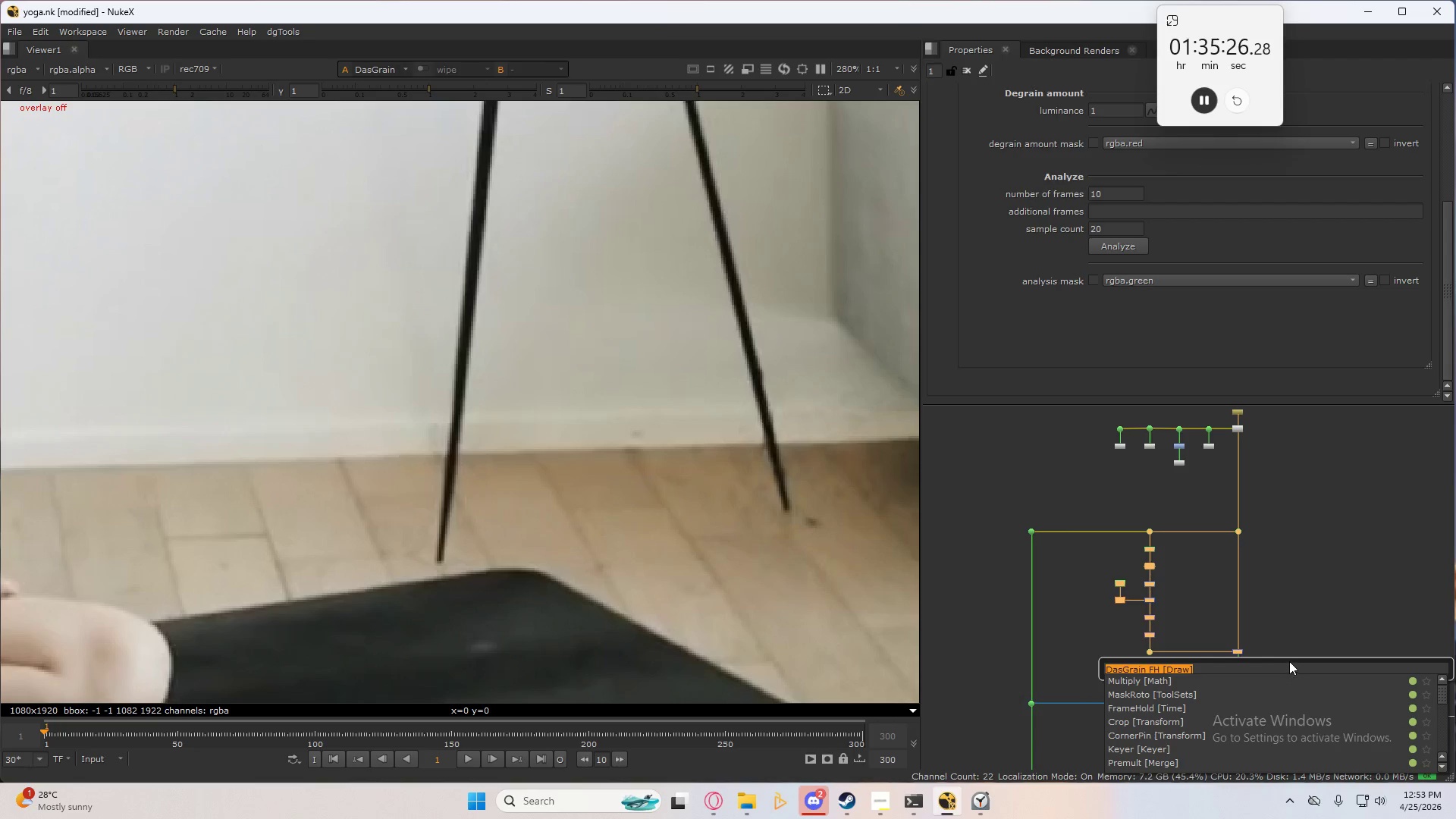 
type(back)
 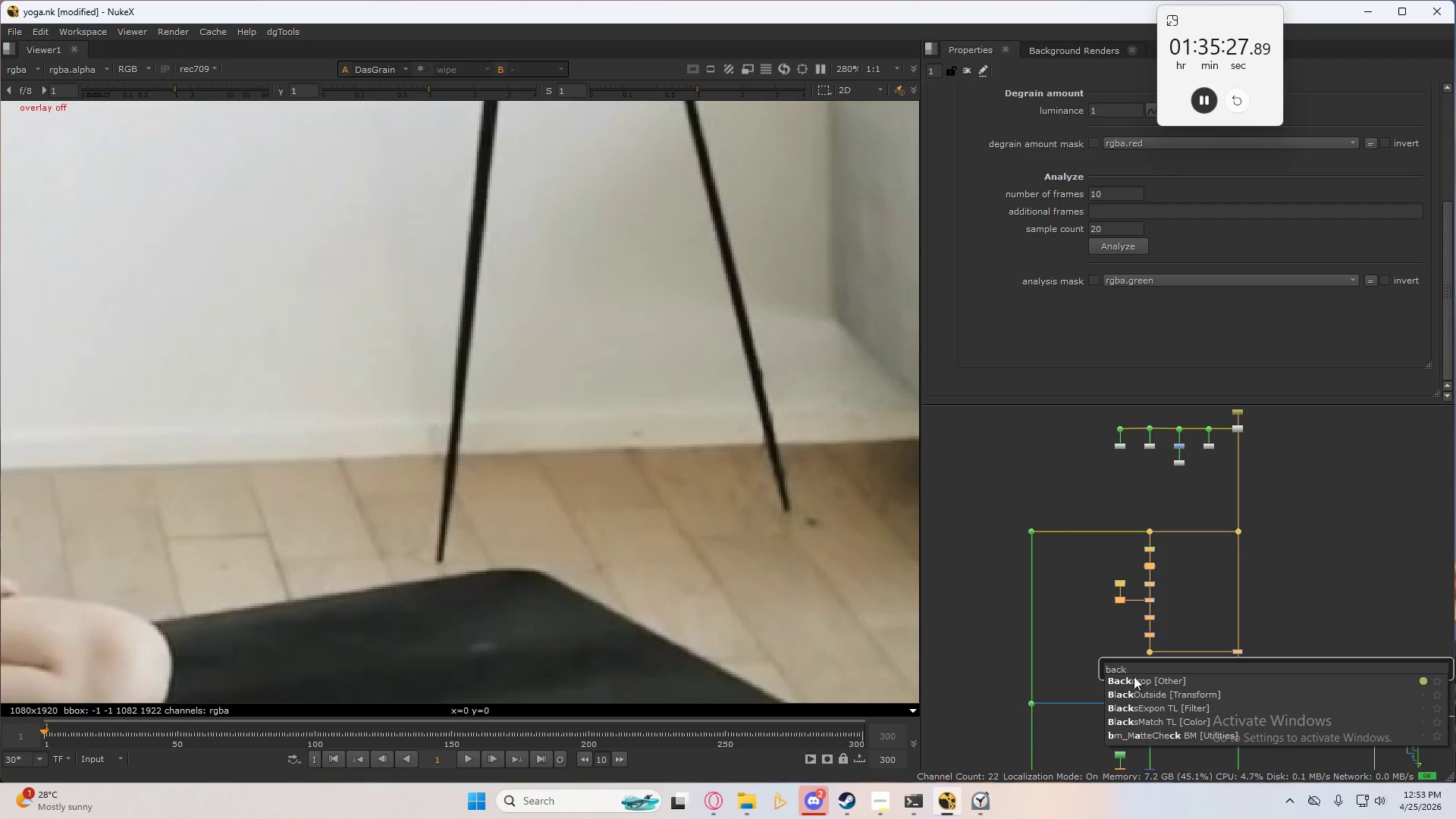 
left_click([1138, 679])
 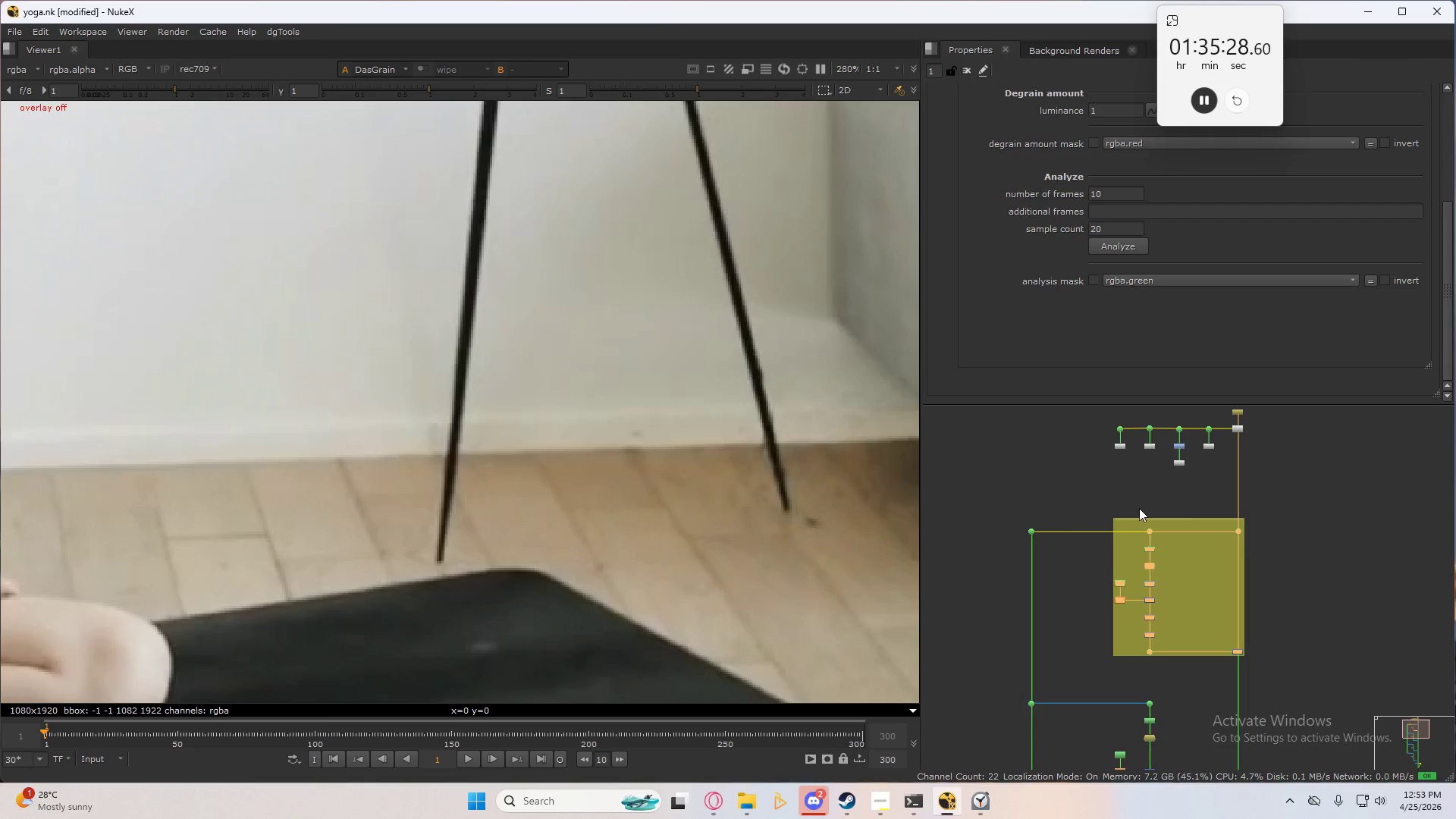 
scroll: coordinate [1139, 516], scroll_direction: up, amount: 5.0
 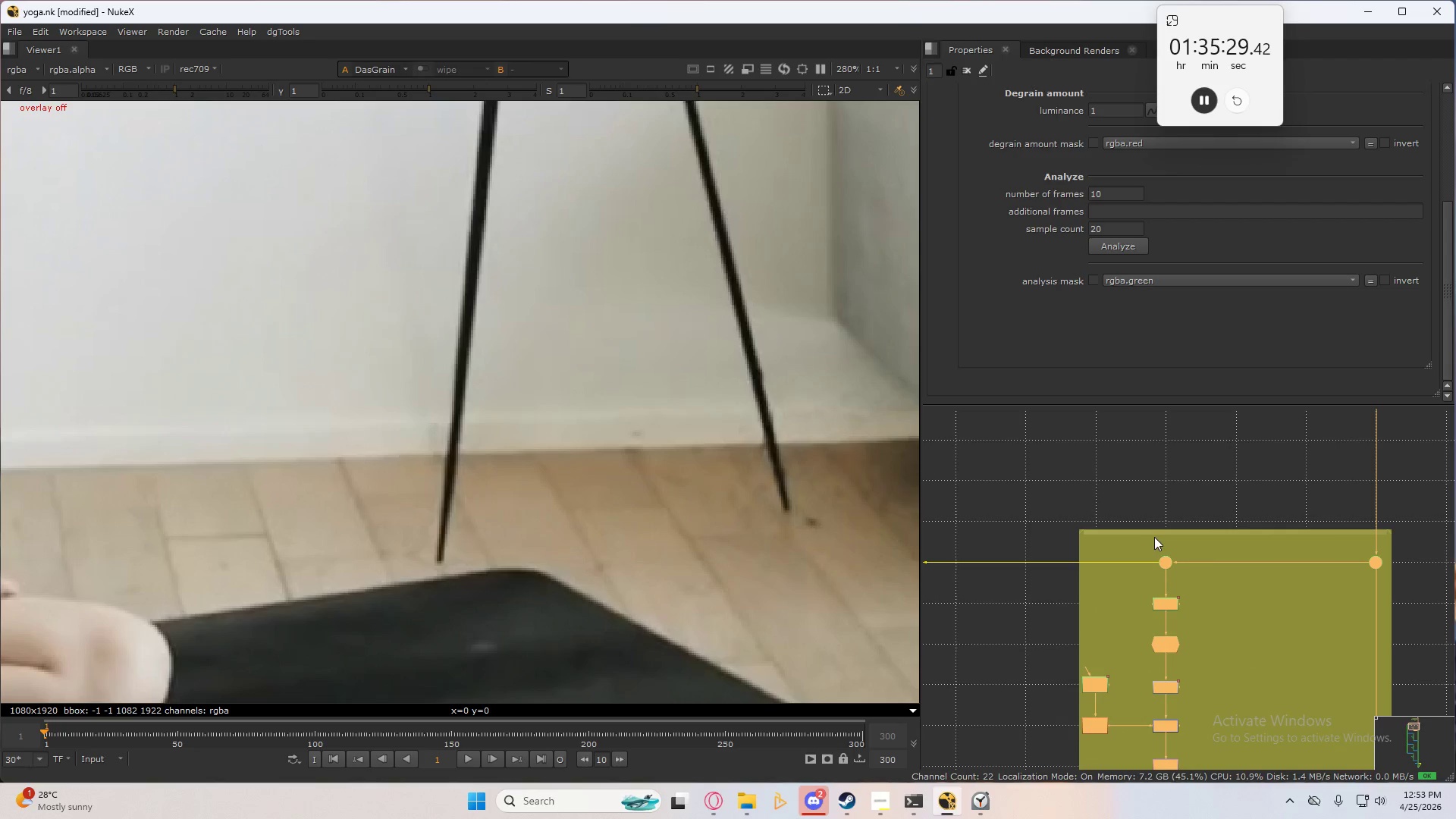 
left_click([1160, 534])
 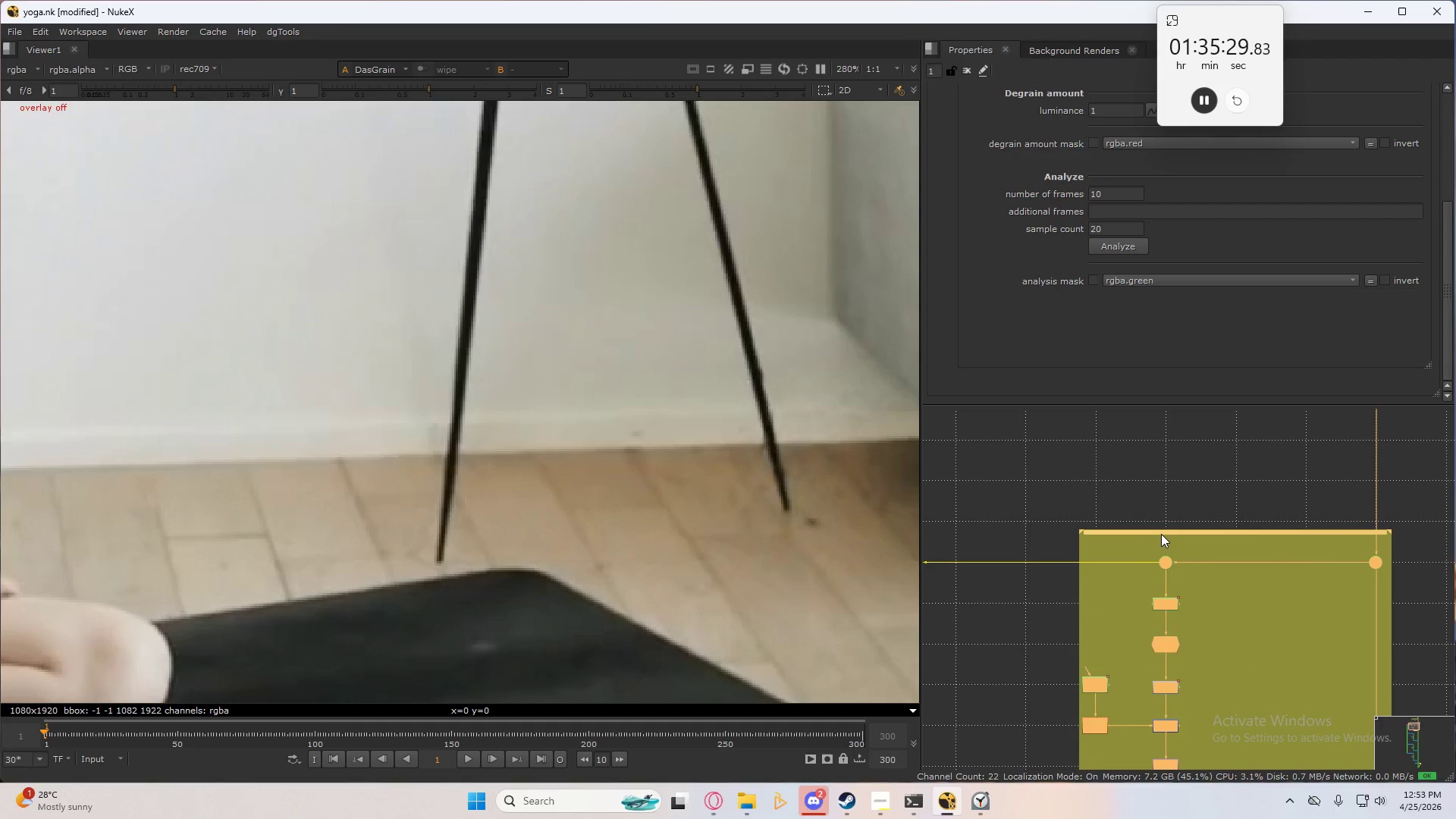 
hold_key(key=ControlLeft, duration=0.62)
double_click([1163, 532])
 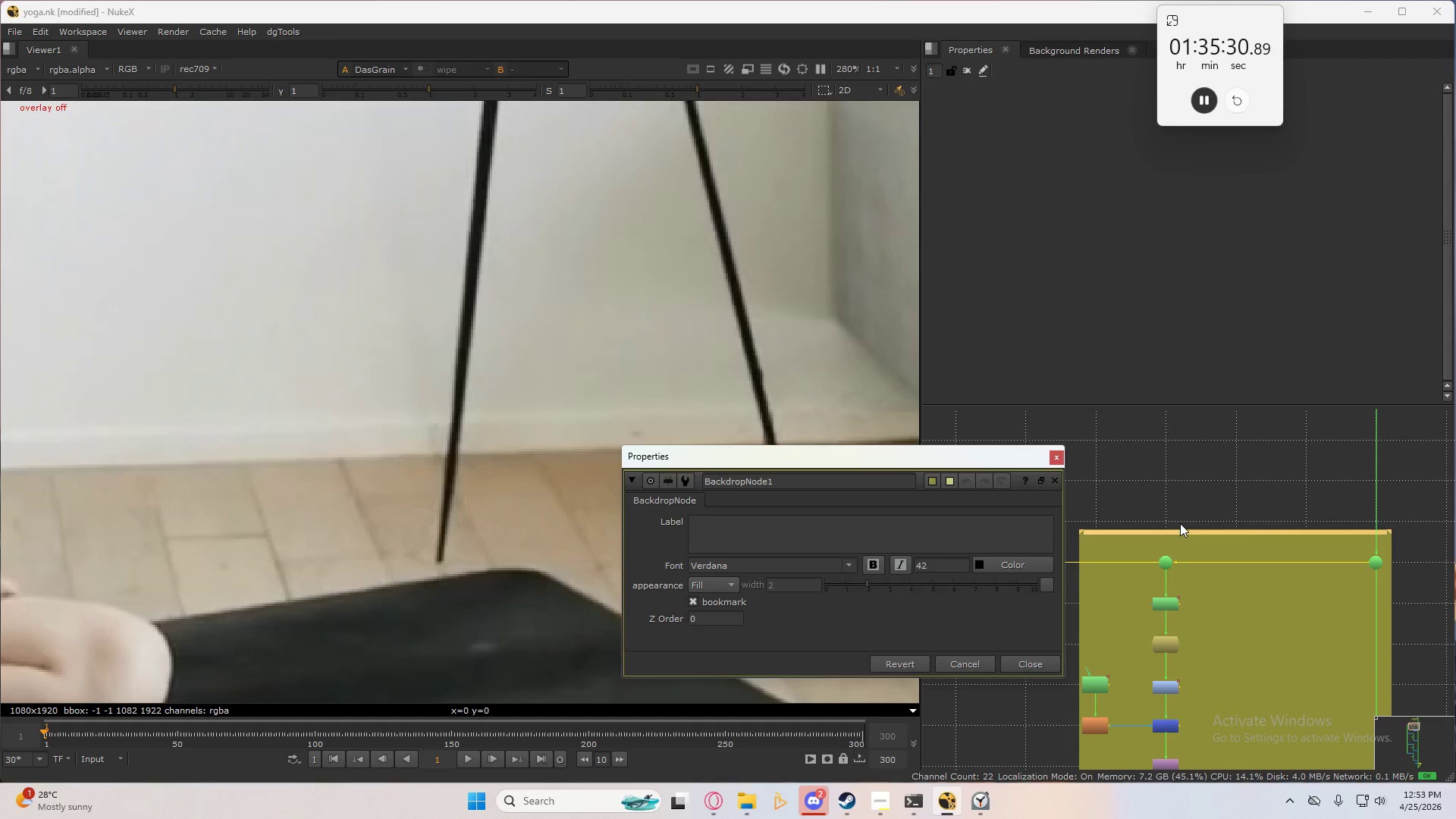 
mouse_move([808, 514])
 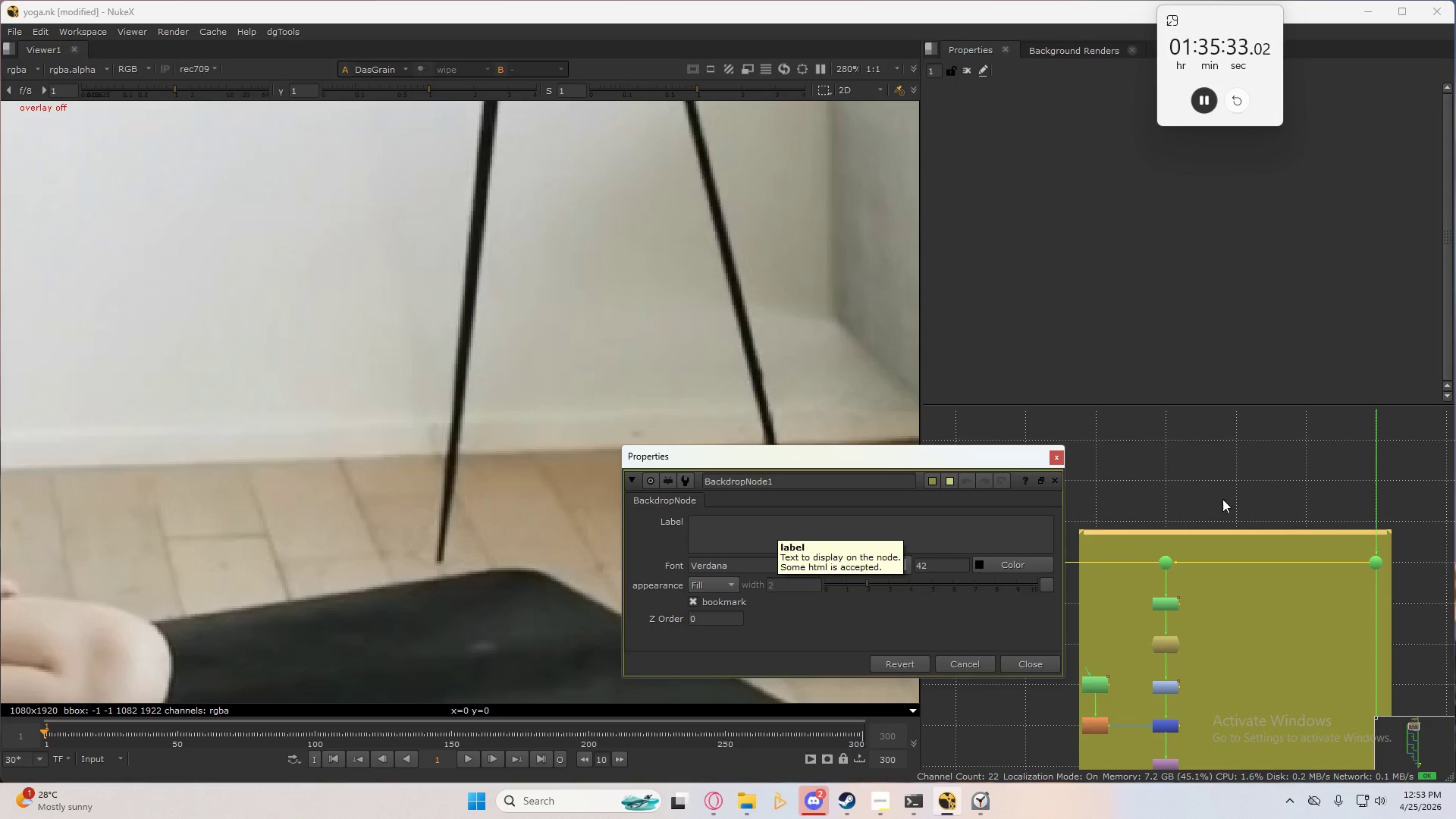 
scroll: coordinate [1187, 501], scroll_direction: down, amount: 3.0
 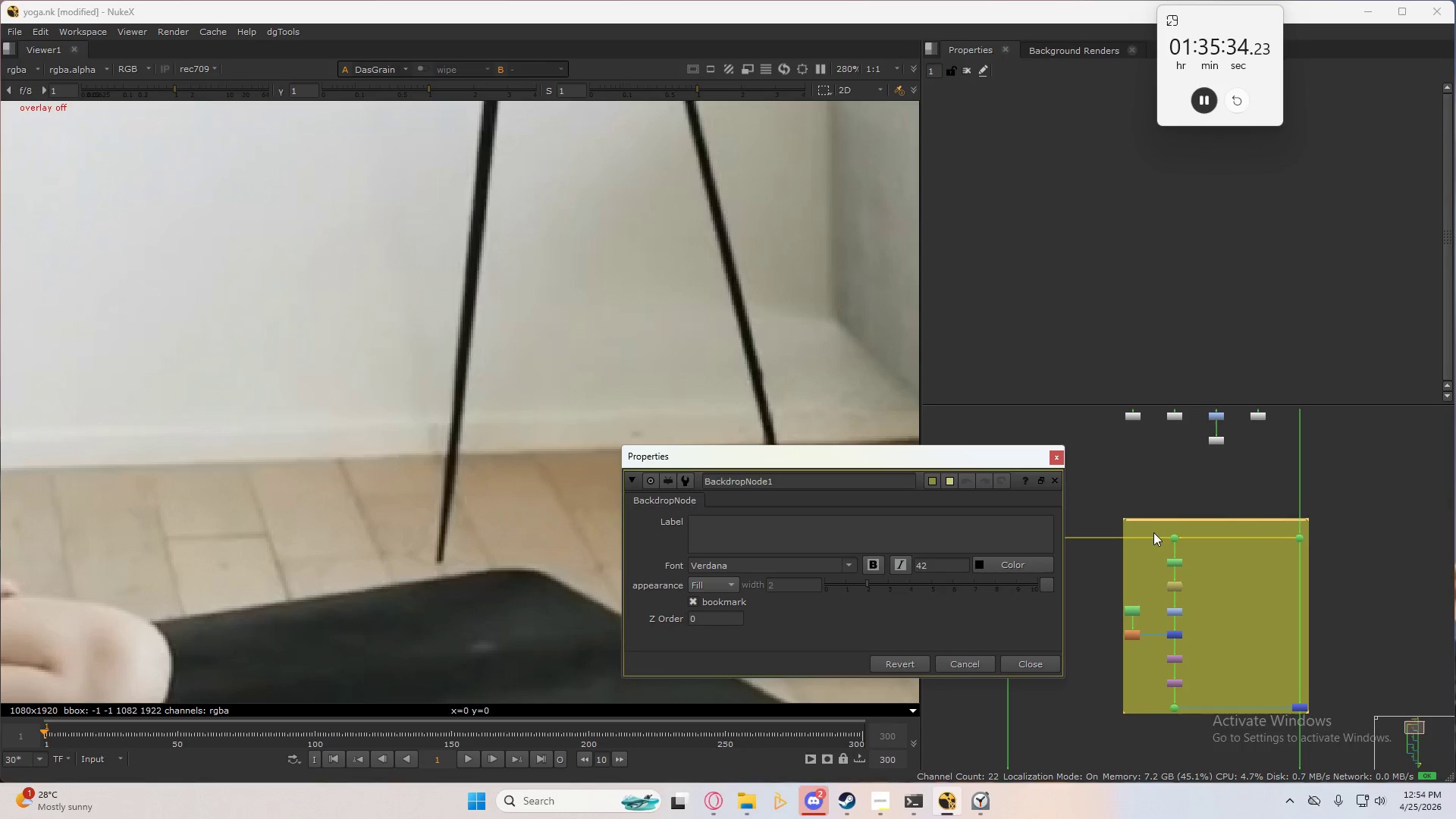 
scroll: coordinate [1121, 516], scroll_direction: up, amount: 6.0
 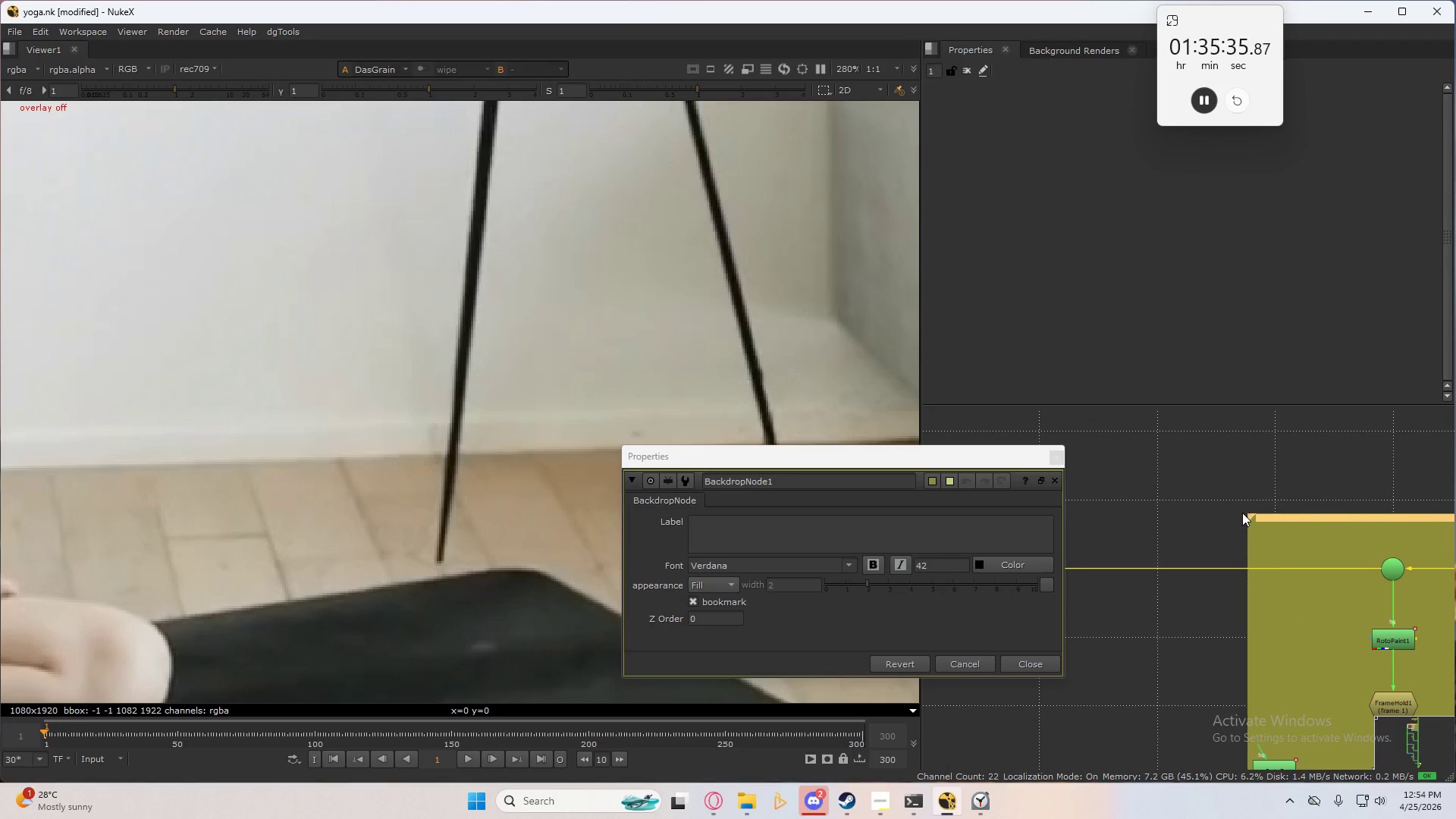 
left_click_drag(start_coordinate=[1247, 515], to_coordinate=[1157, 499])
 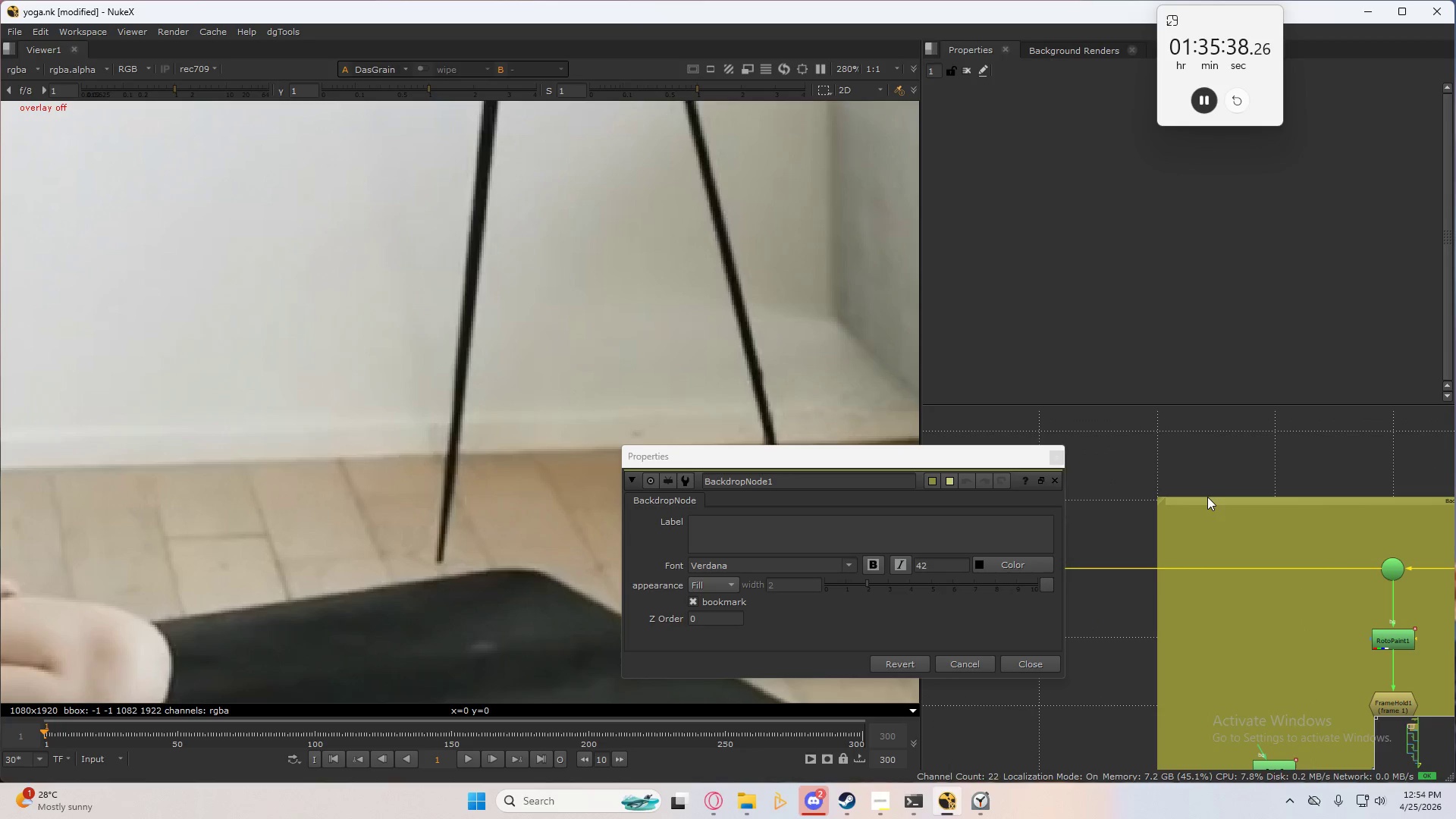 
double_click([1206, 502])
 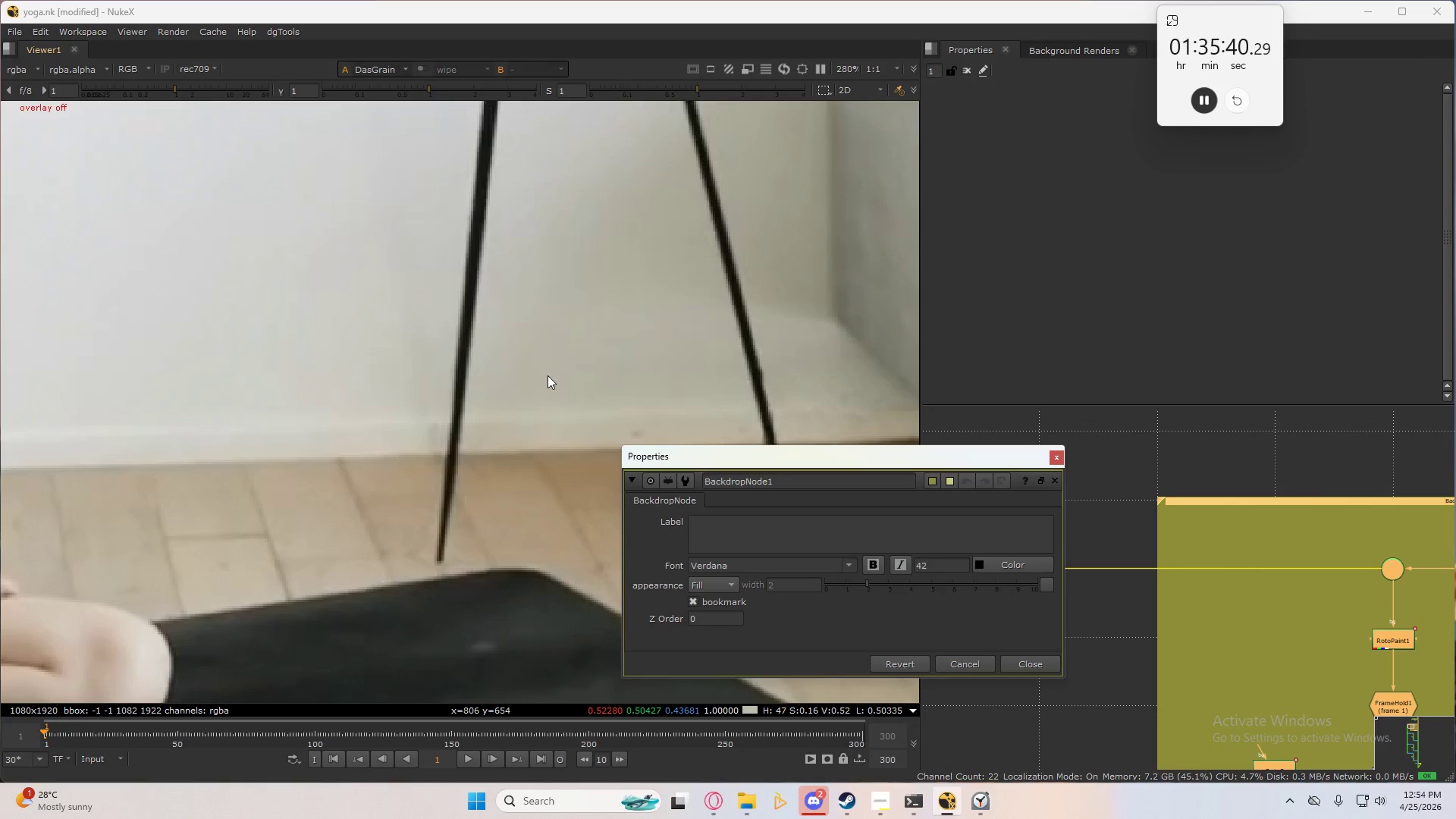 
hold_key(key=ShiftLeft, duration=1.33)
 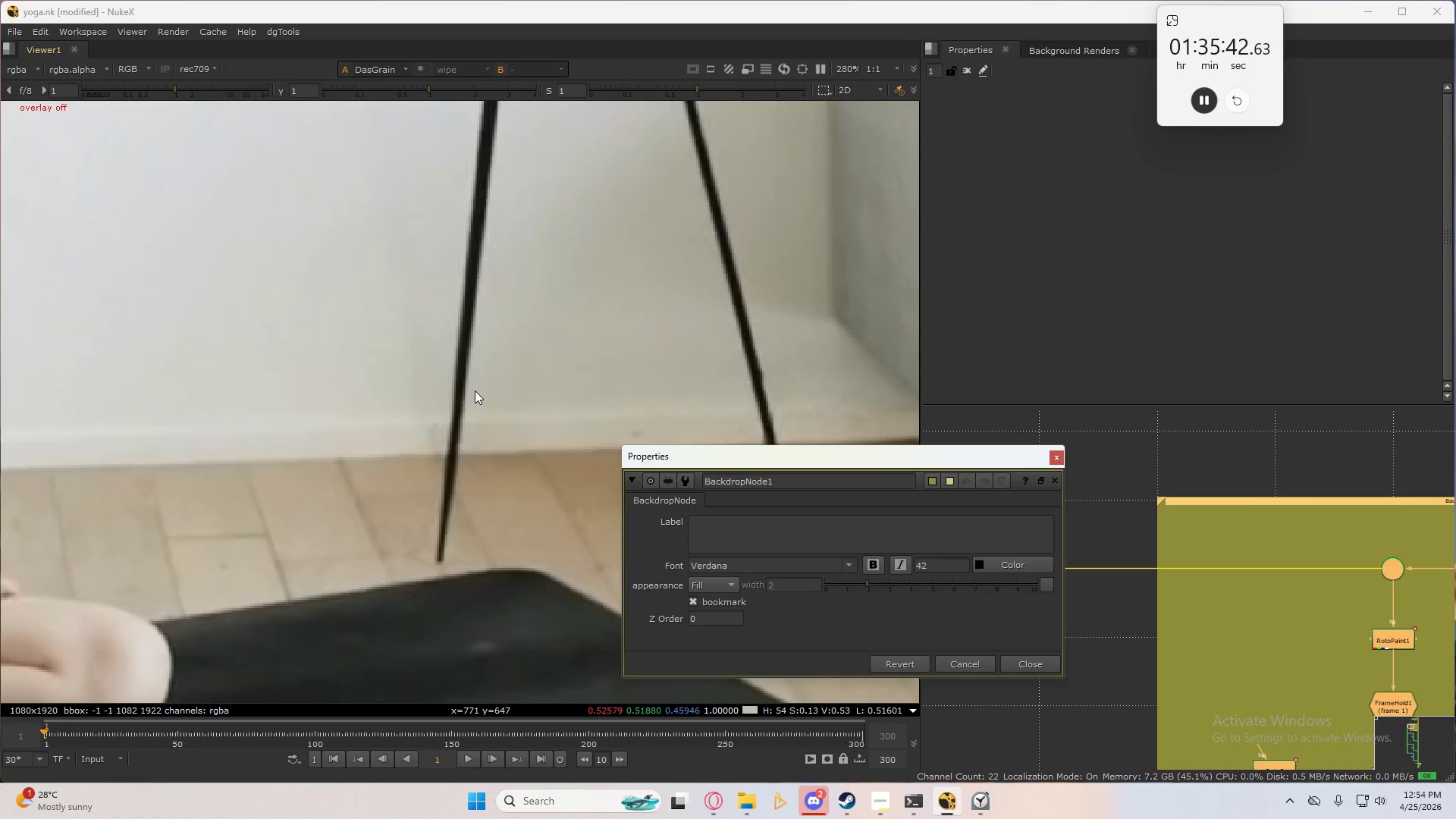 
key(CapsLock)
 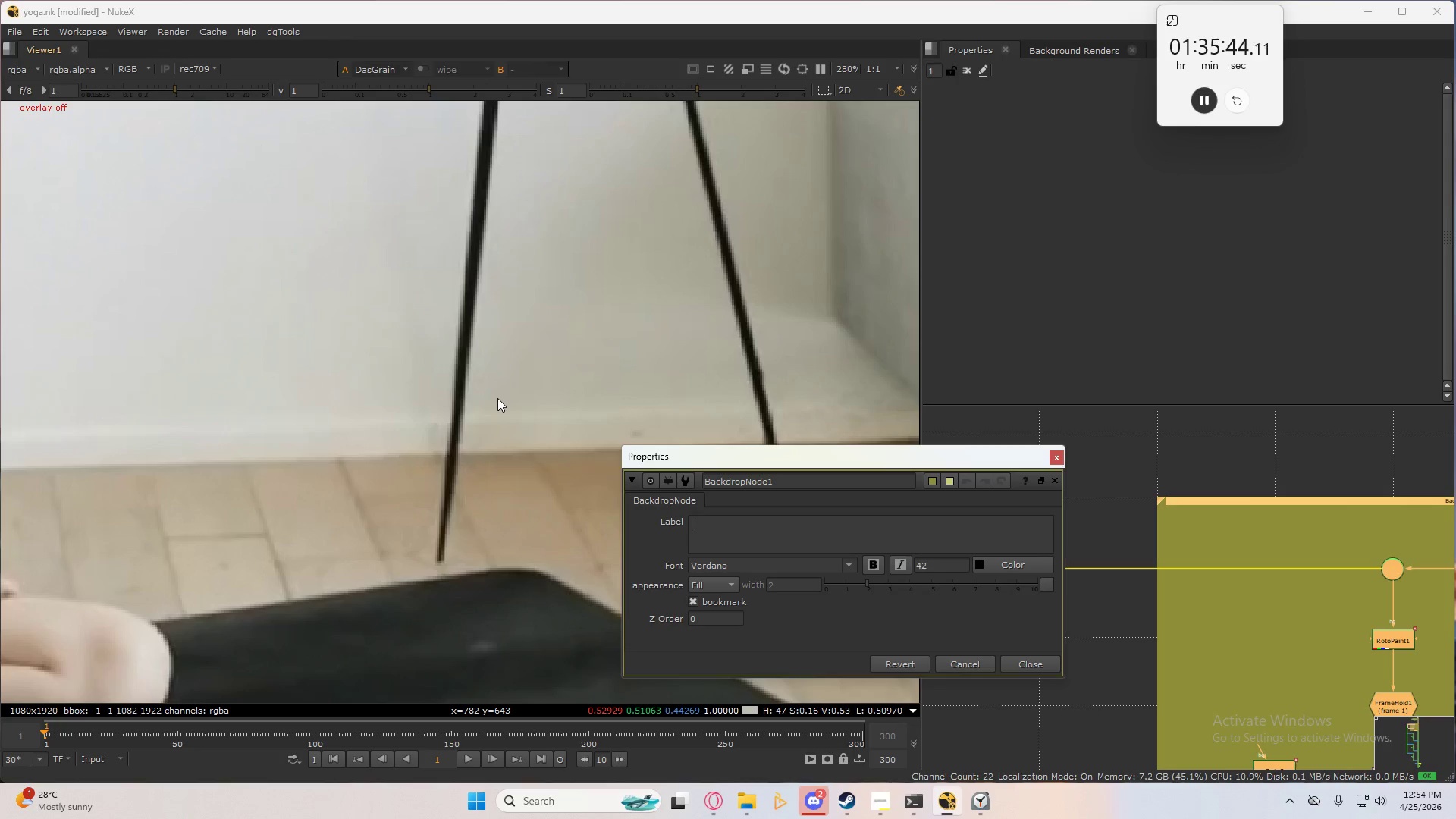 
type(PICTURE ONE)
 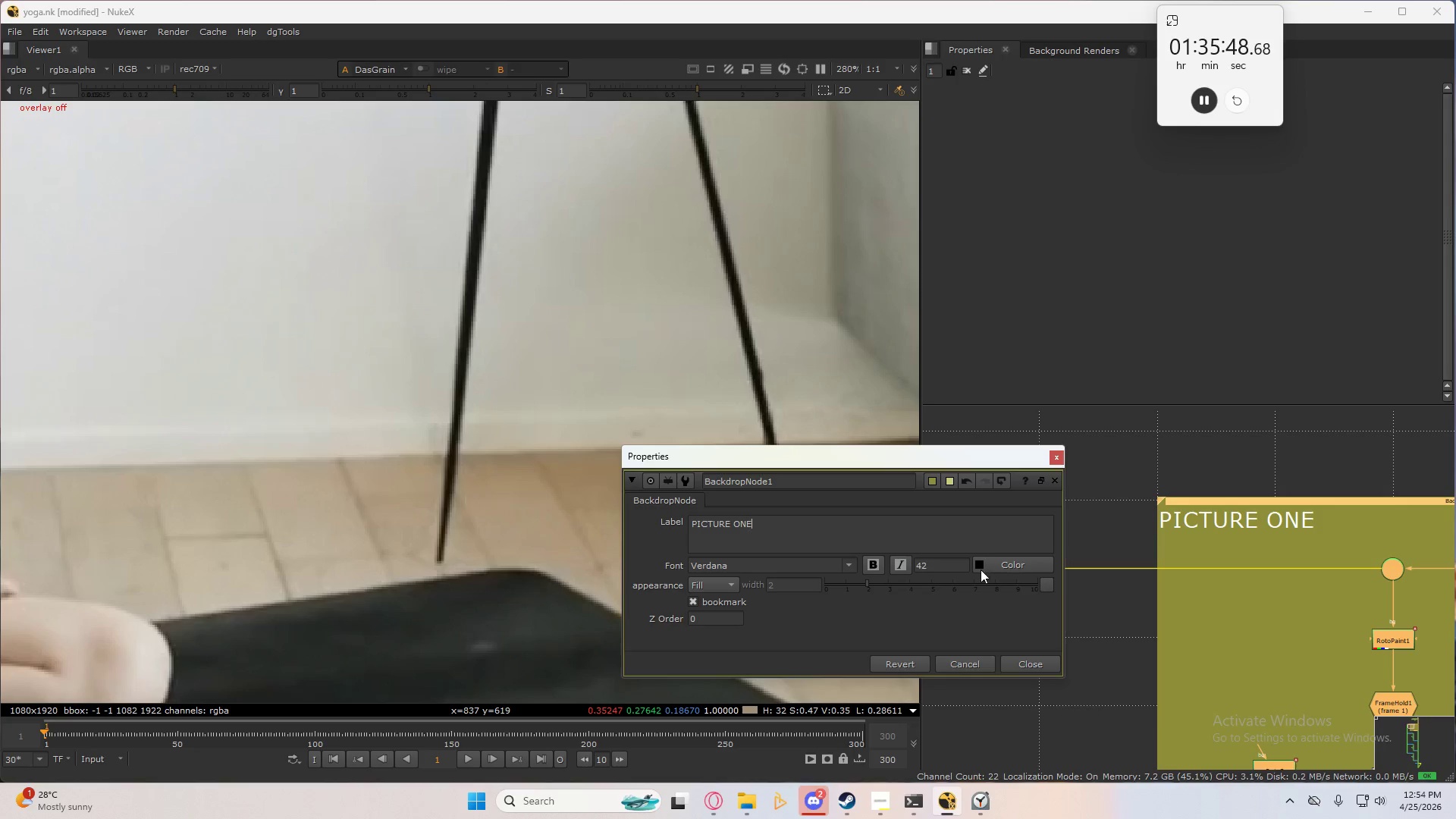 
left_click_drag(start_coordinate=[945, 563], to_coordinate=[841, 586])
 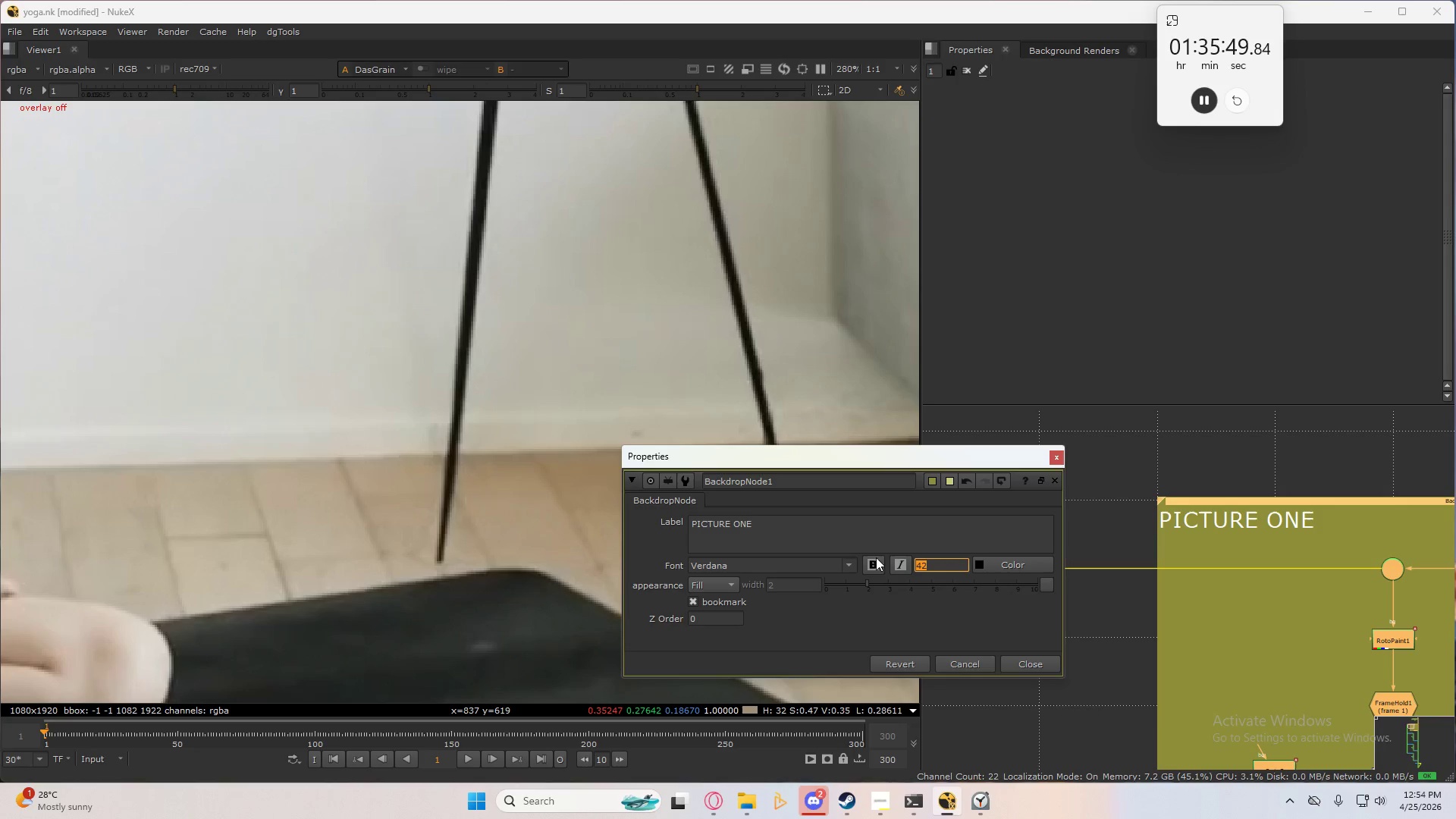 
key(Numpad1)
 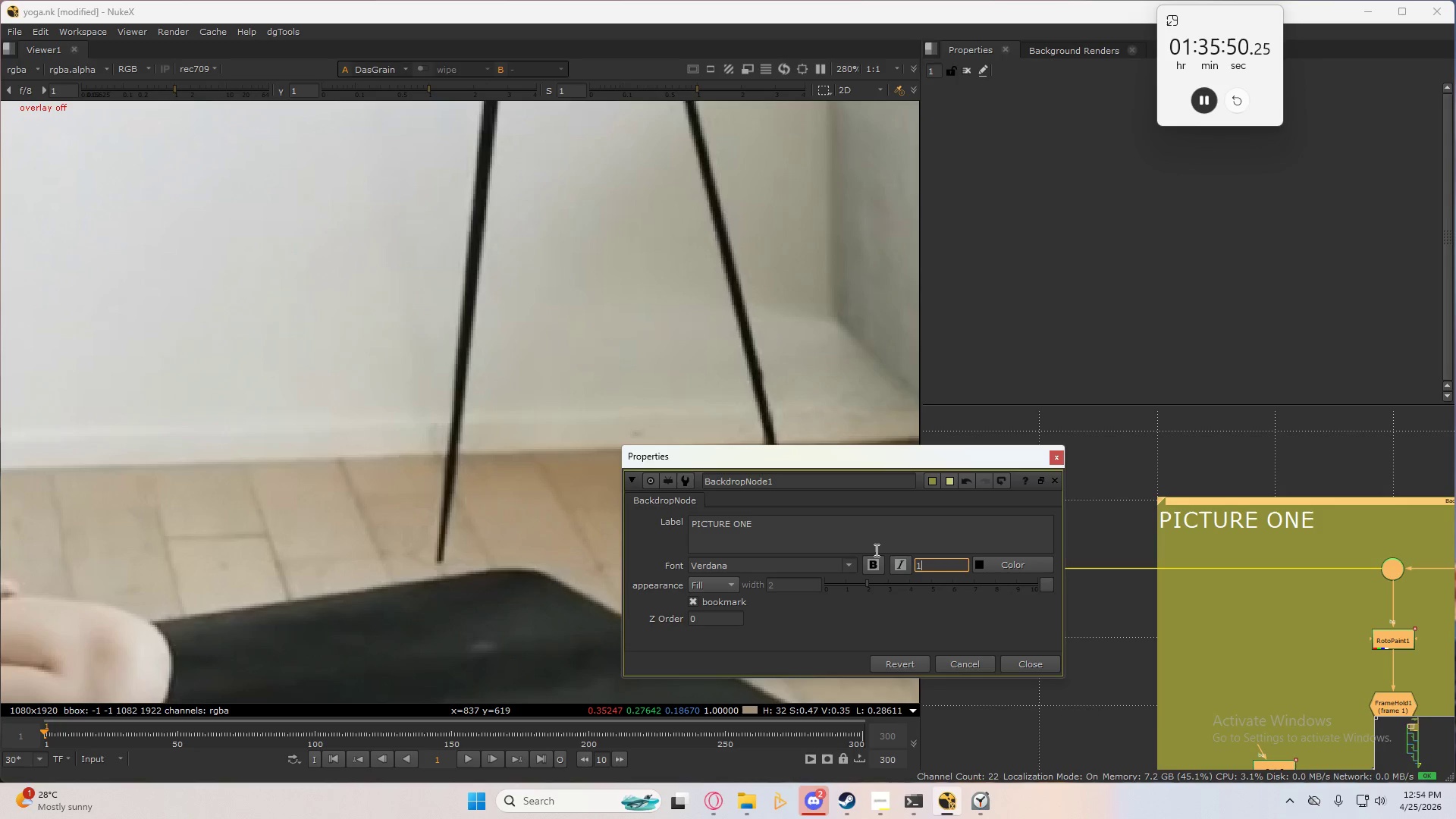 
key(Numpad0)
 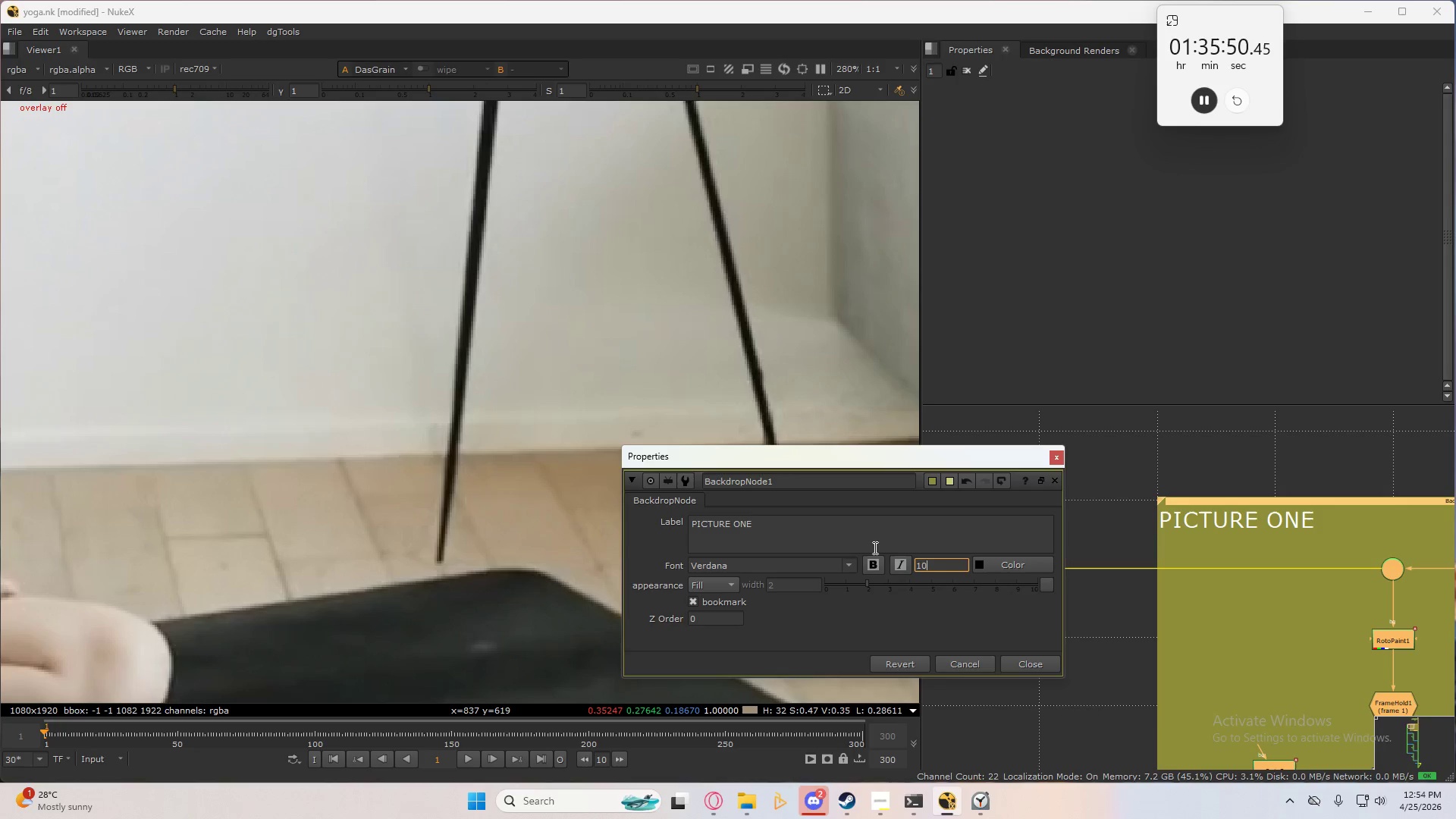 
key(Numpad0)
 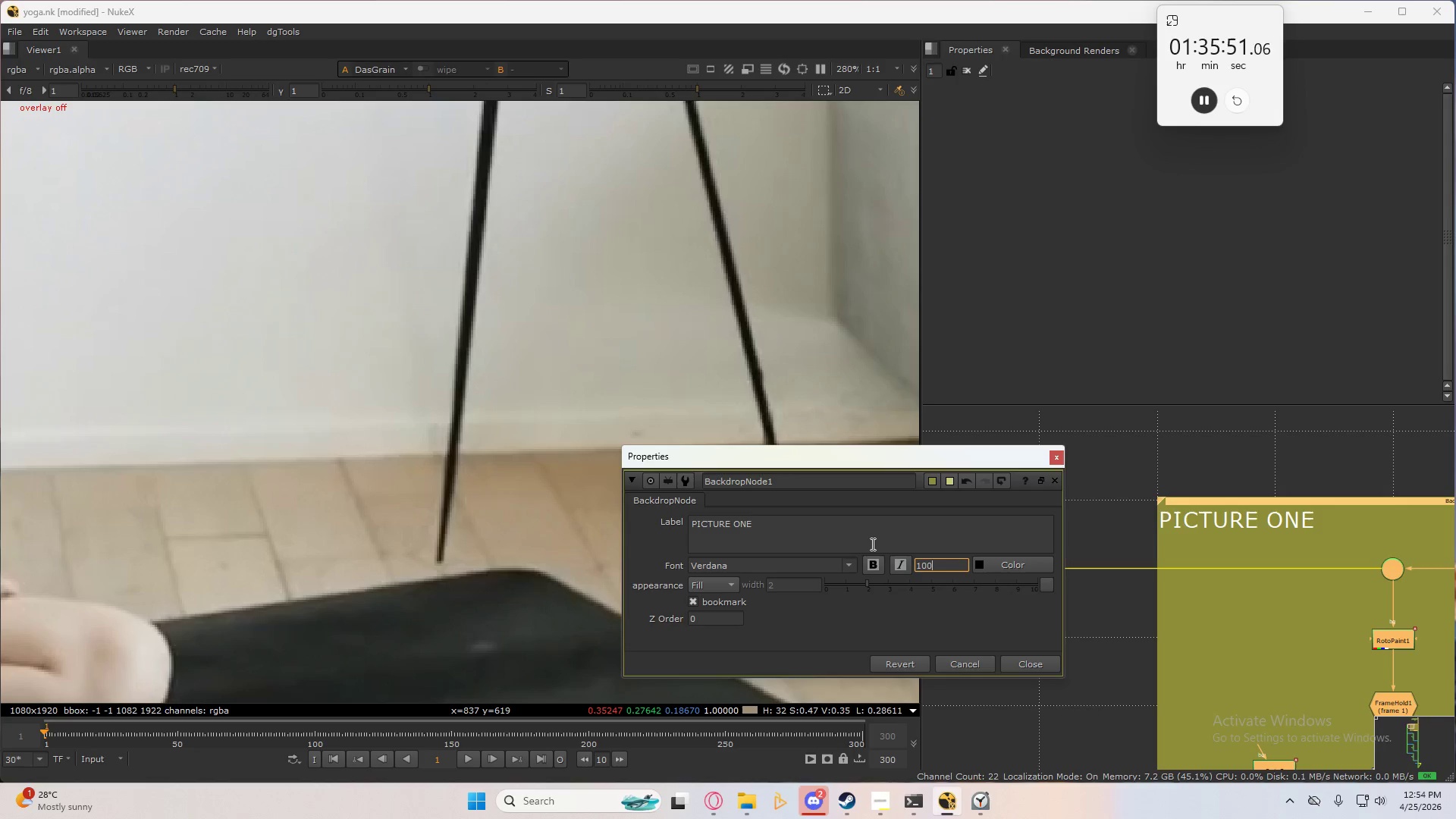 
key(NumpadEnter)
 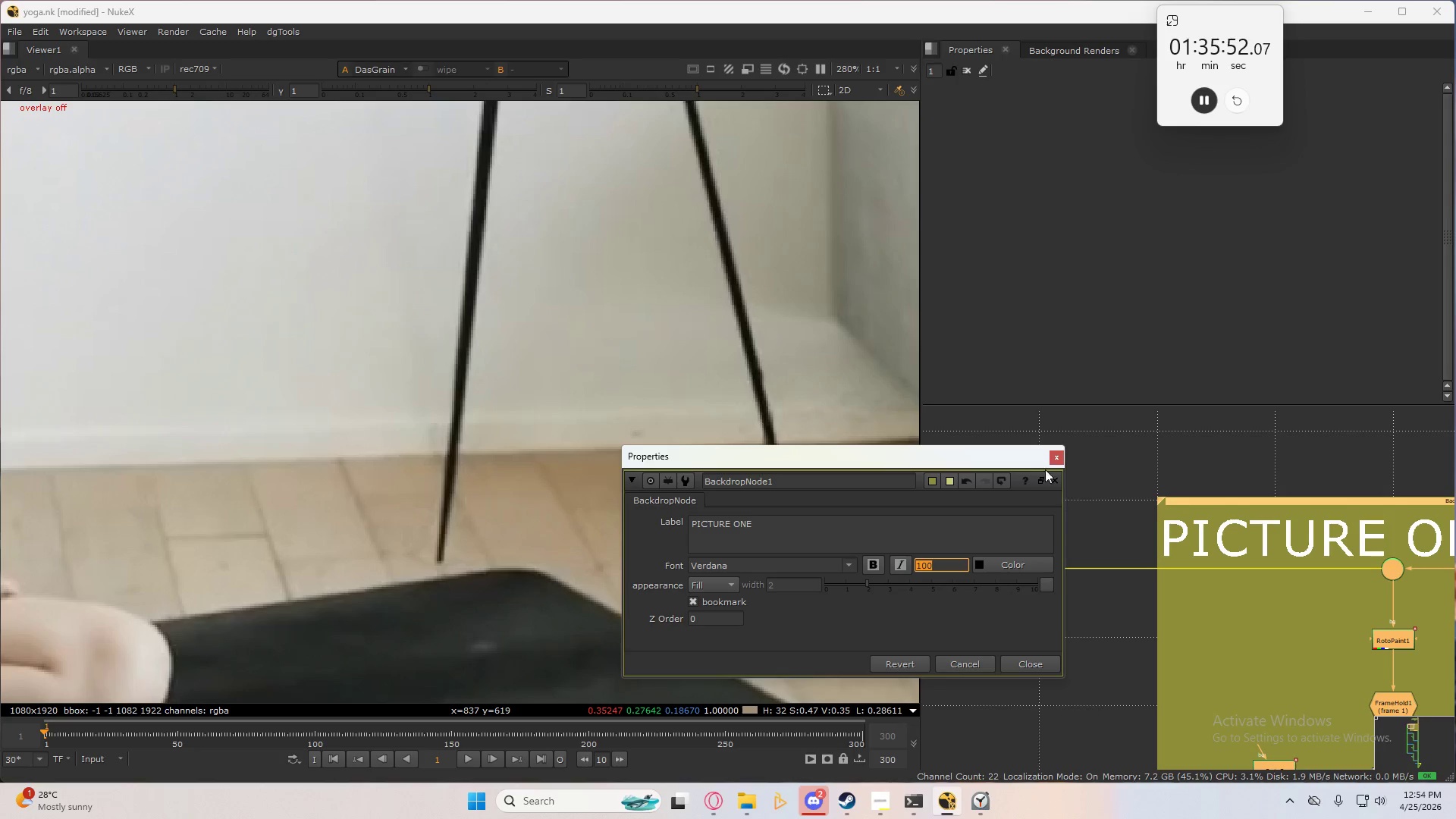 
left_click([1060, 458])
 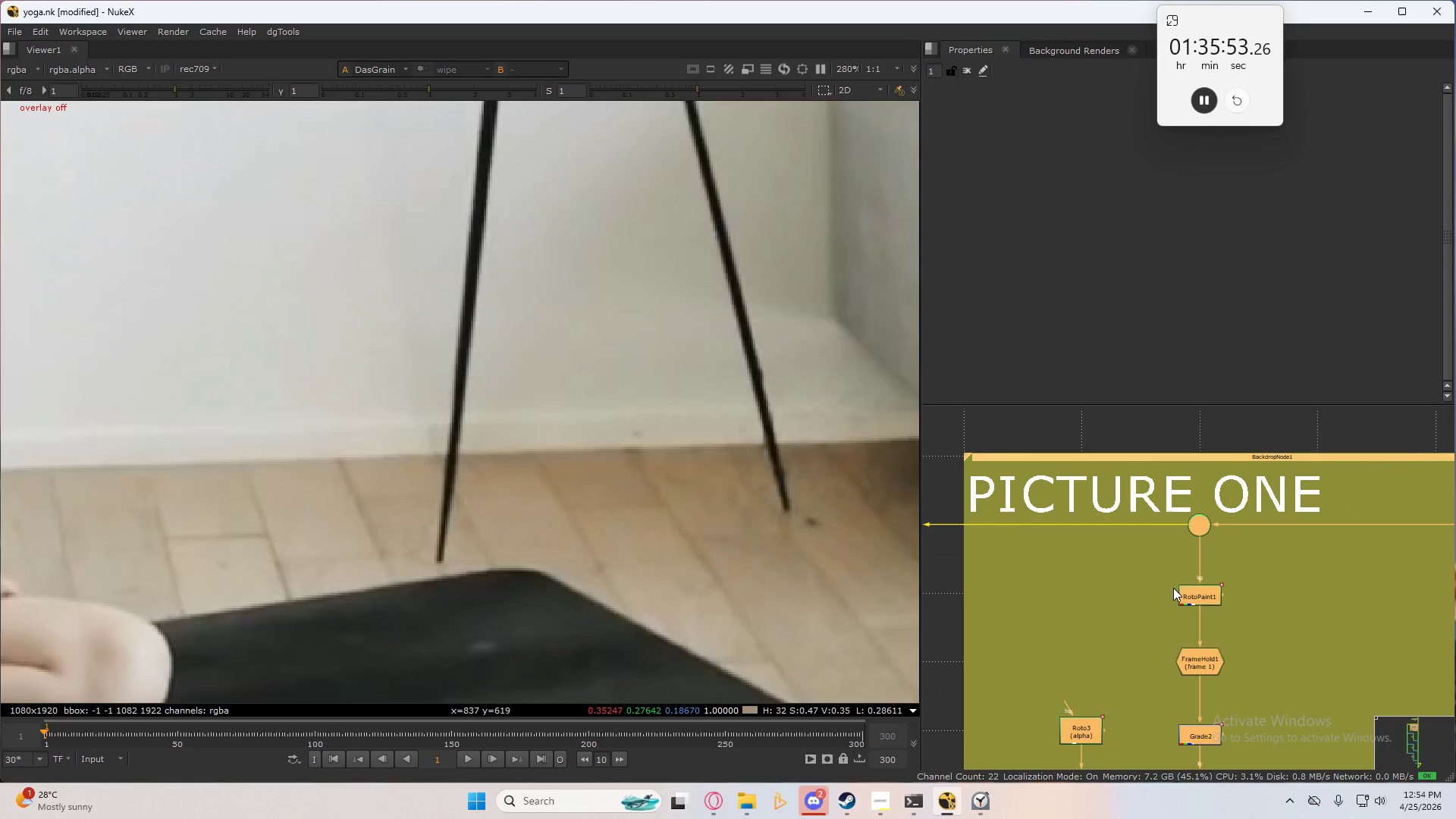 
scroll: coordinate [1173, 588], scroll_direction: down, amount: 3.0
 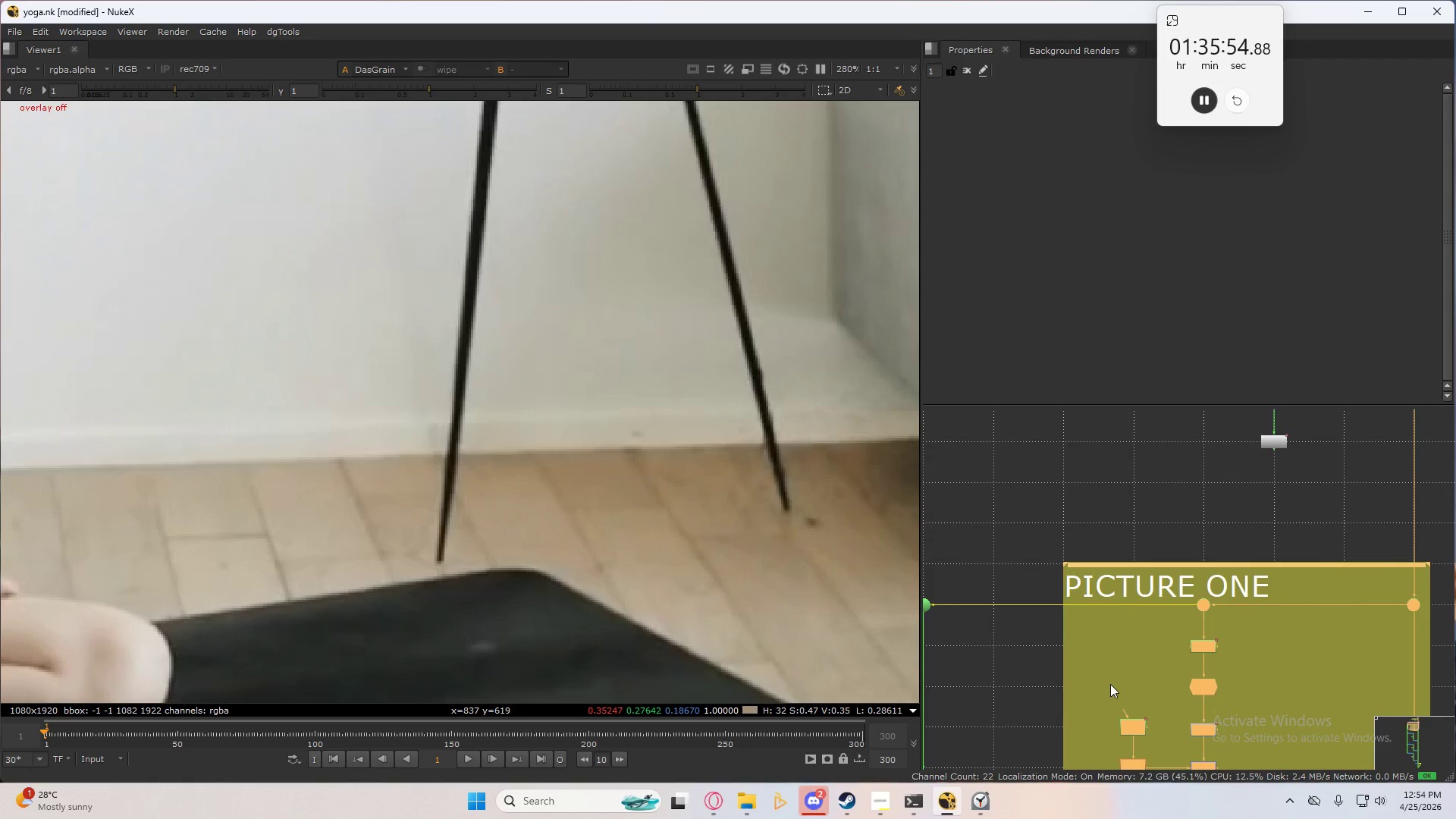 
left_click([1075, 530])
 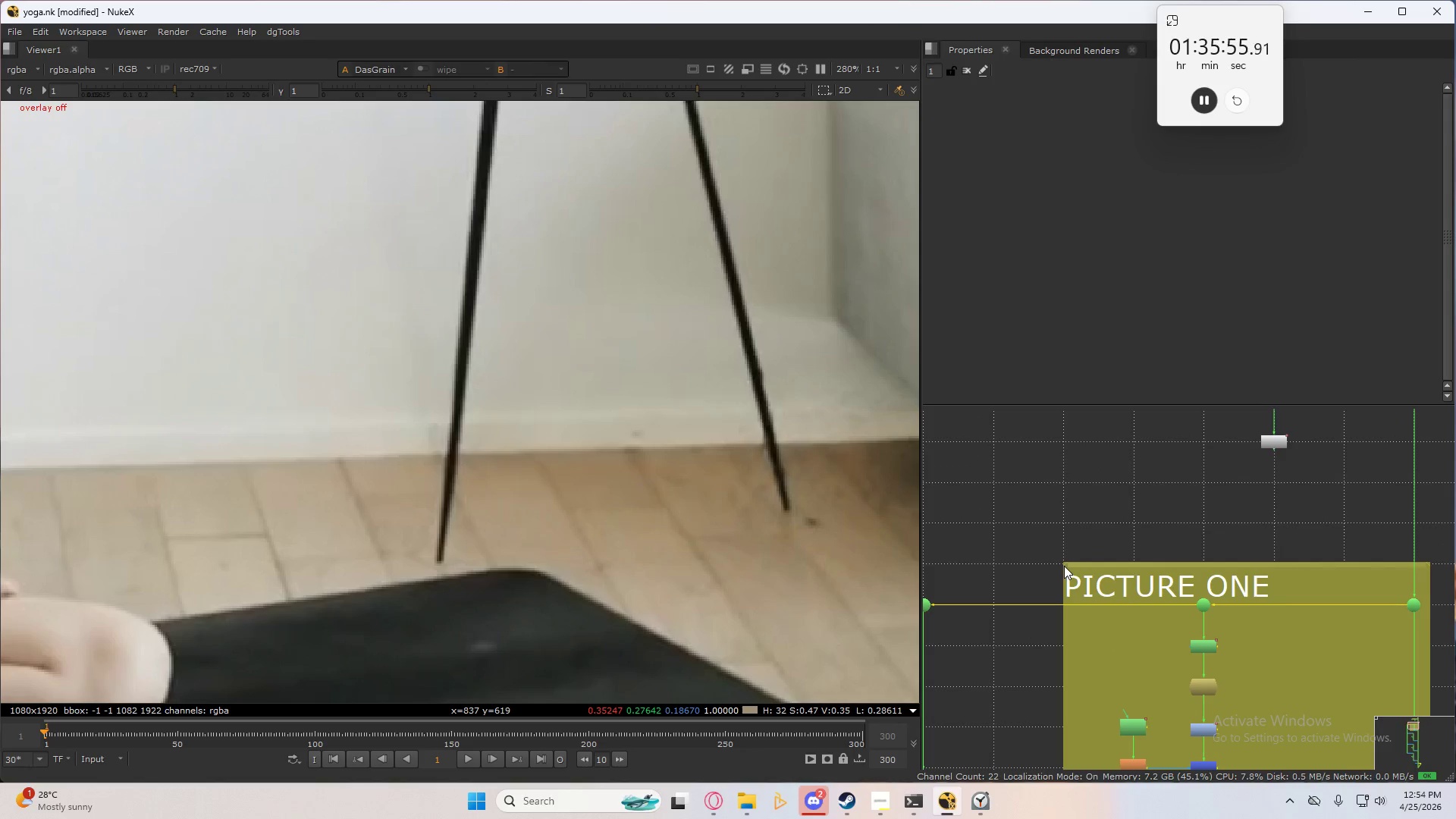 
left_click_drag(start_coordinate=[1065, 565], to_coordinate=[1065, 524])
 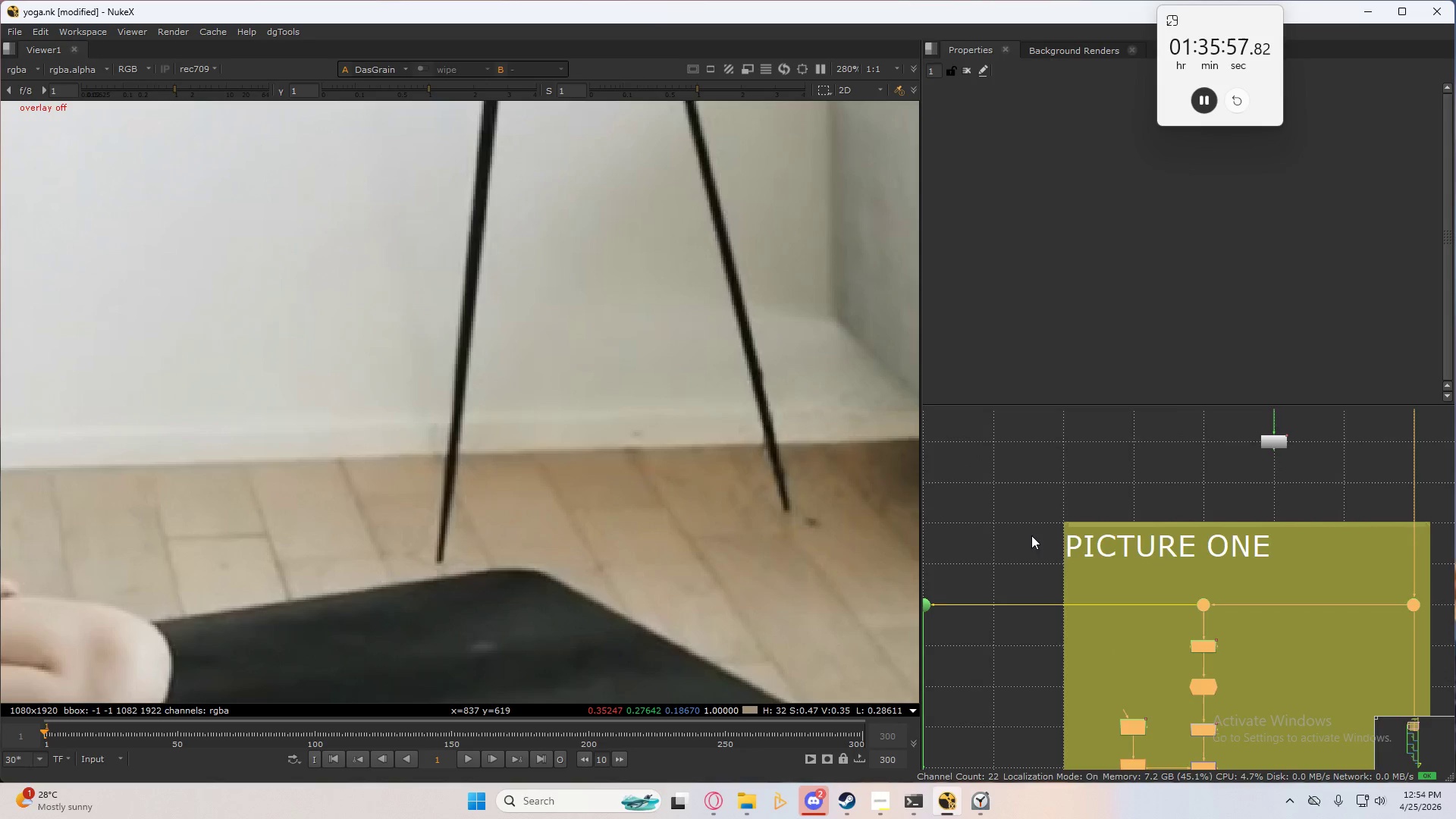 
left_click([1276, 648])
 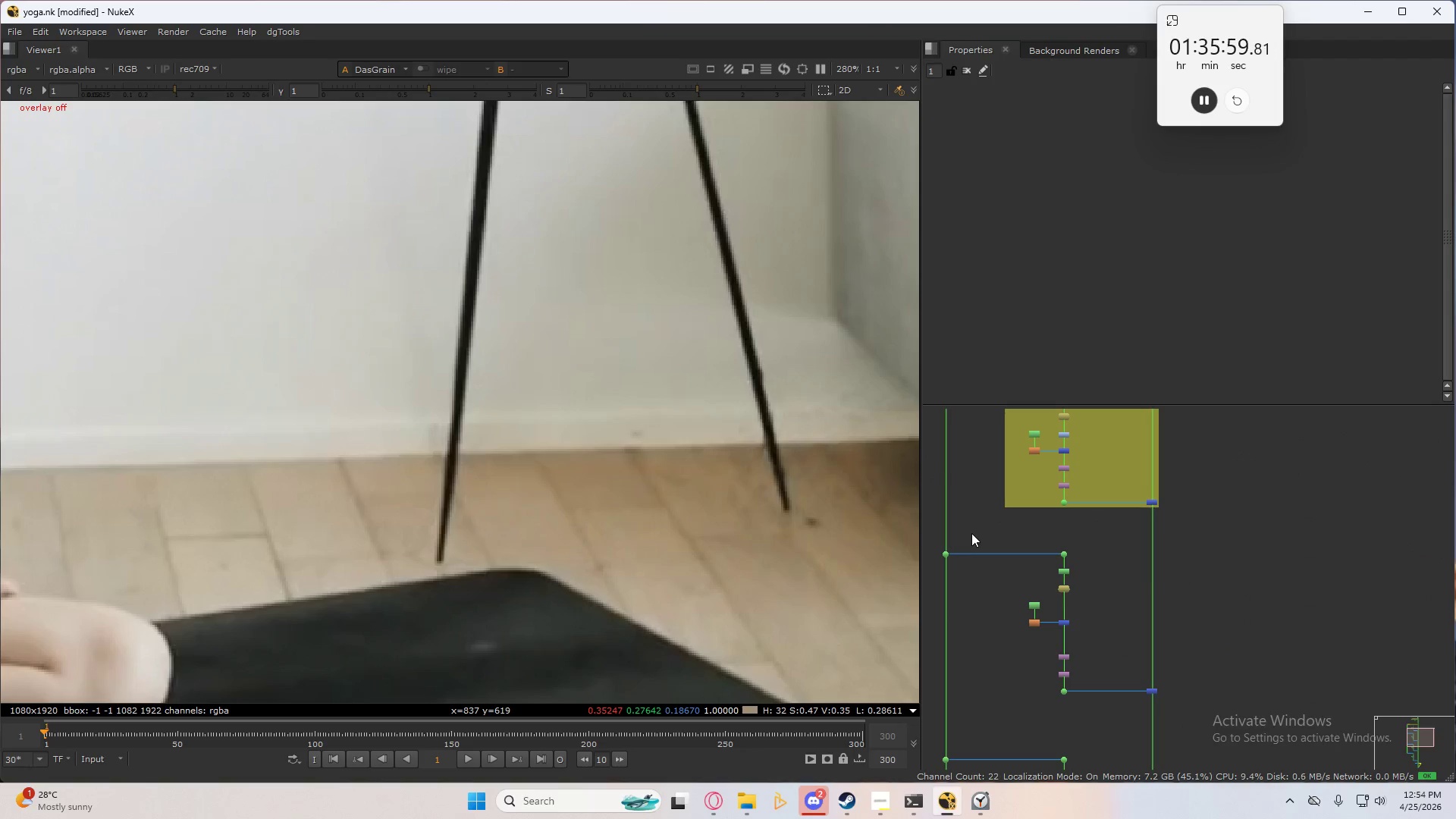 
scroll: coordinate [1032, 546], scroll_direction: down, amount: 5.0
 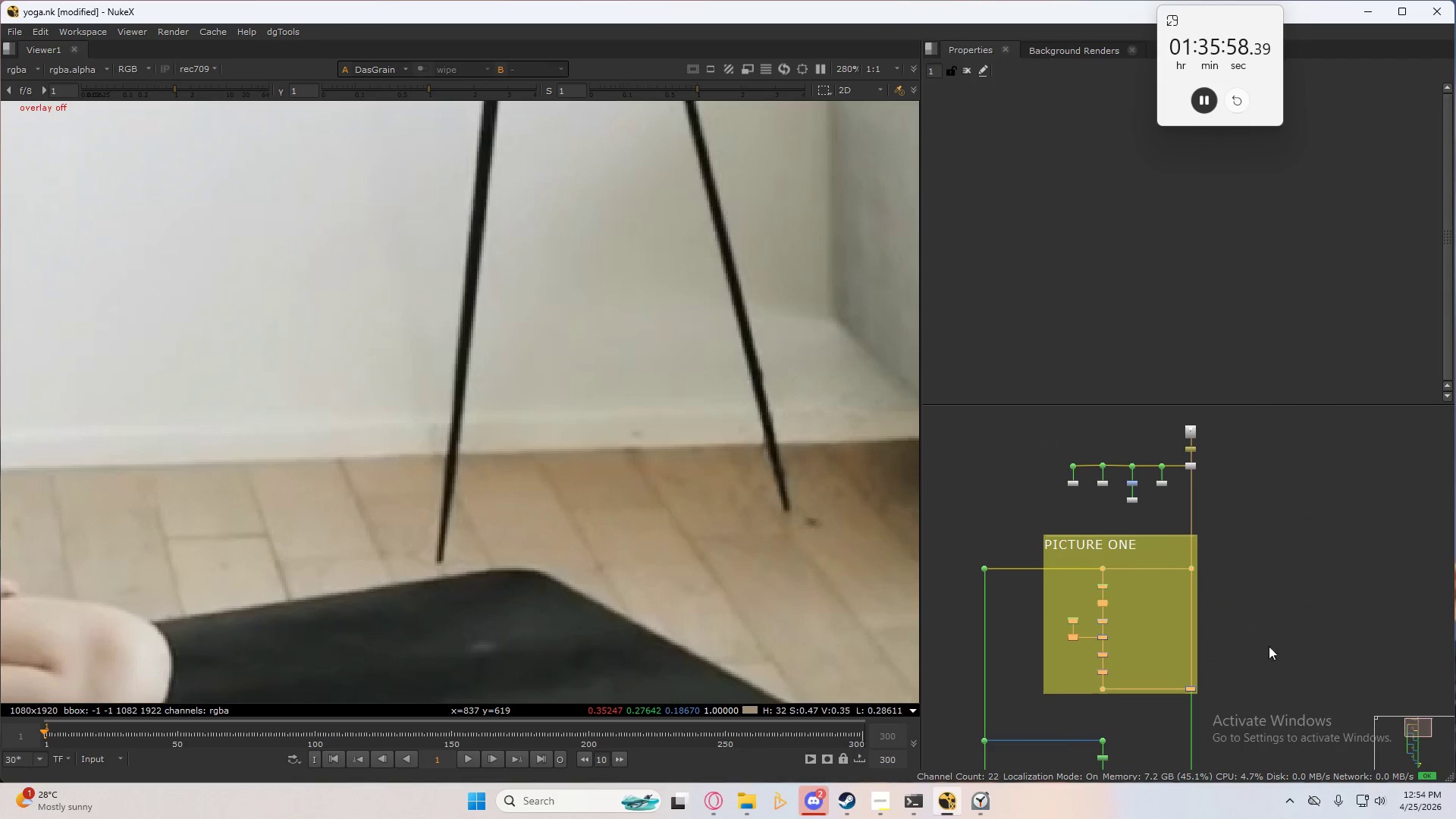 
left_click_drag(start_coordinate=[965, 524], to_coordinate=[1207, 723])
 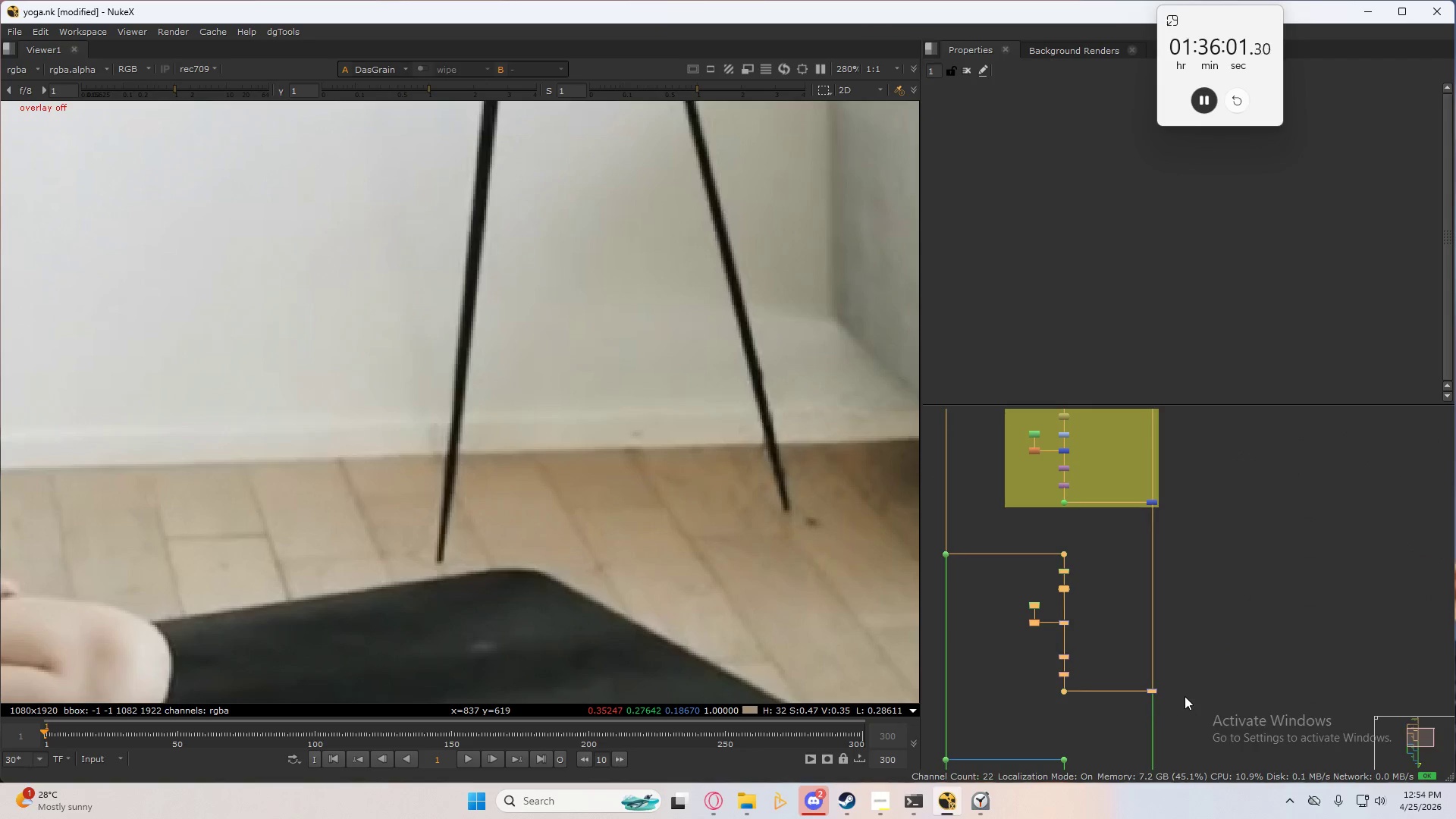 
key(Tab)
type(BACK)
 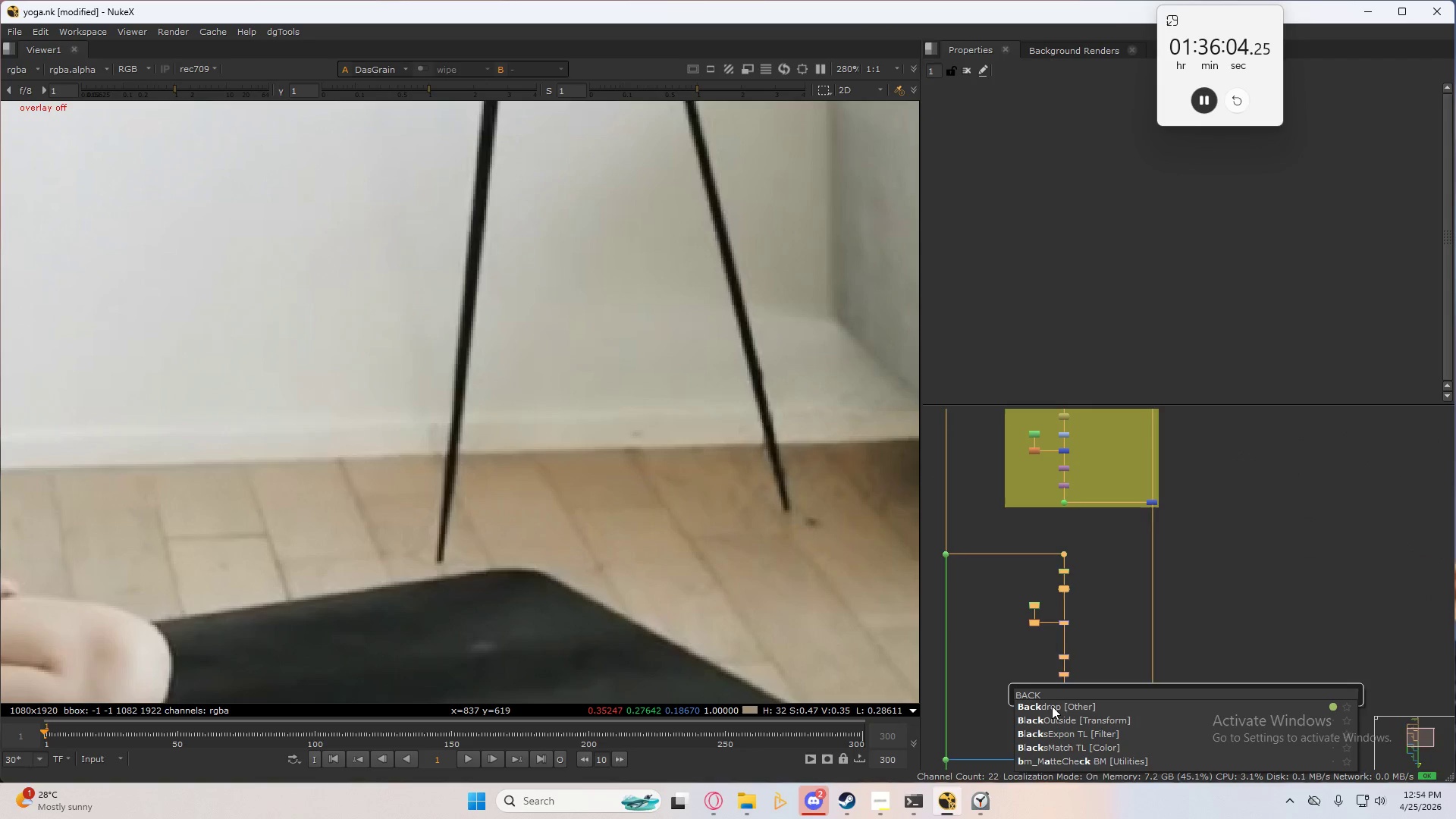 
left_click([1053, 708])
 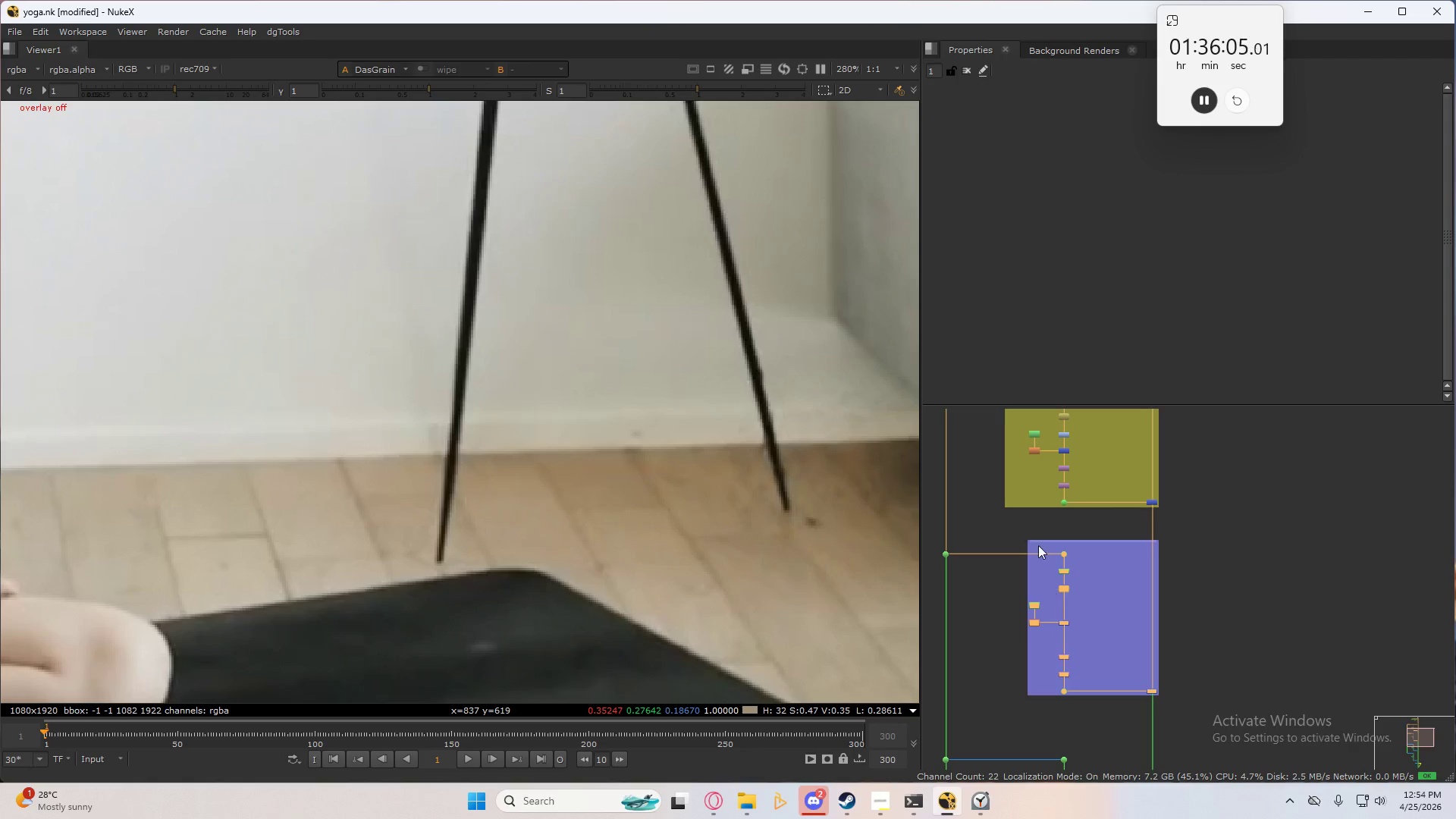 
left_click([1020, 523])
 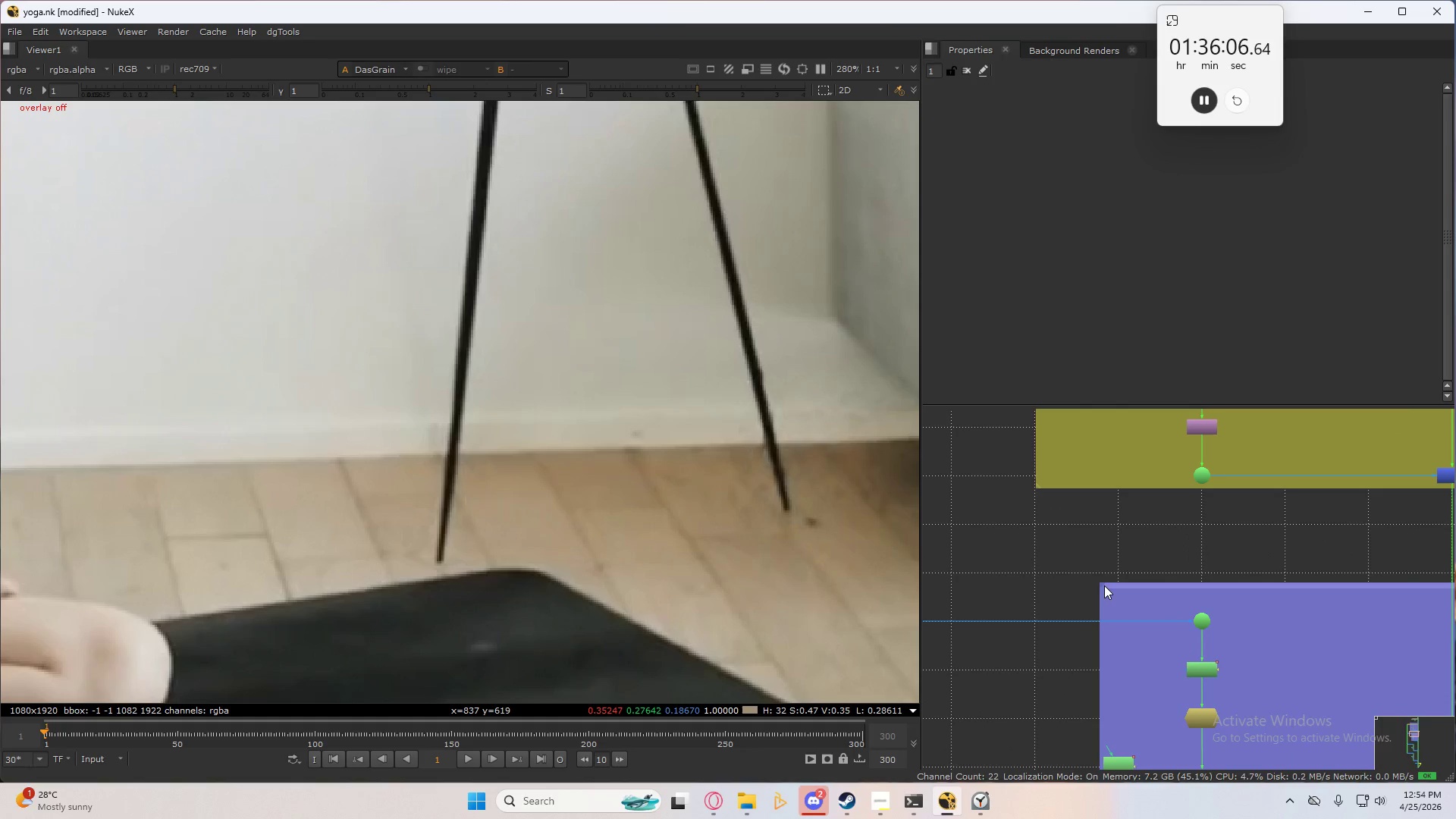 
scroll: coordinate [1018, 556], scroll_direction: up, amount: 6.0
 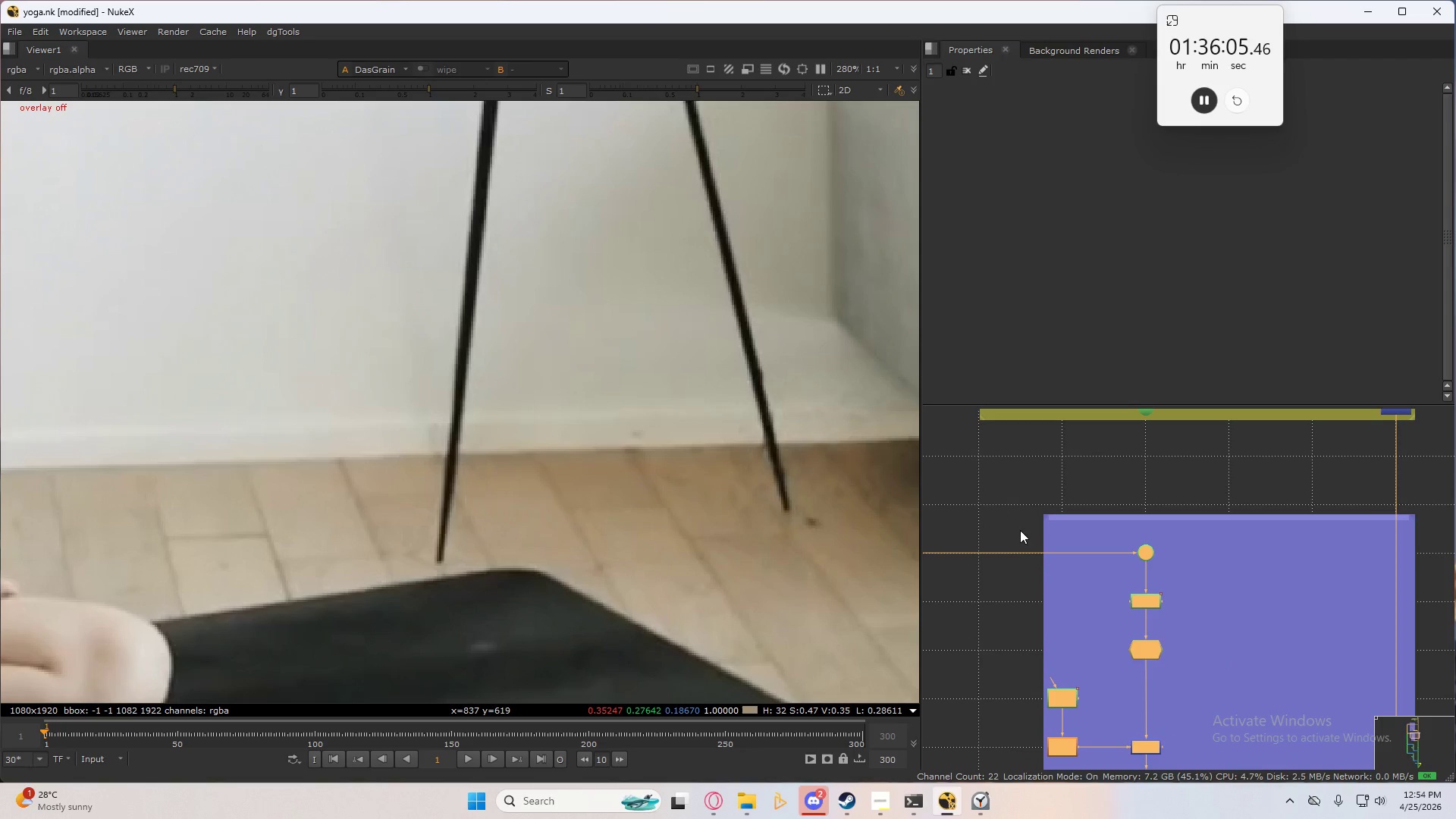 
left_click_drag(start_coordinate=[1103, 585], to_coordinate=[1038, 526])
 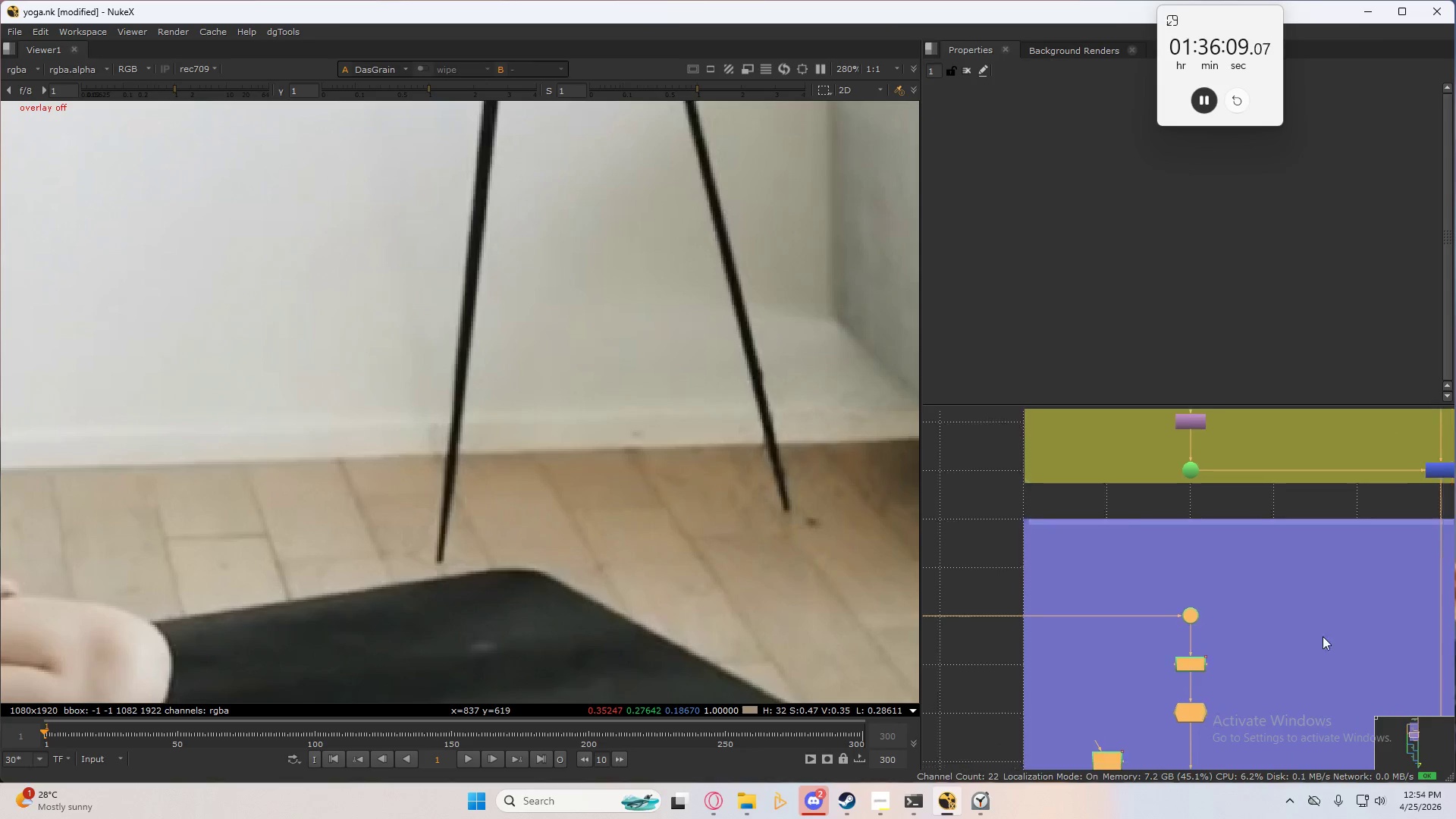 
scroll: coordinate [1197, 585], scroll_direction: down, amount: 3.0
 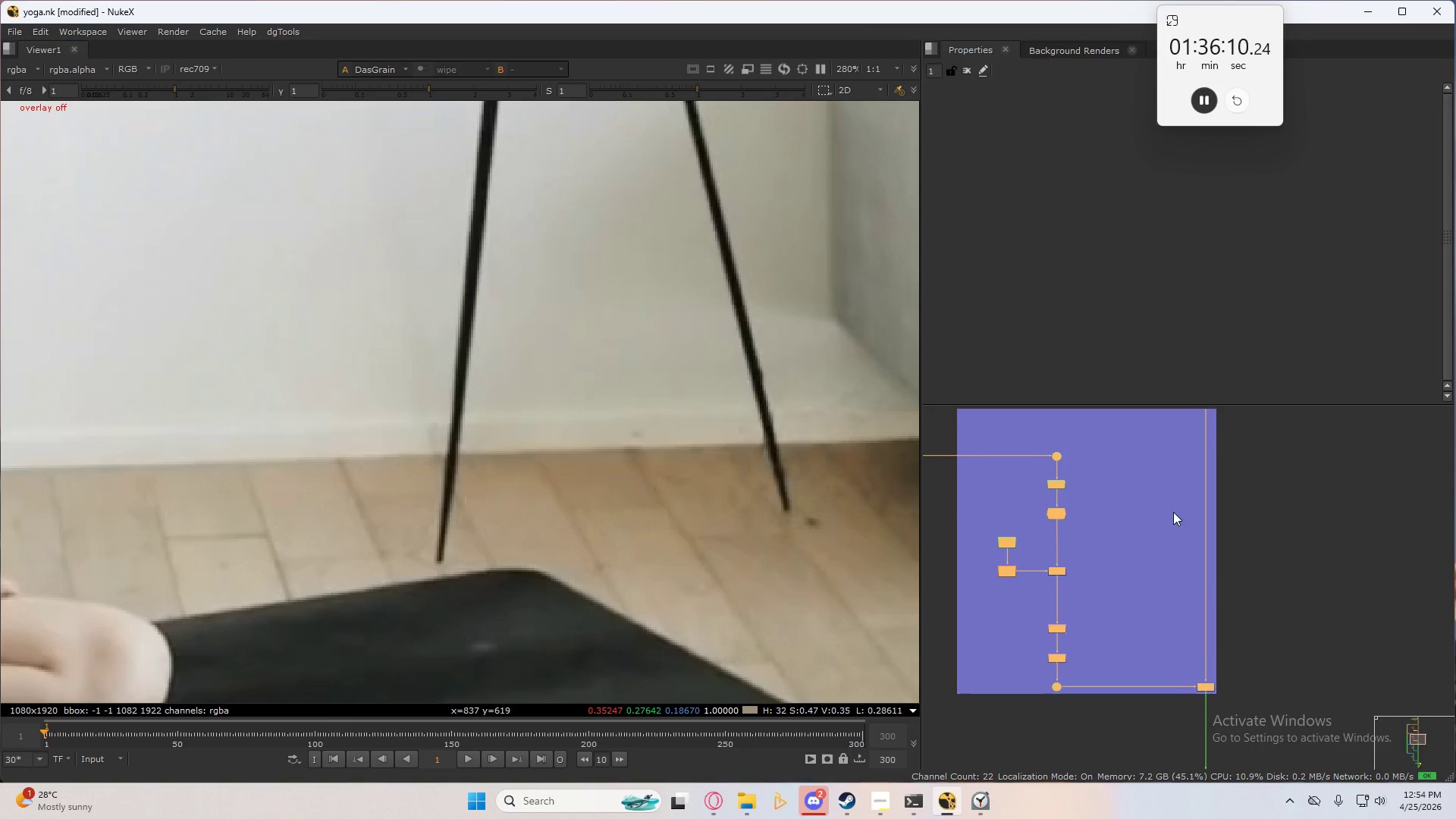 
left_click([1220, 696])
 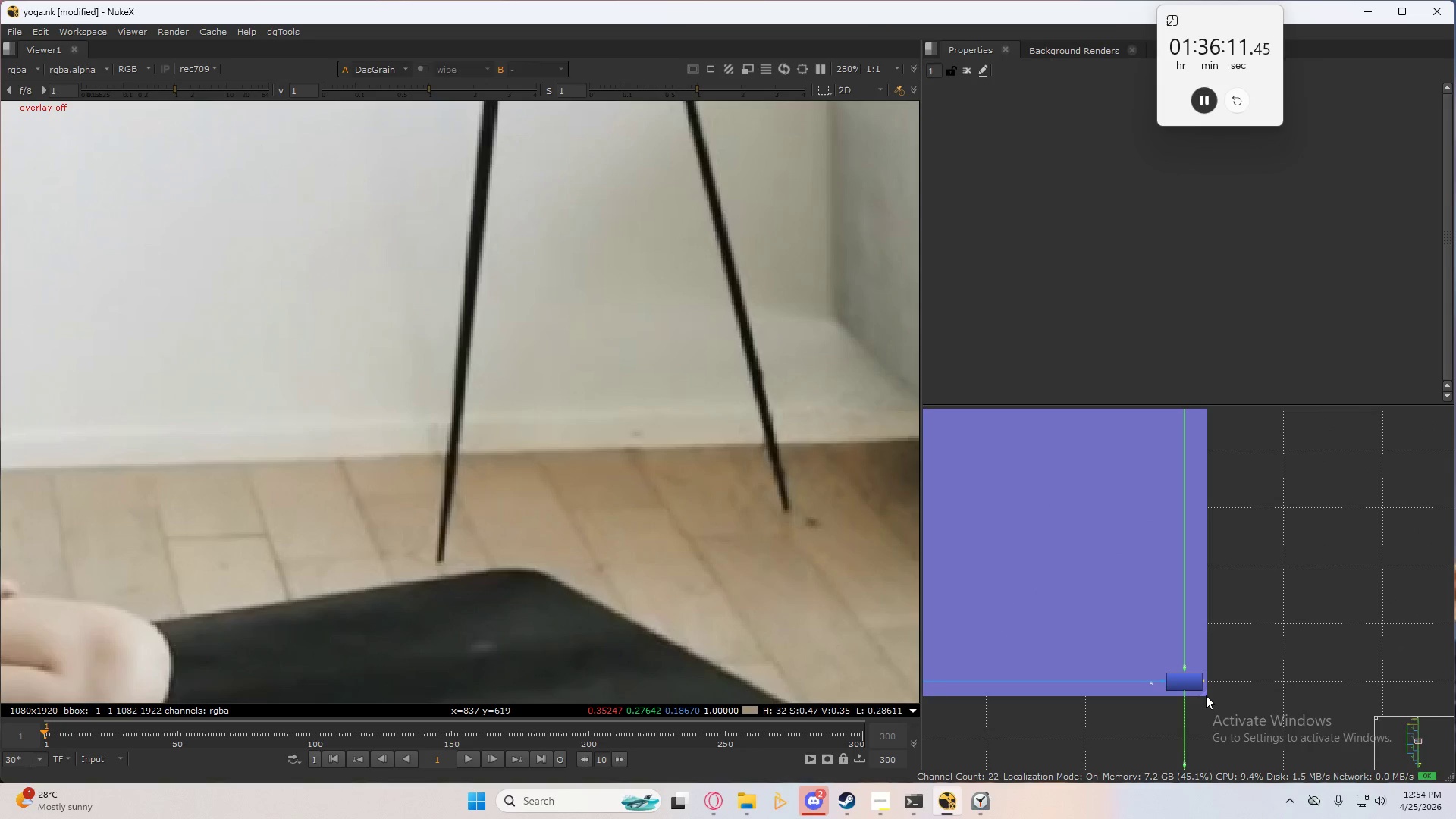 
scroll: coordinate [1232, 695], scroll_direction: up, amount: 4.0
 